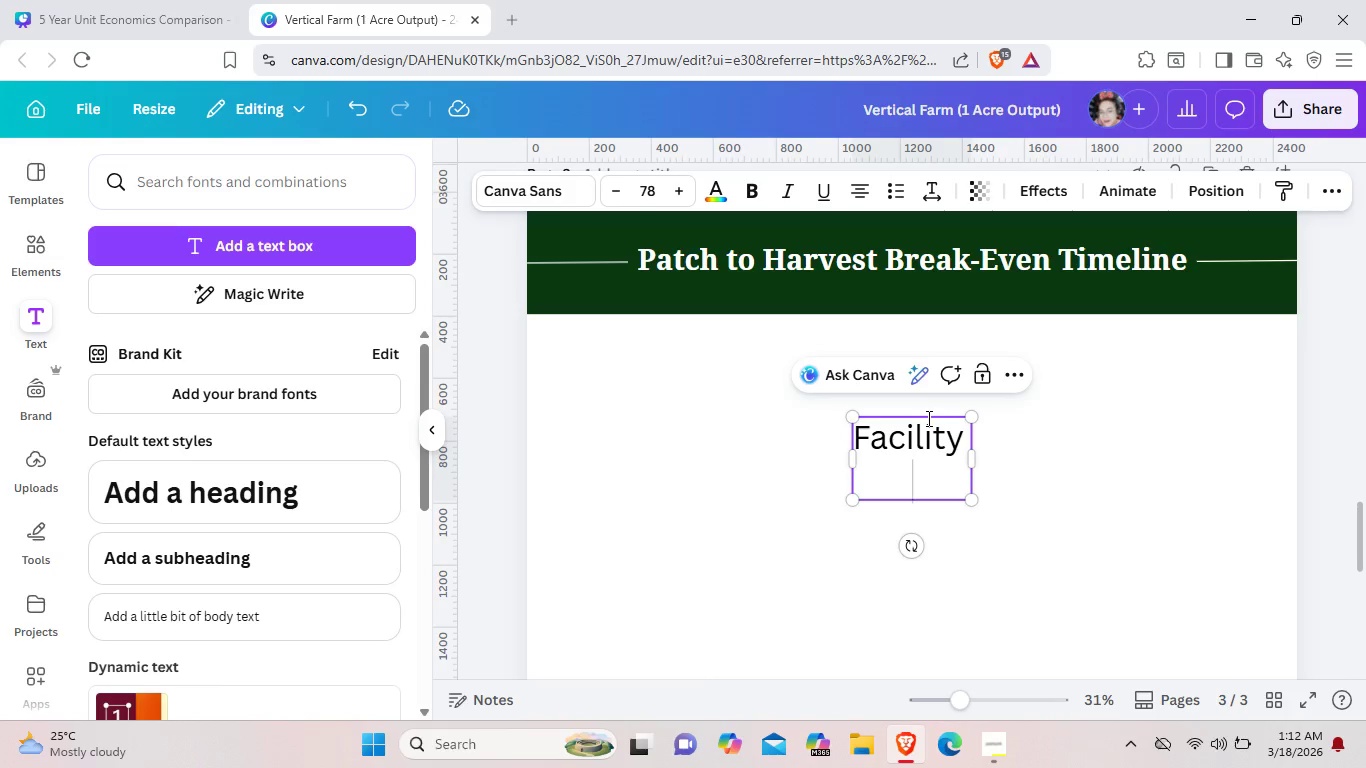 
type(0-6 MOn)
key(Backspace)
key(Backspace)
type(onths )
 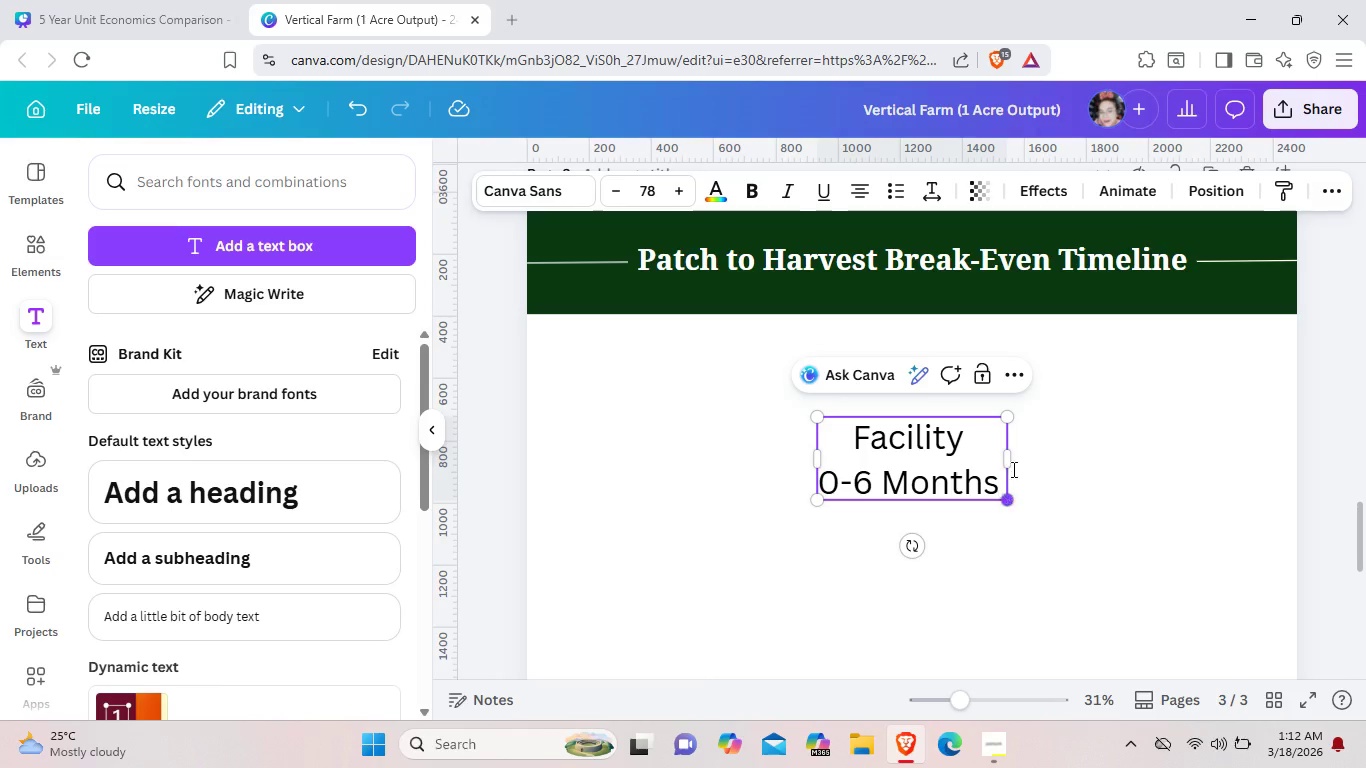 
left_click([1048, 440])
 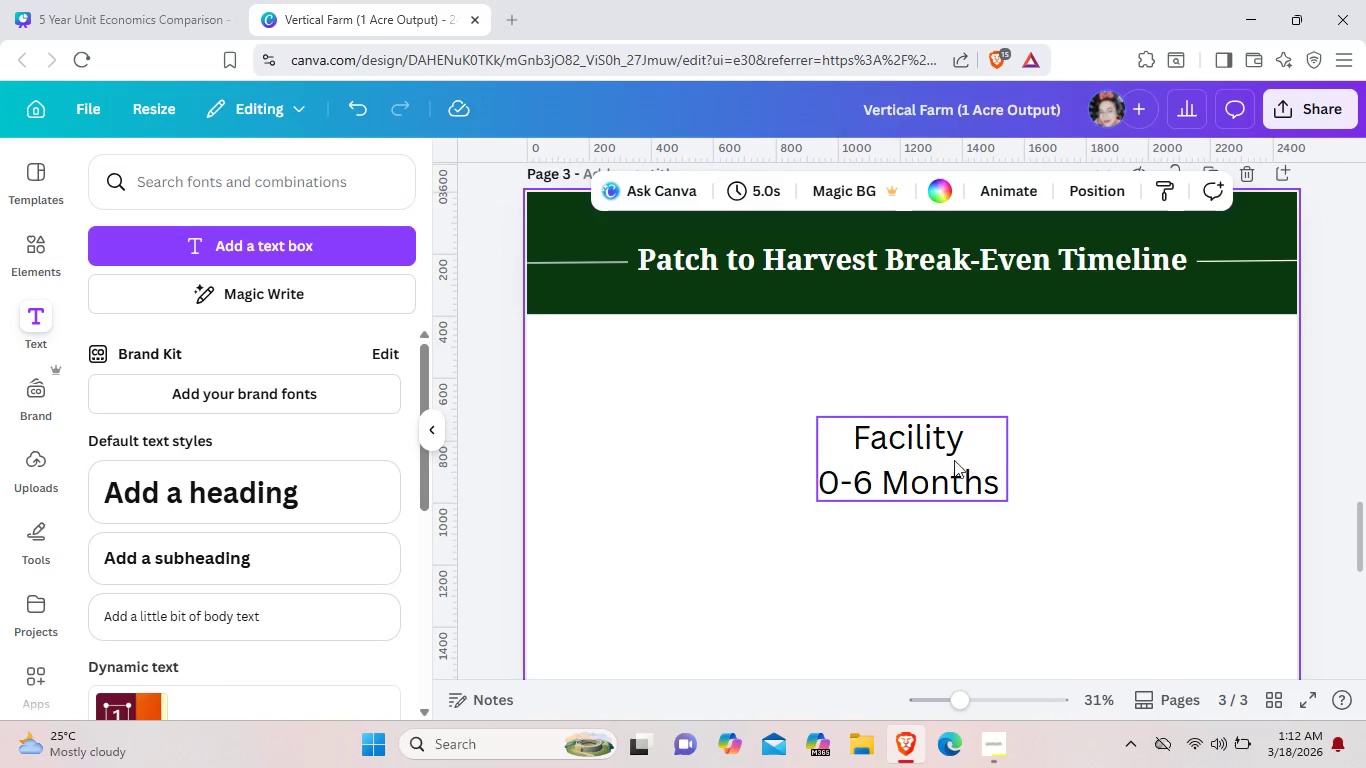 
left_click_drag(start_coordinate=[963, 460], to_coordinate=[712, 444])
 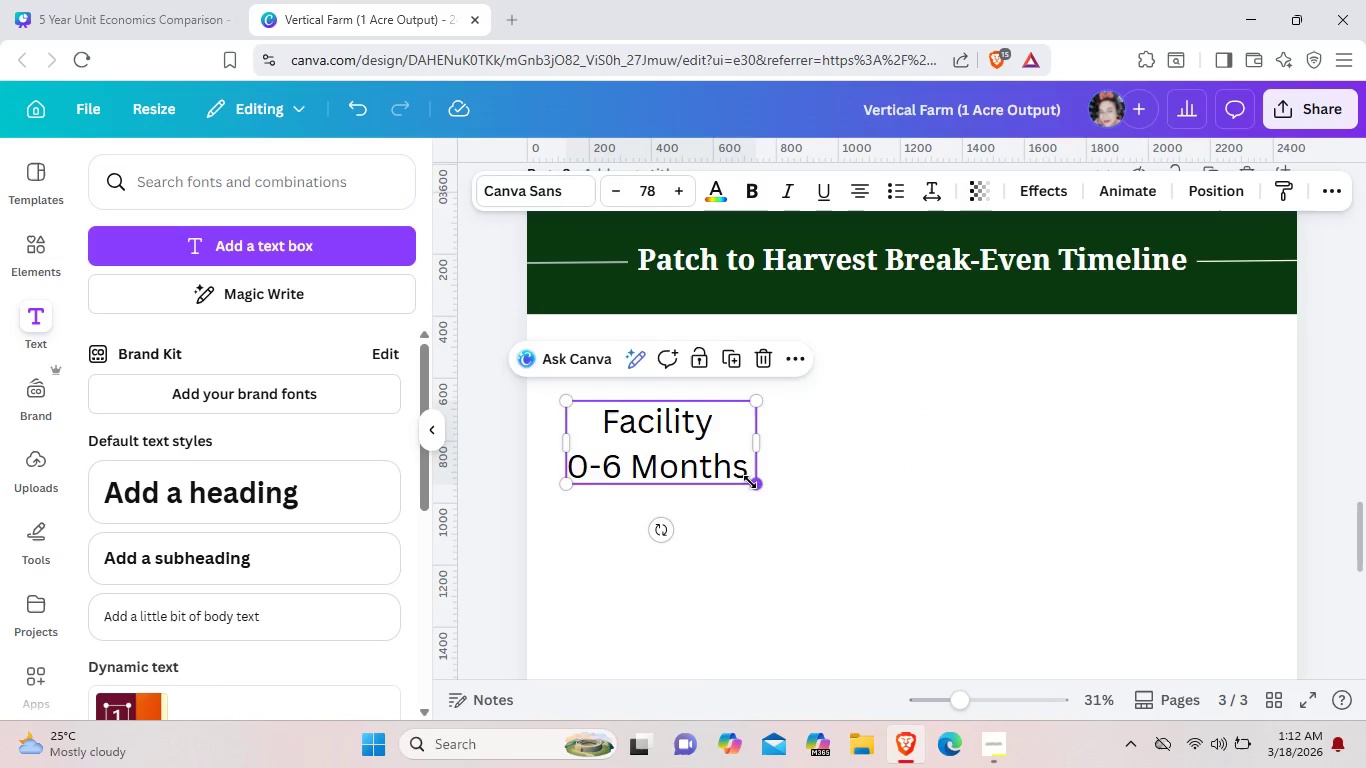 
left_click_drag(start_coordinate=[761, 488], to_coordinate=[729, 461])
 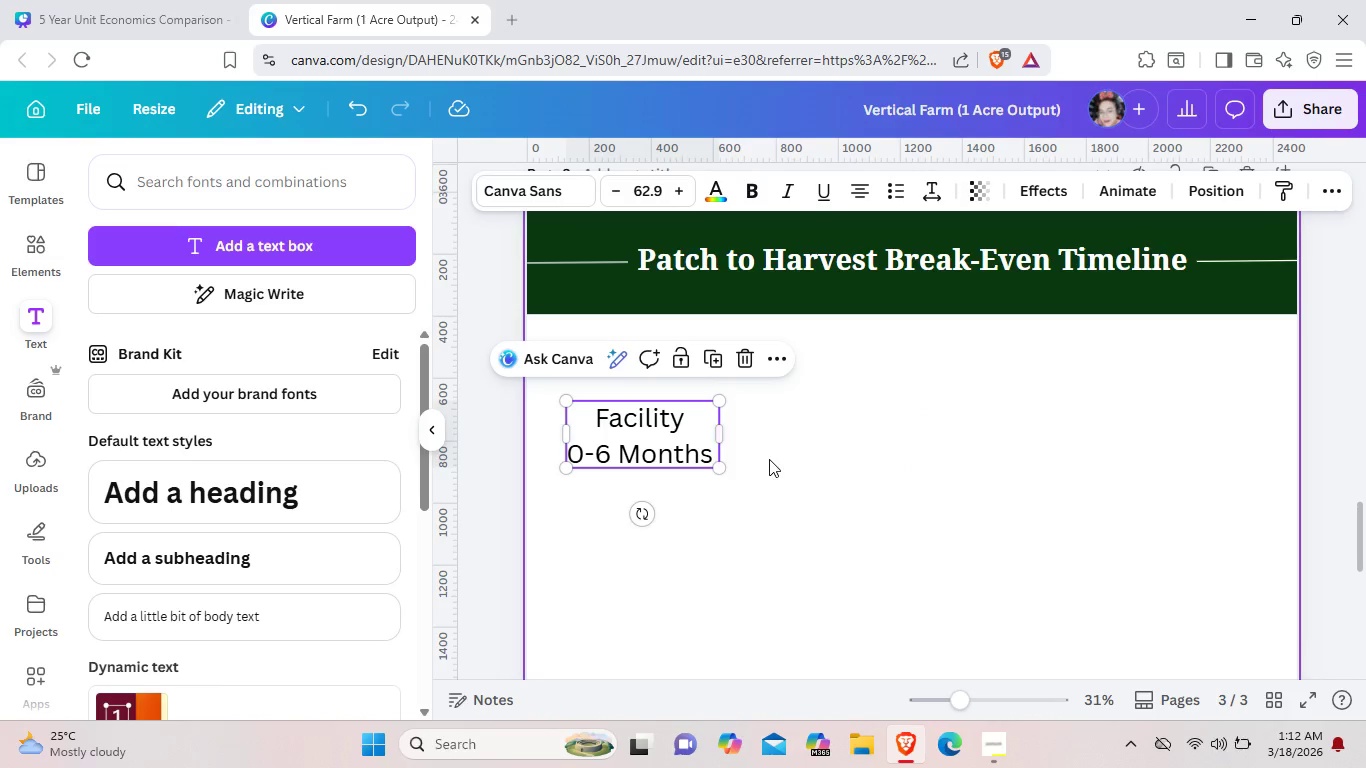 
left_click([769, 459])
 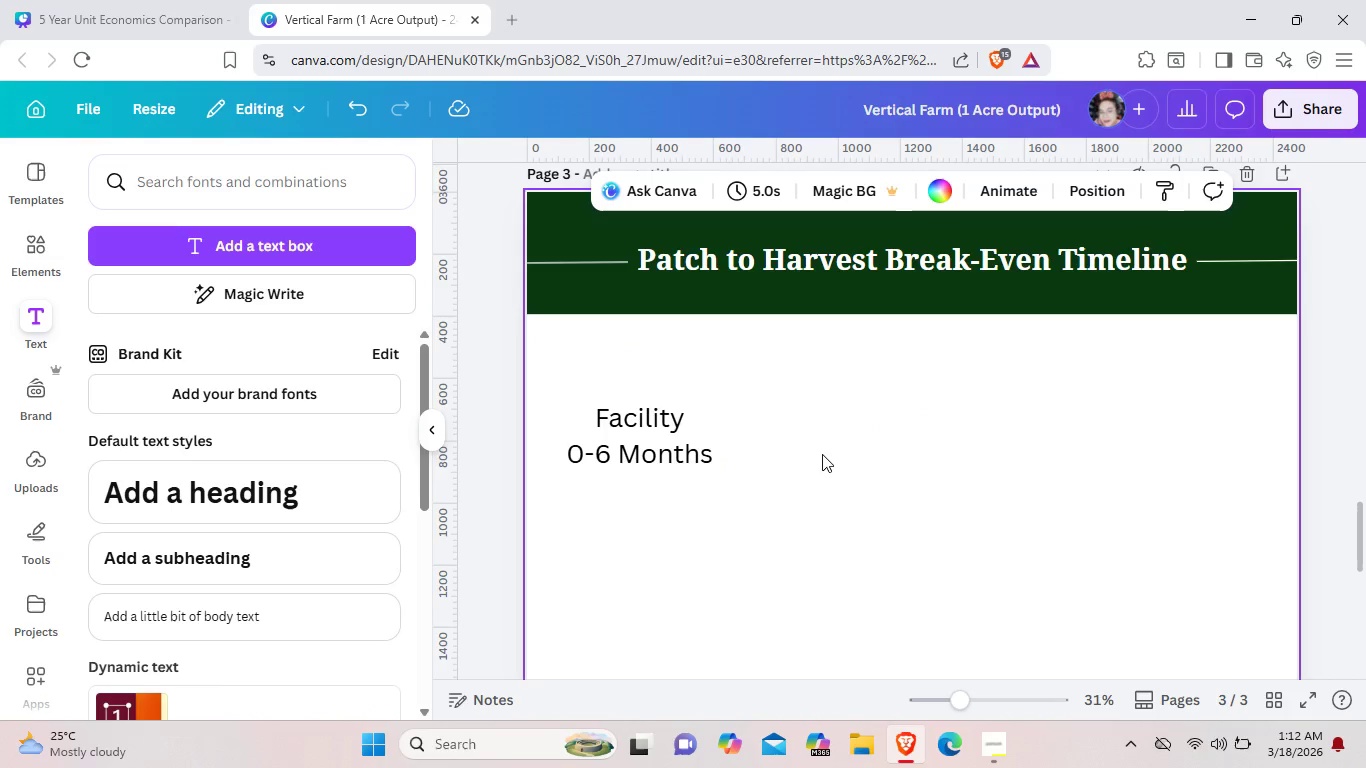 
wait(6.47)
 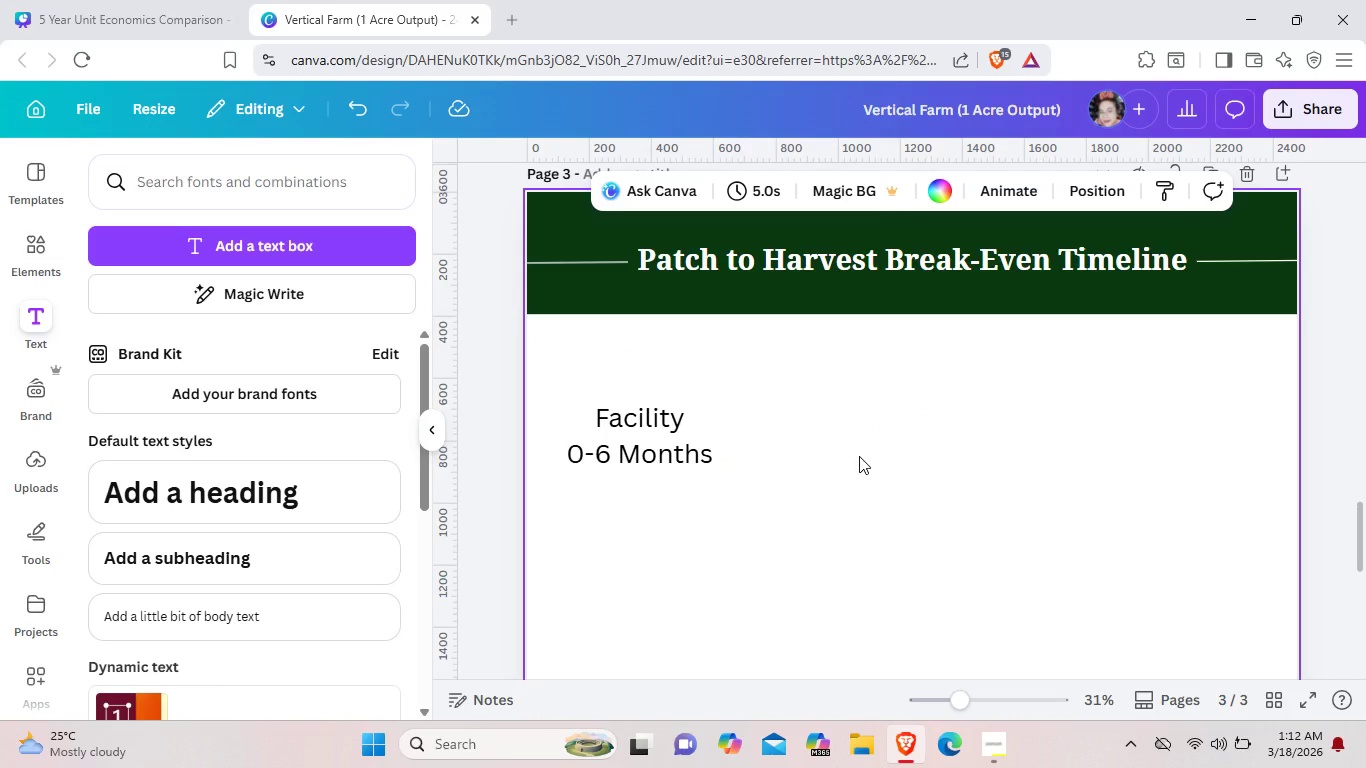 
left_click([670, 449])
 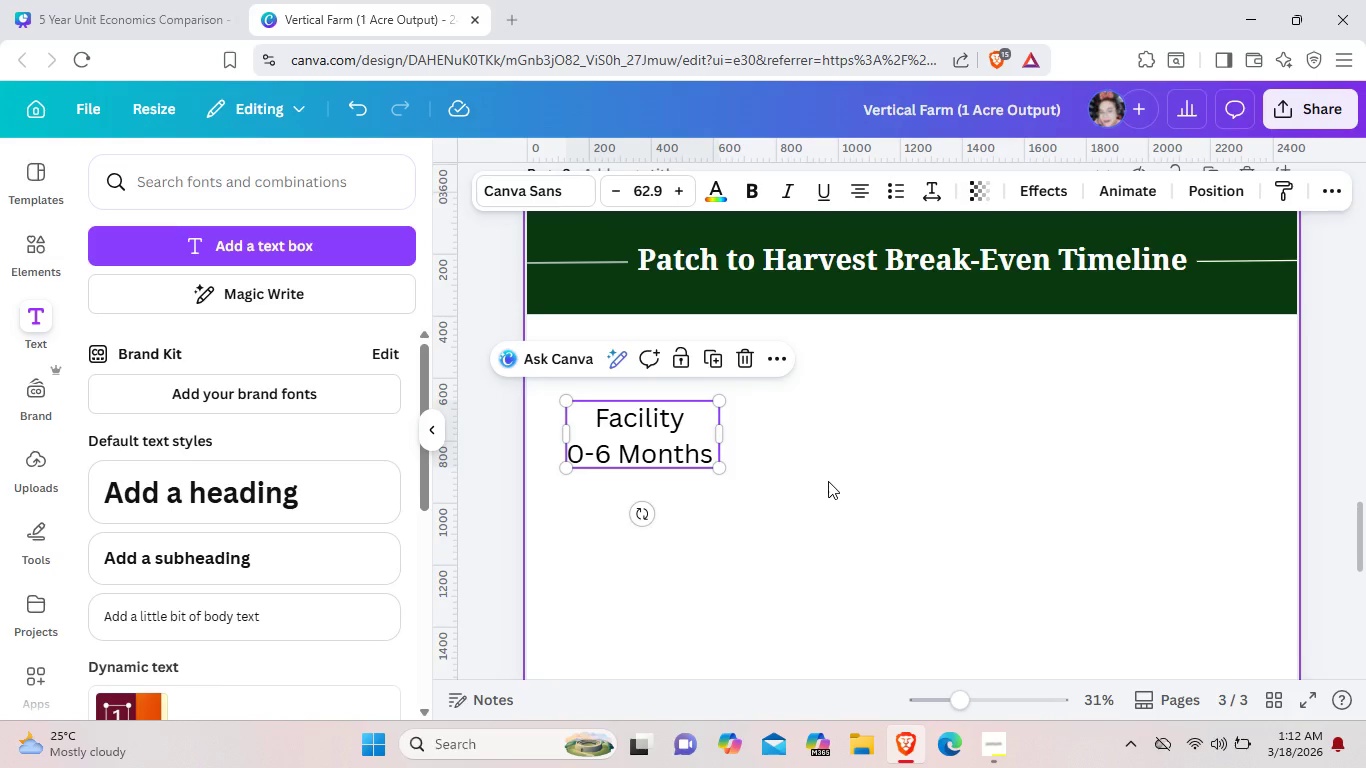 
key(Control+C)
 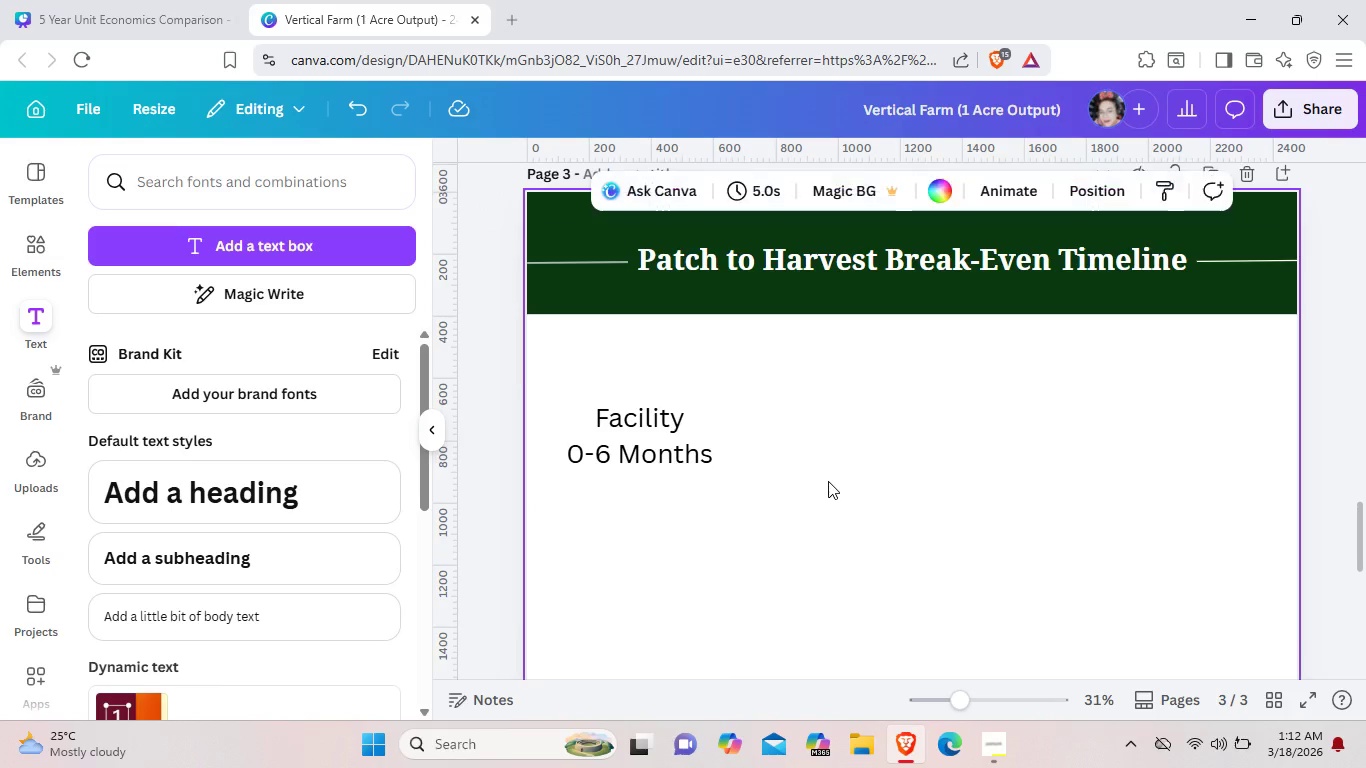 
left_click([828, 481])
 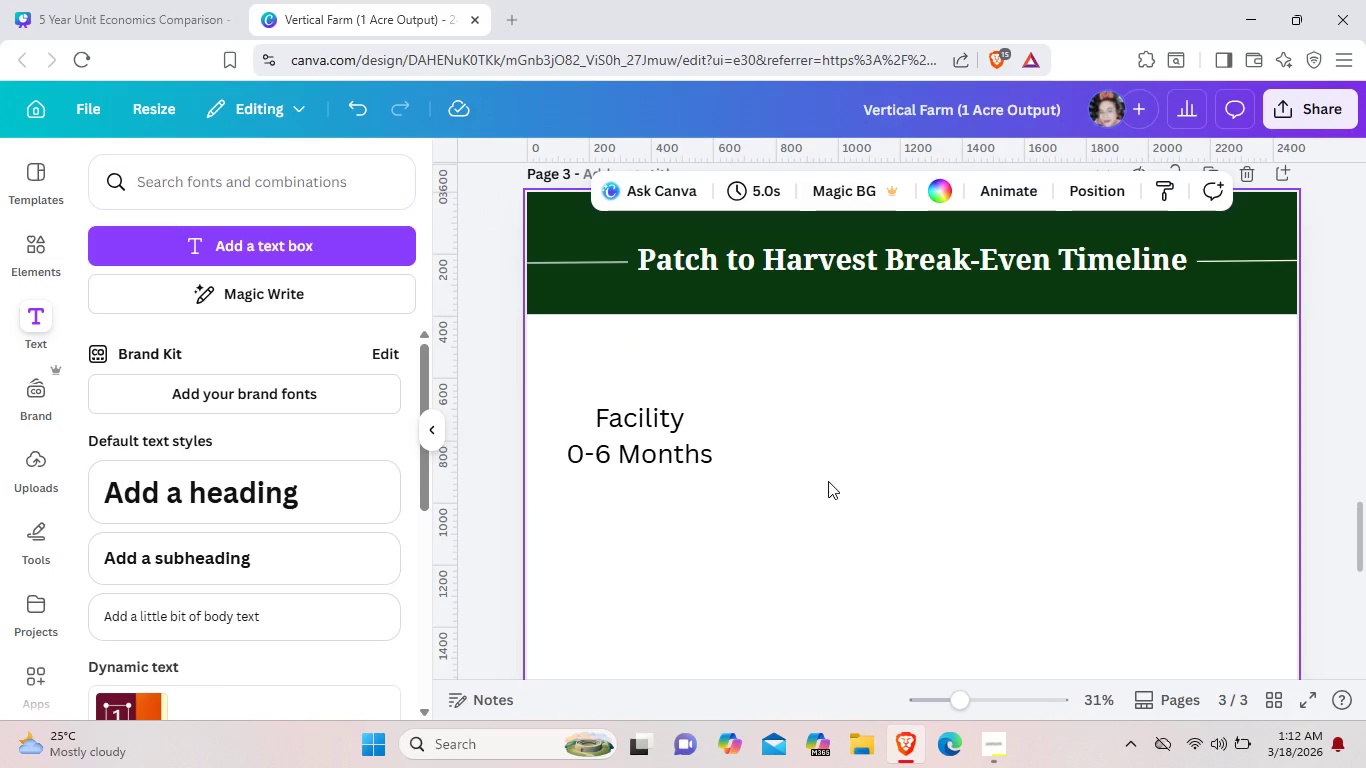 
key(Control+V)
 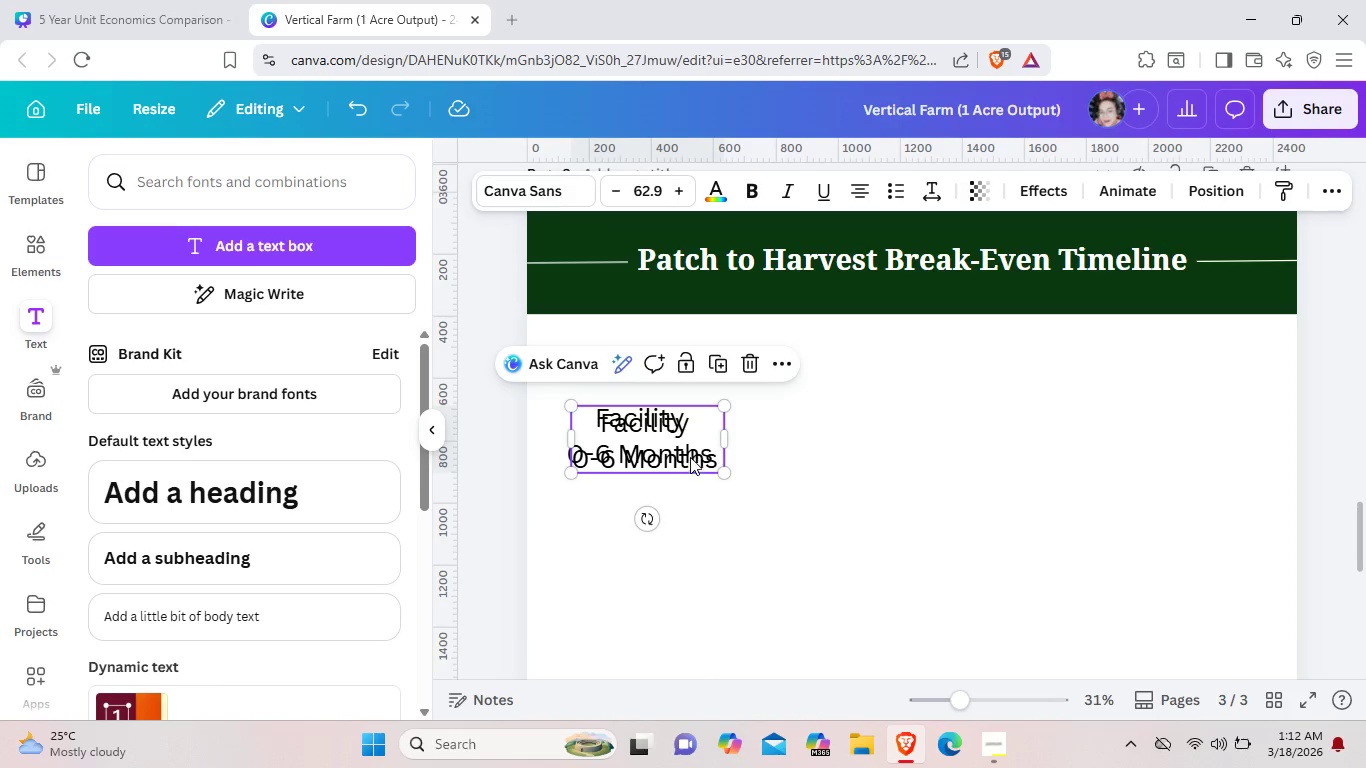 
left_click_drag(start_coordinate=[690, 457], to_coordinate=[884, 452])
 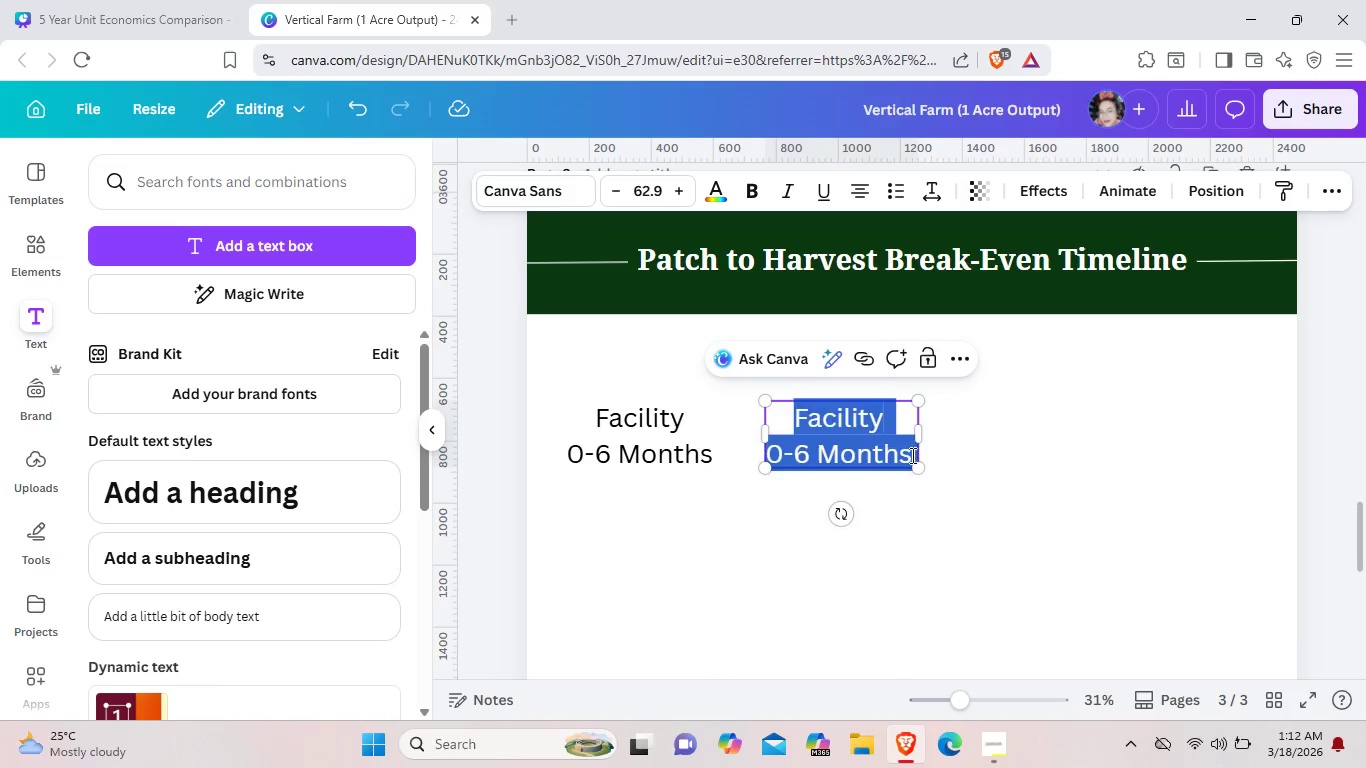 
double_click([911, 455])
 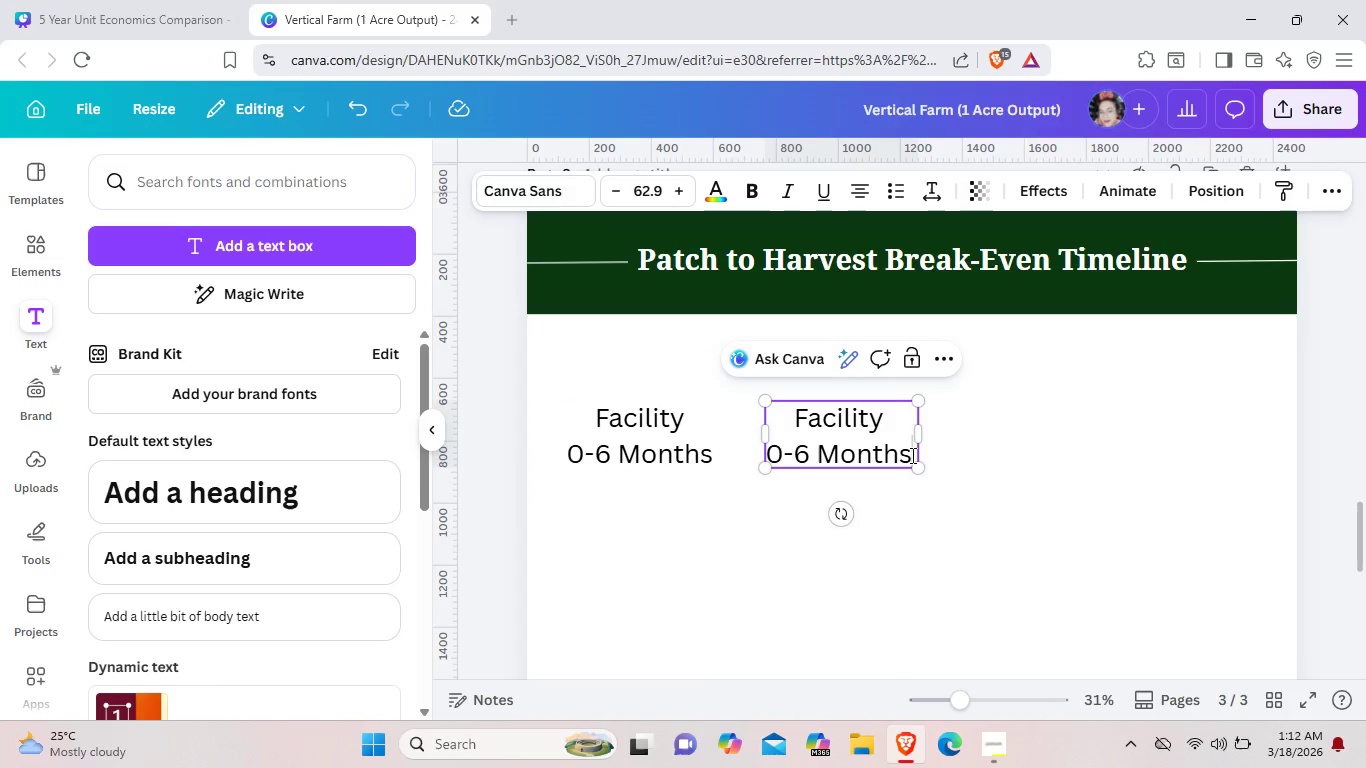 
left_click([911, 455])
 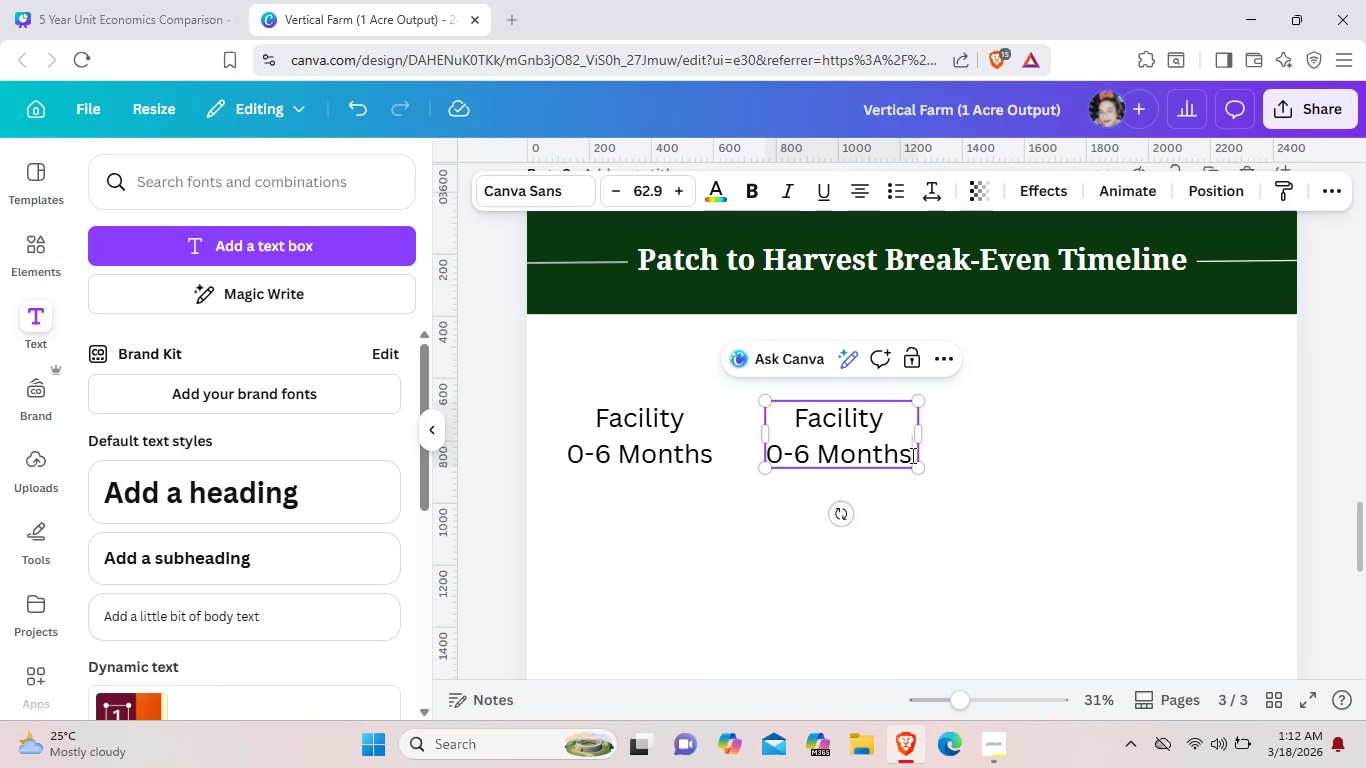 
key(Backspace)
key(Backspace)
key(Backspace)
key(Backspace)
key(Backspace)
key(Backspace)
key(Backspace)
key(Backspace)
key(Backspace)
key(Backspace)
key(Backspace)
key(Backspace)
type(System Calibration)
 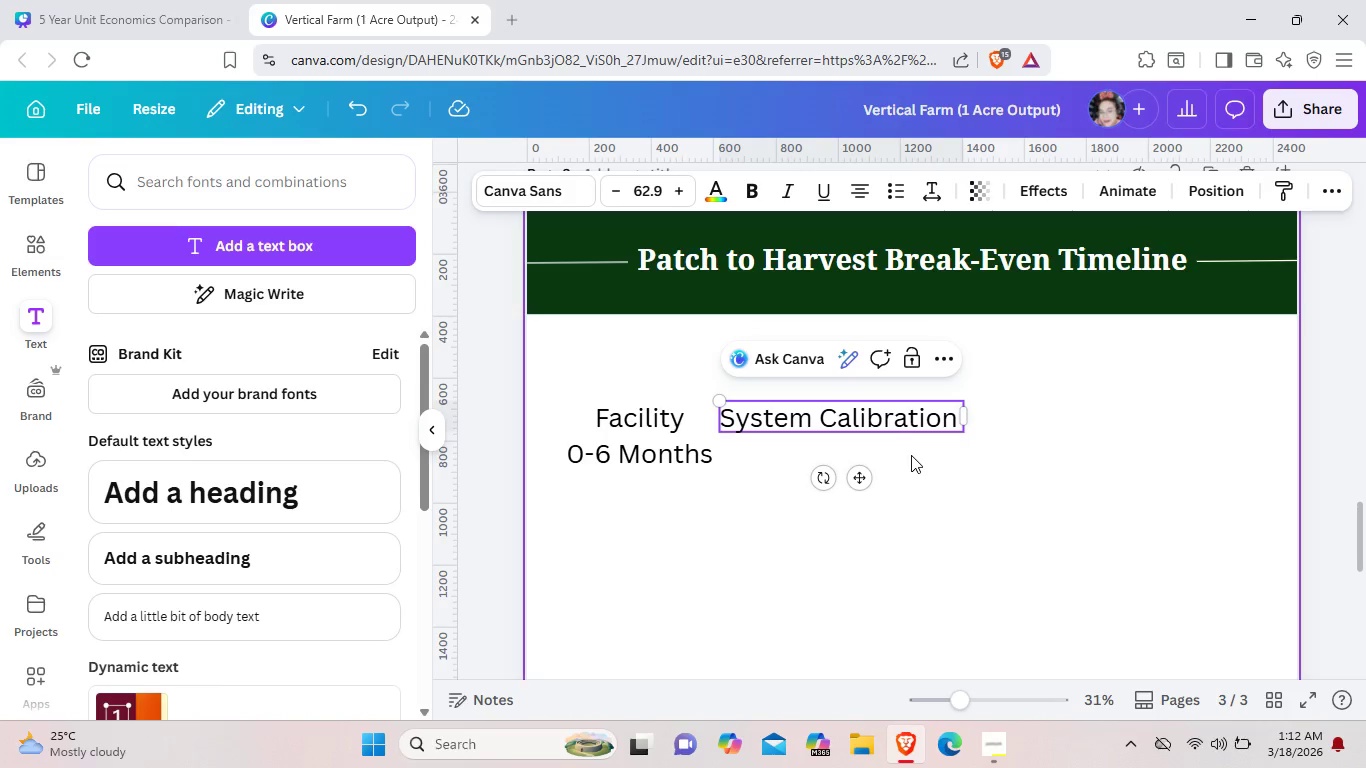 
left_click([819, 417])
 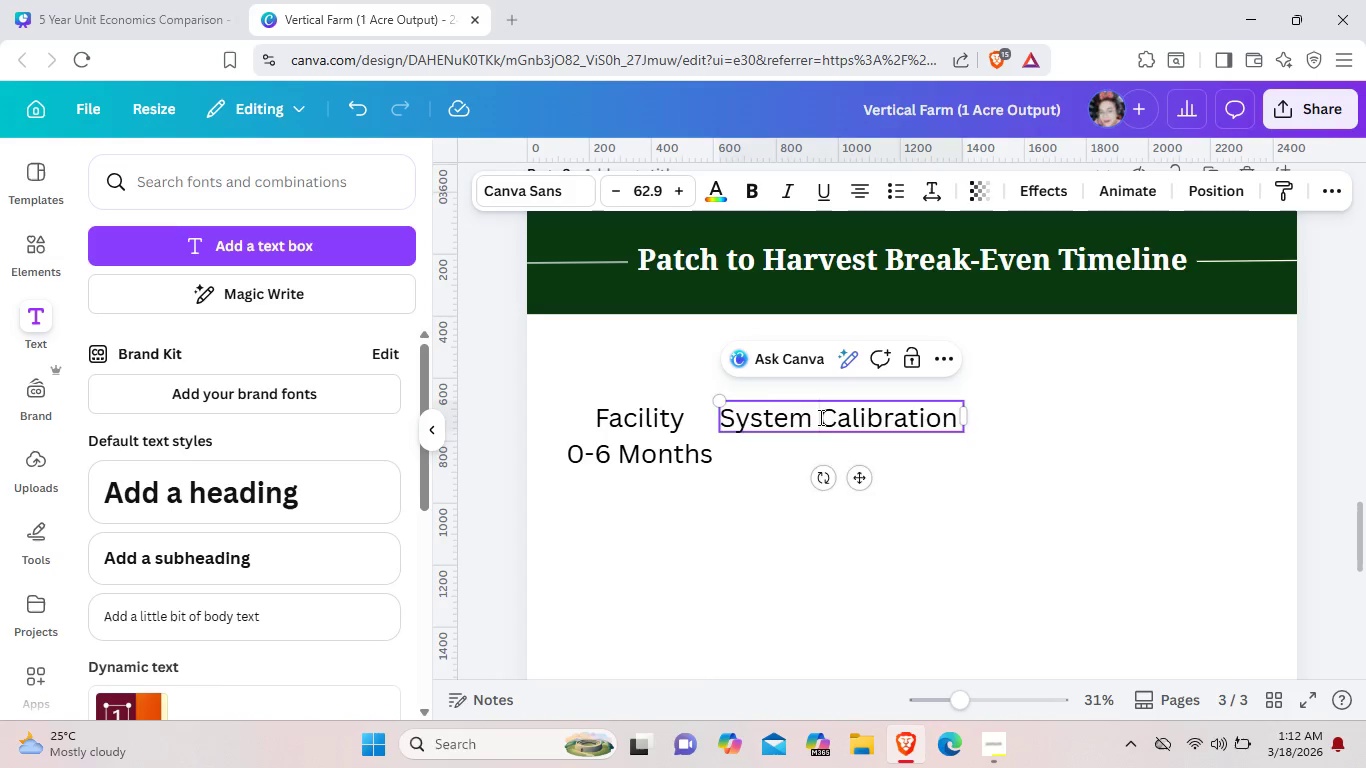 
key(Enter)
 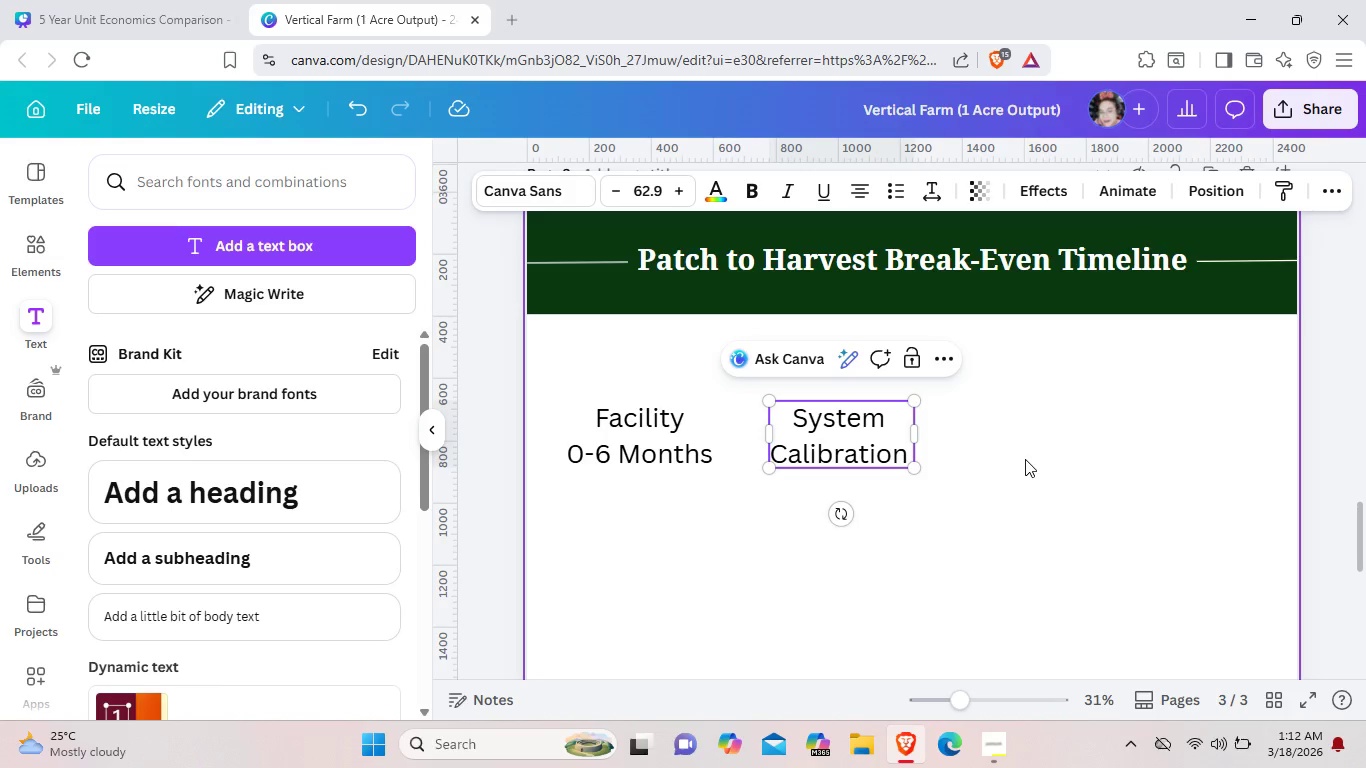 
left_click([1025, 459])
 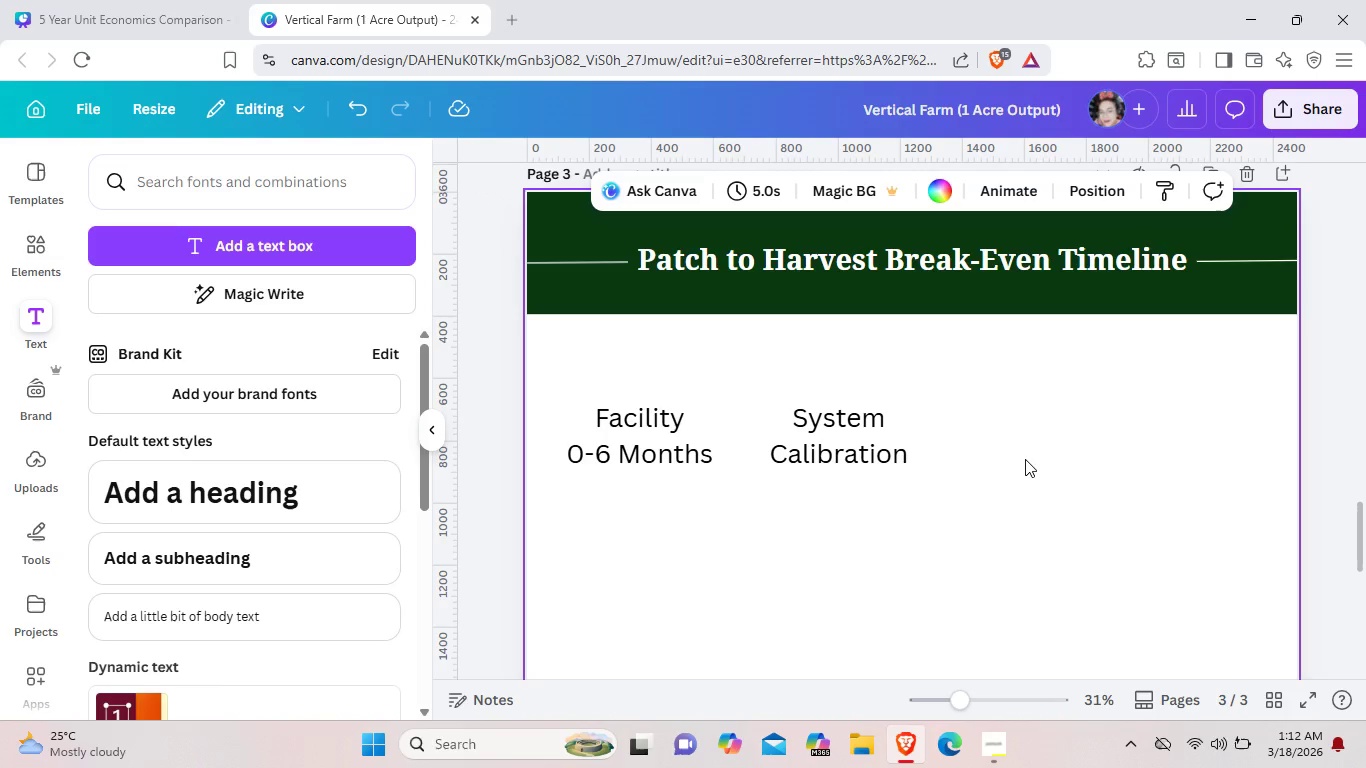 
left_click([1025, 459])
 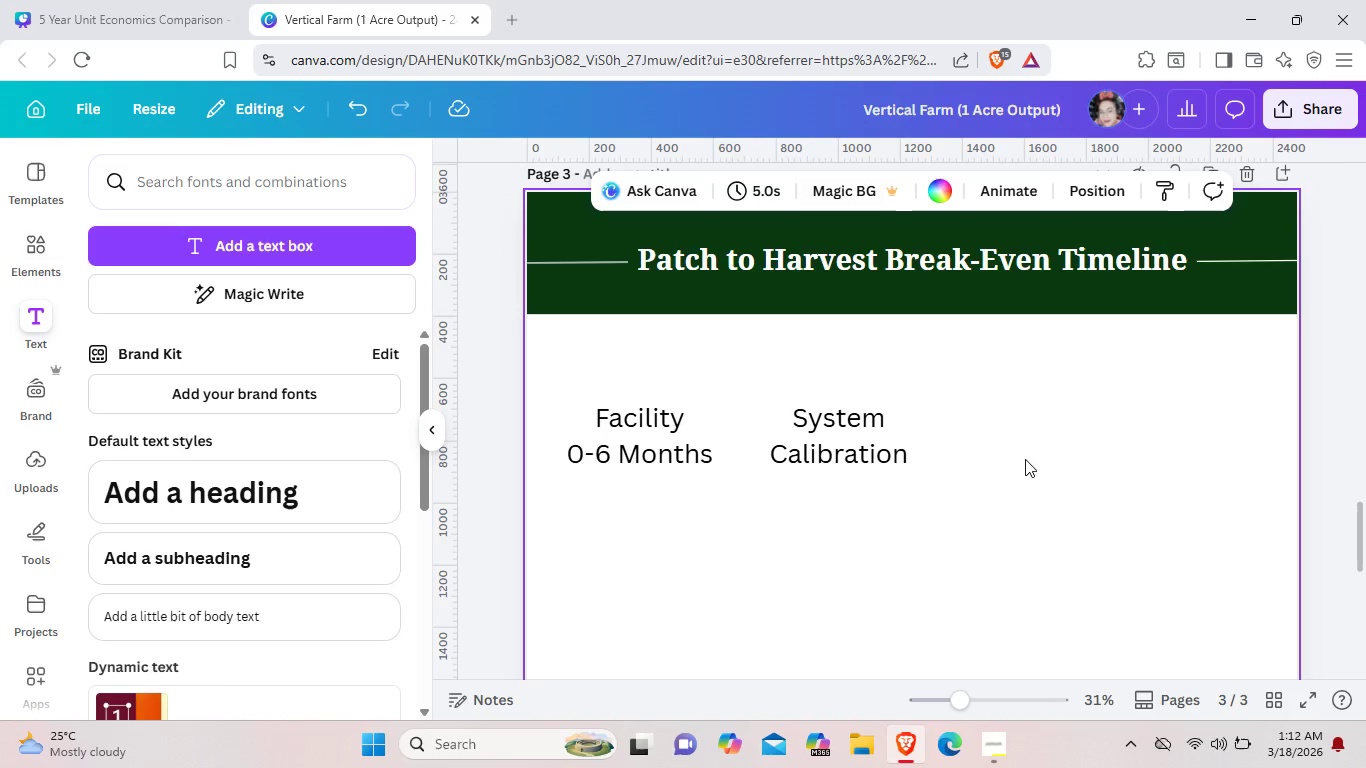 
key(Control+V)
 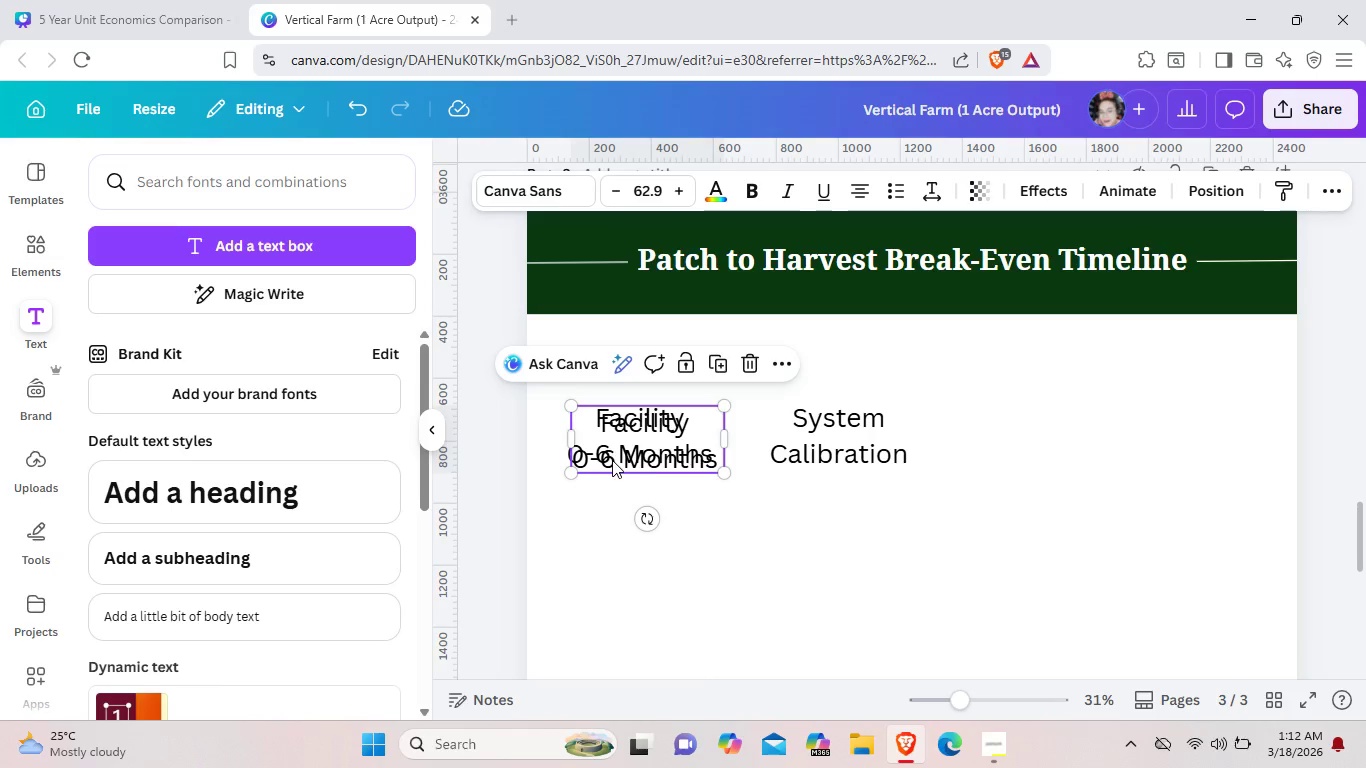 
left_click_drag(start_coordinate=[612, 460], to_coordinate=[978, 459])
 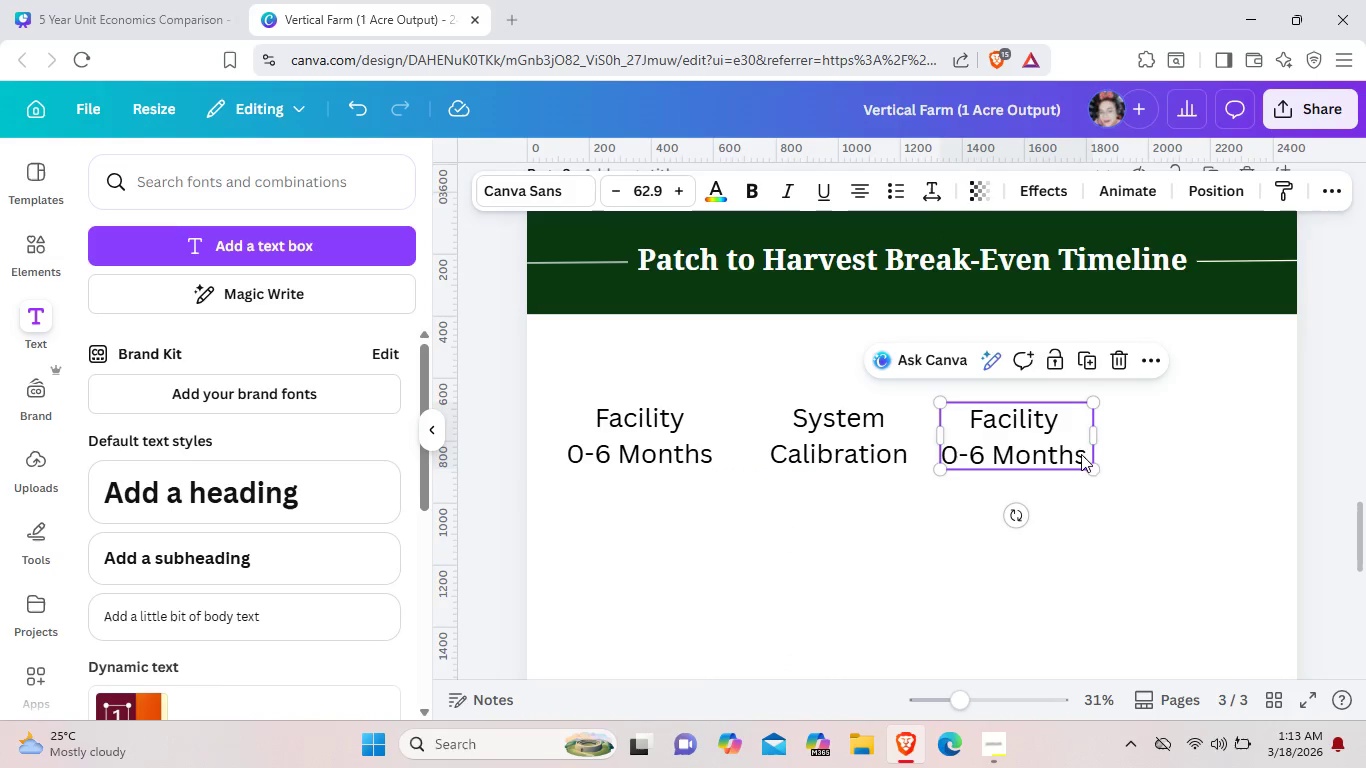 
left_click([1081, 454])
 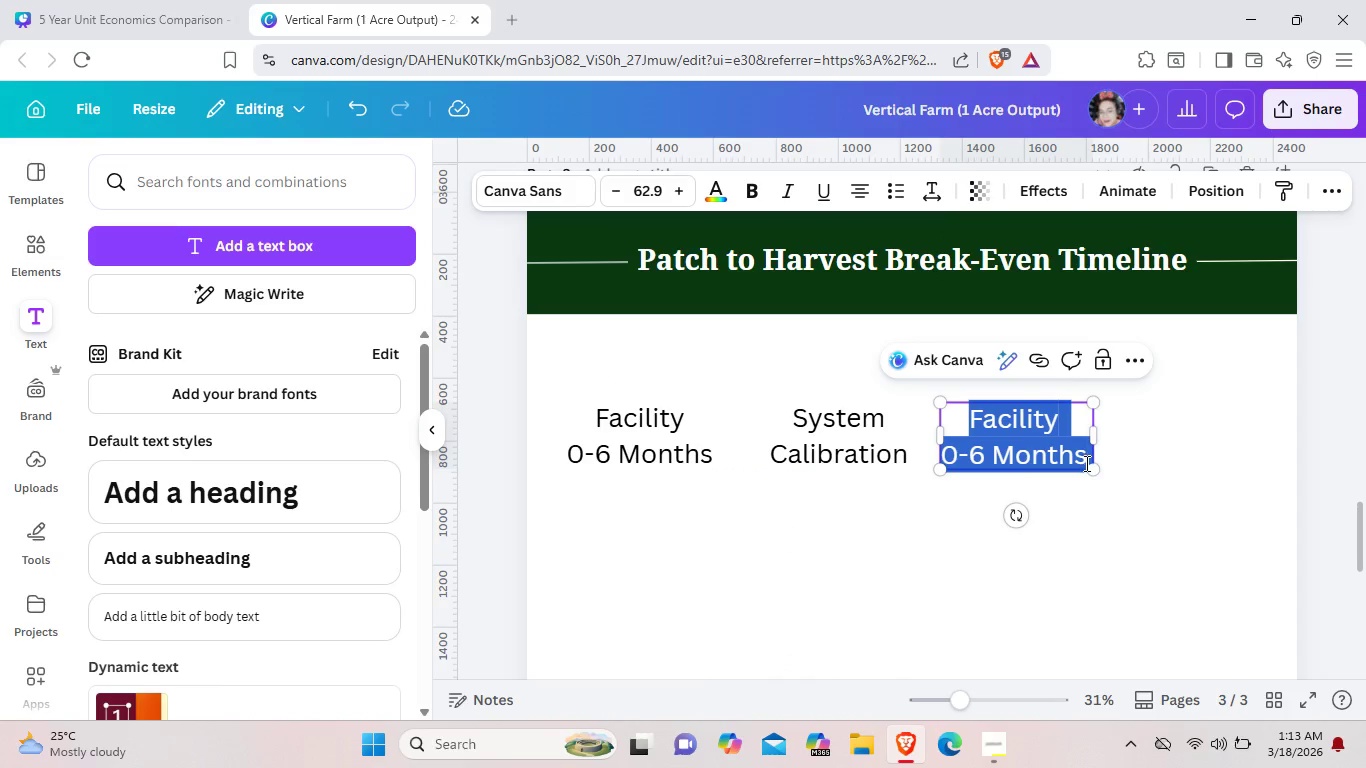 
key(Backspace)
 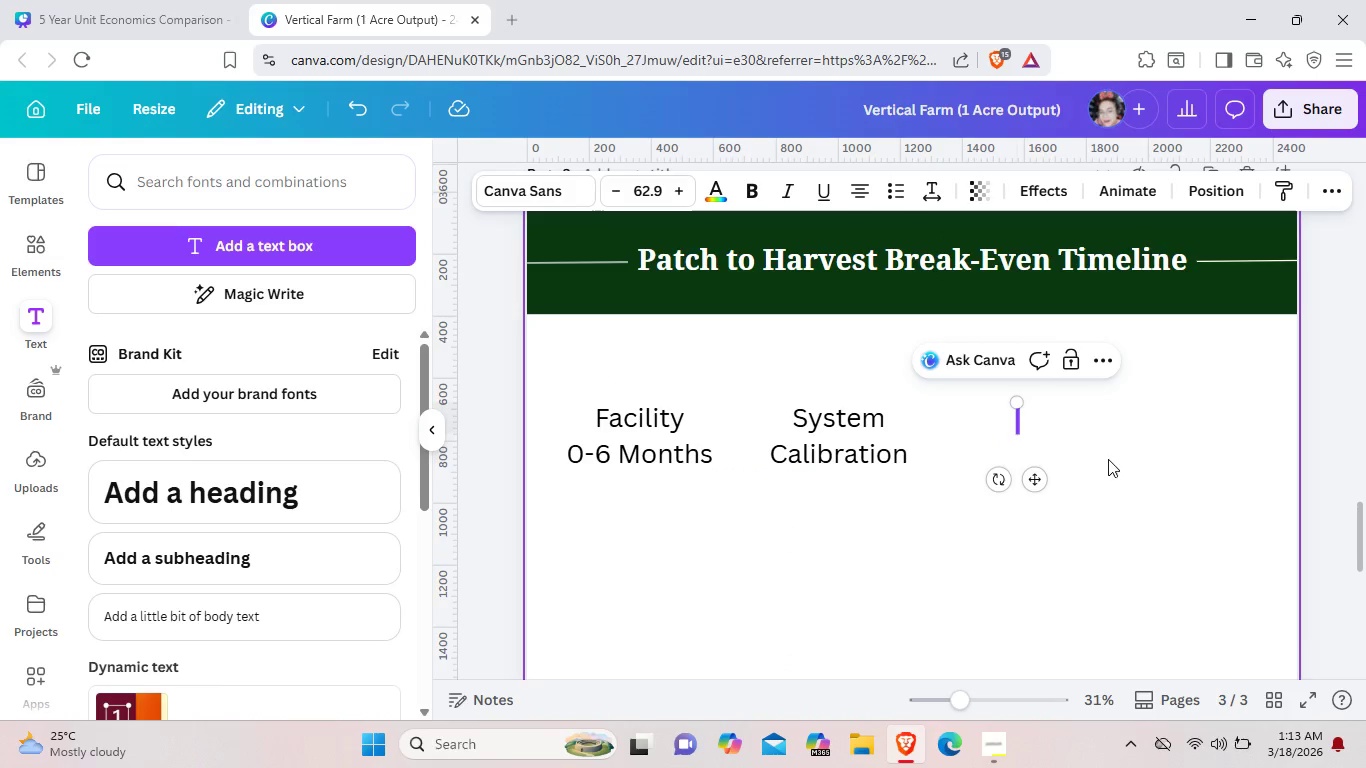 
type(First Crop Cycle)
 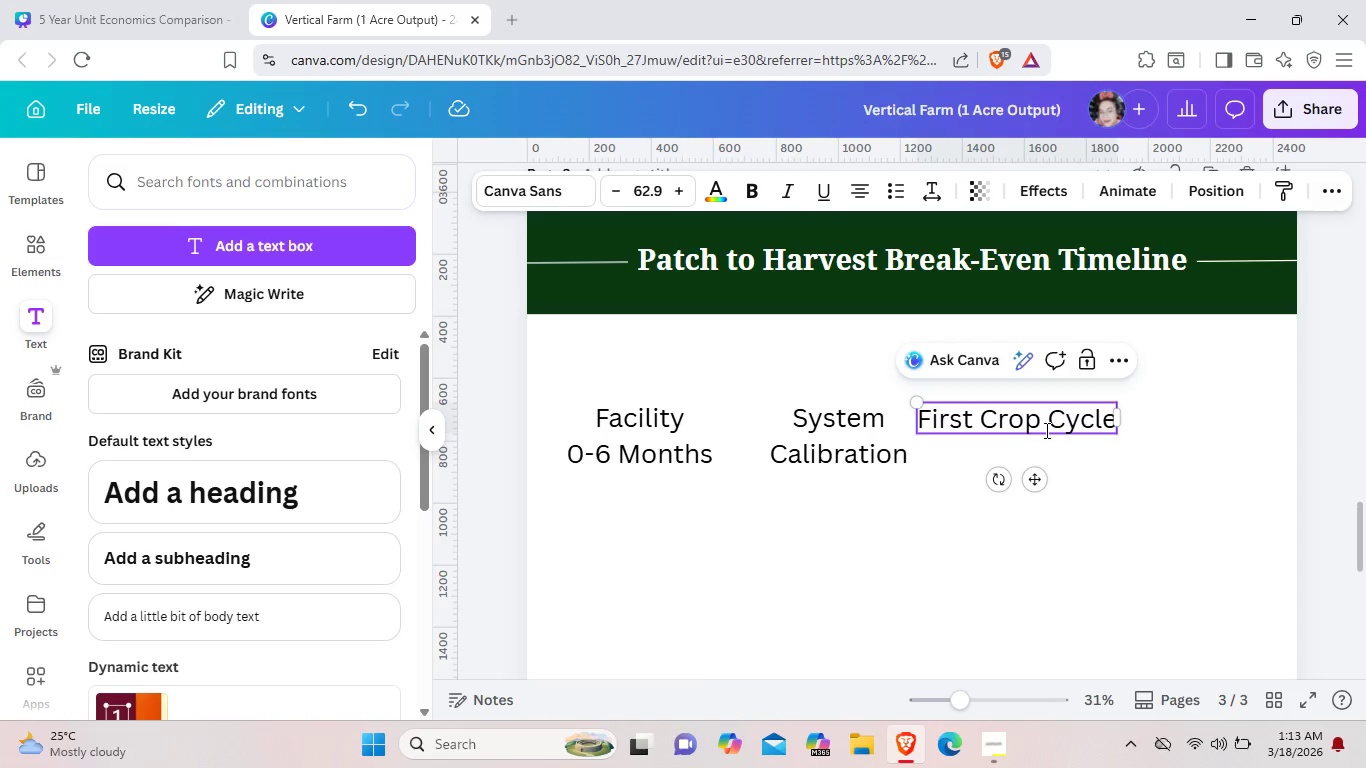 
left_click([1047, 430])
 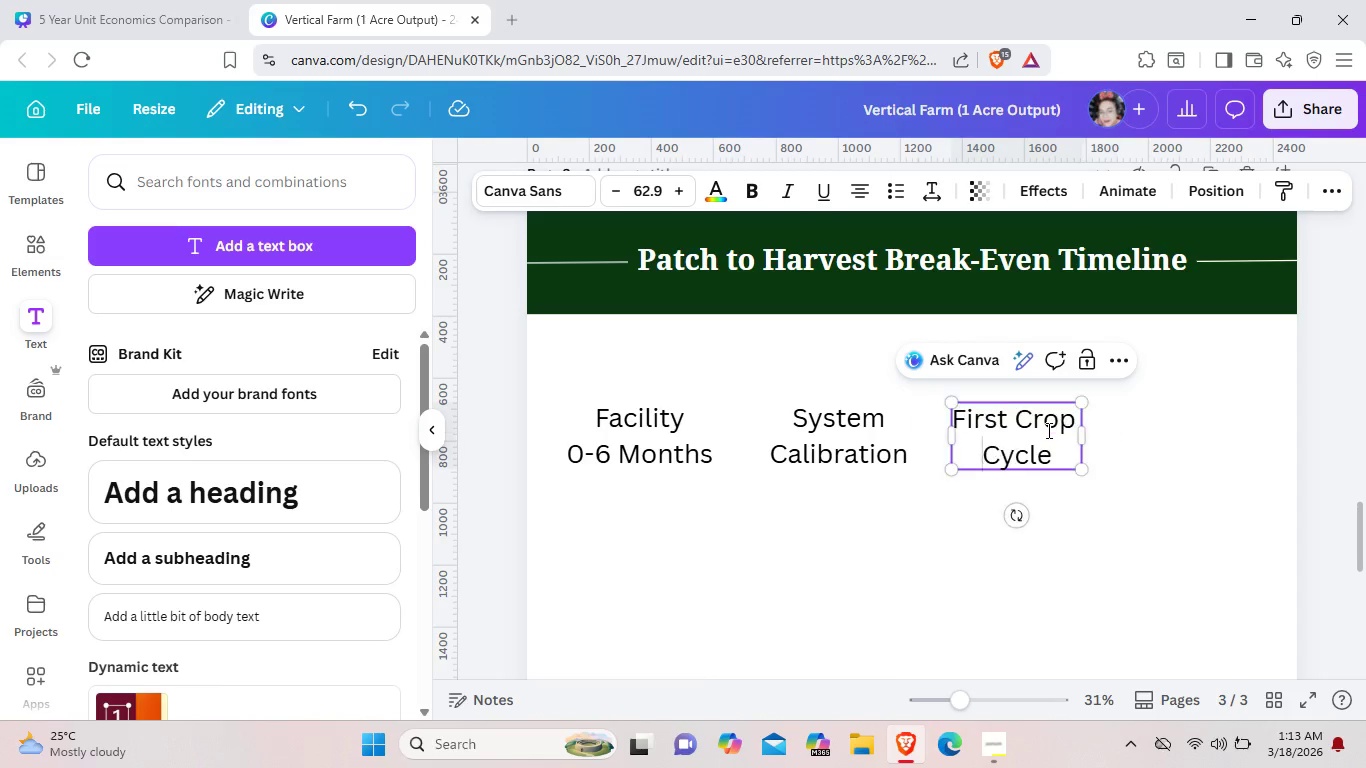 
key(Enter)
 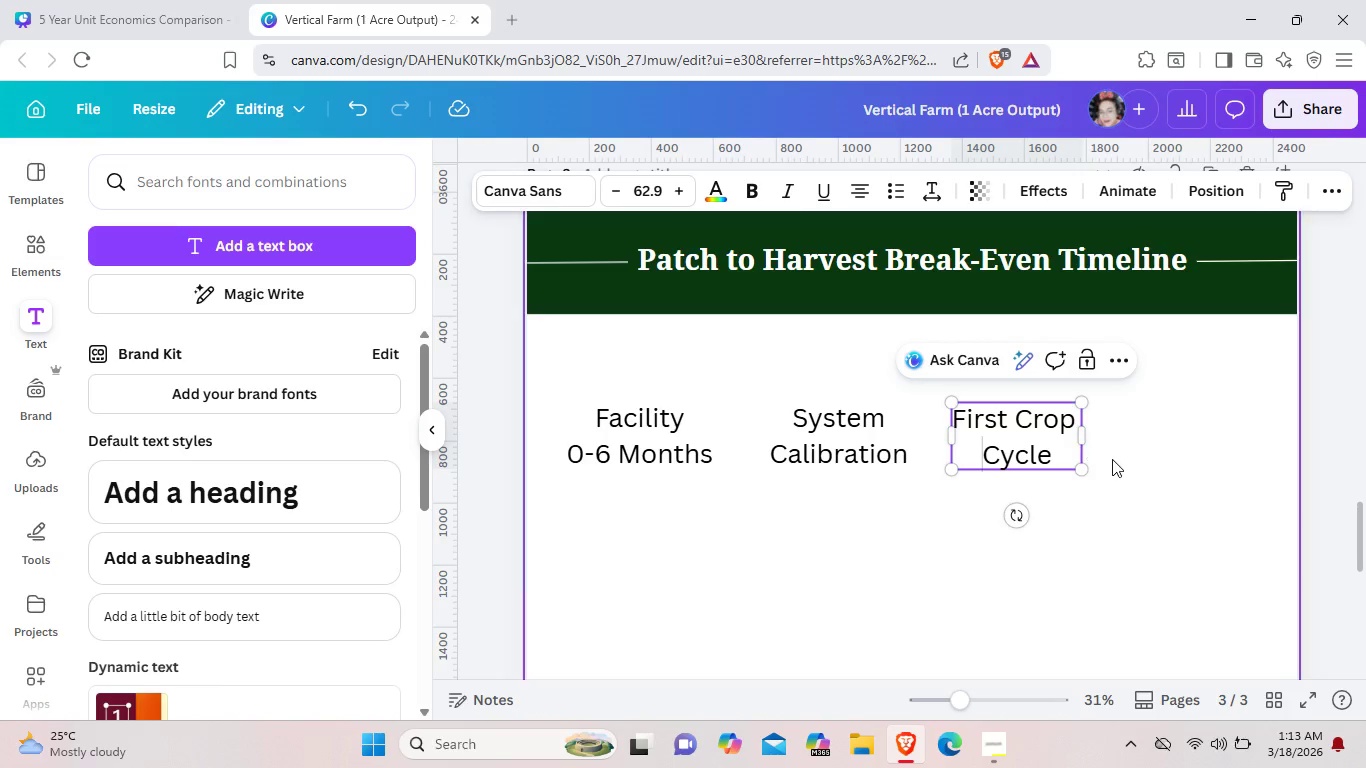 
left_click([1112, 459])
 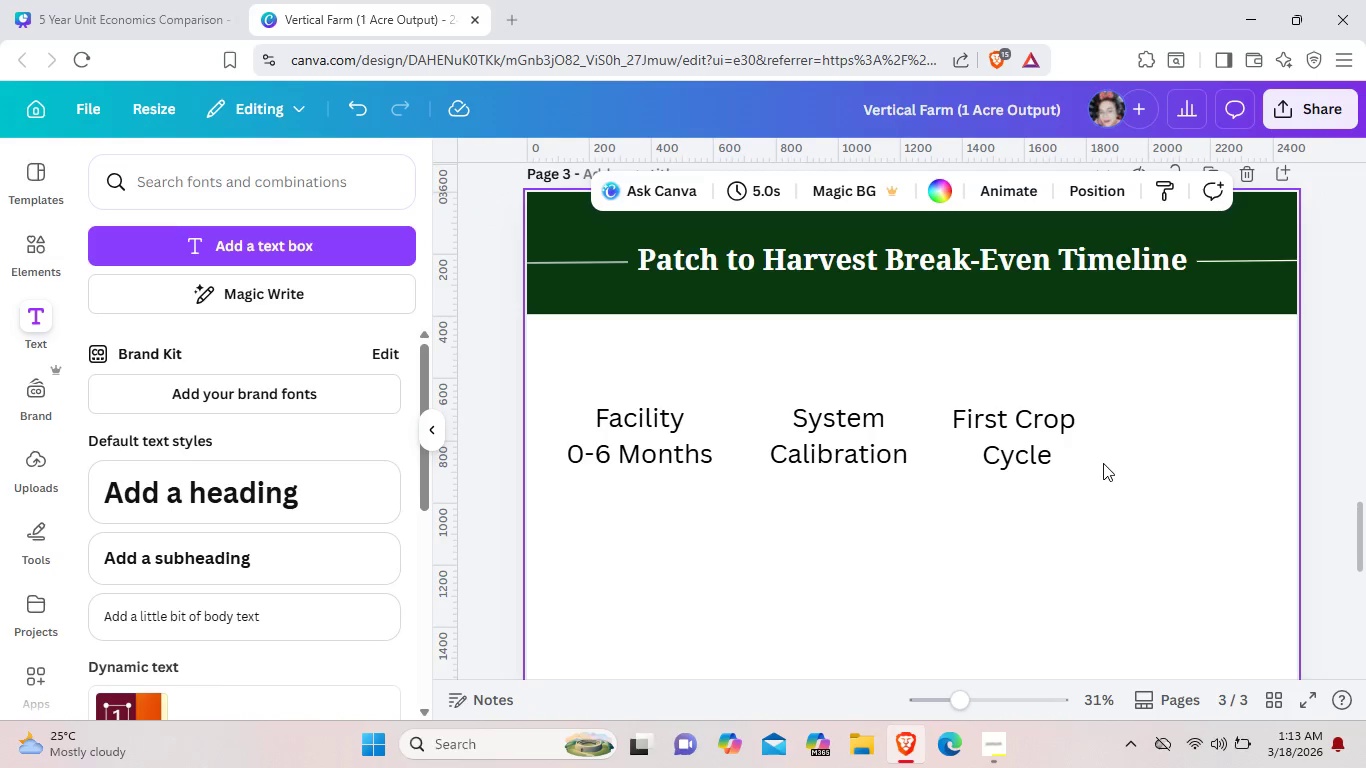 
left_click([1111, 463])
 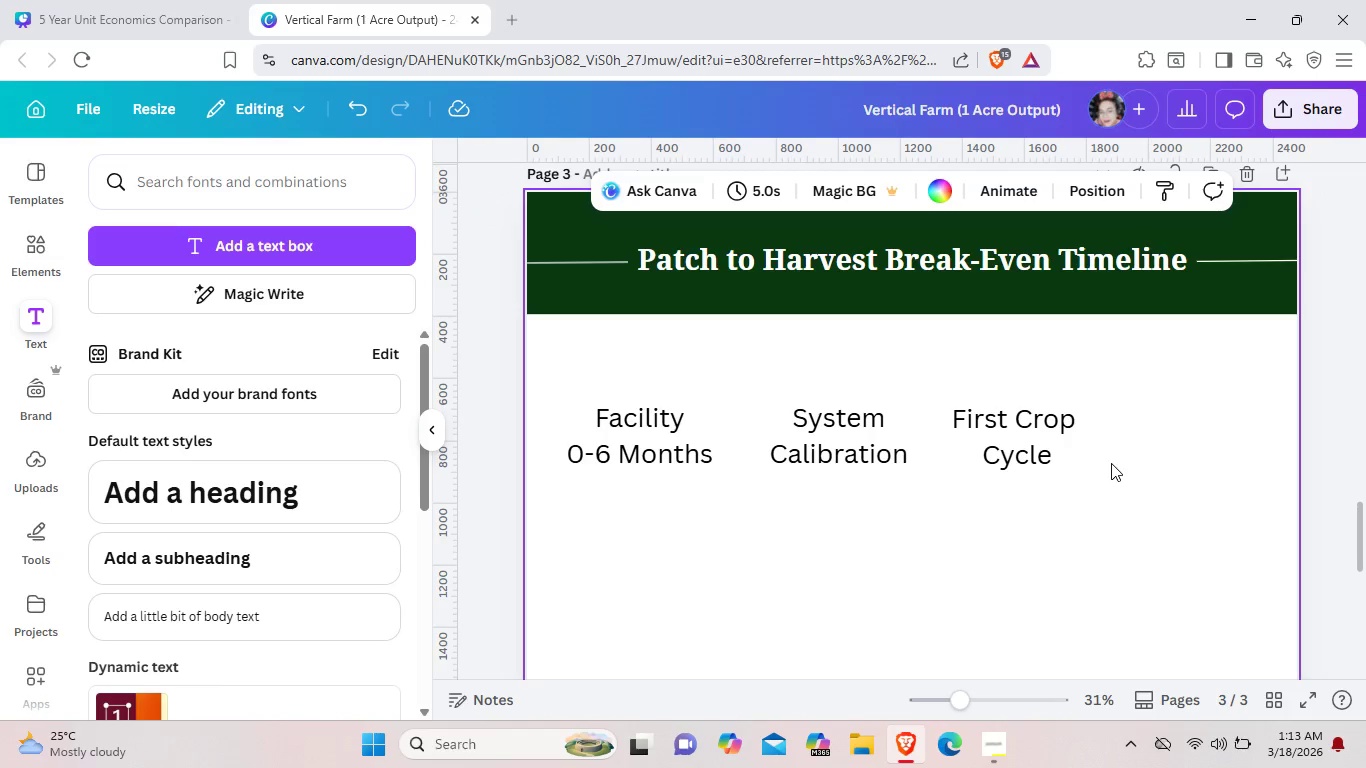 
key(Control+V)
 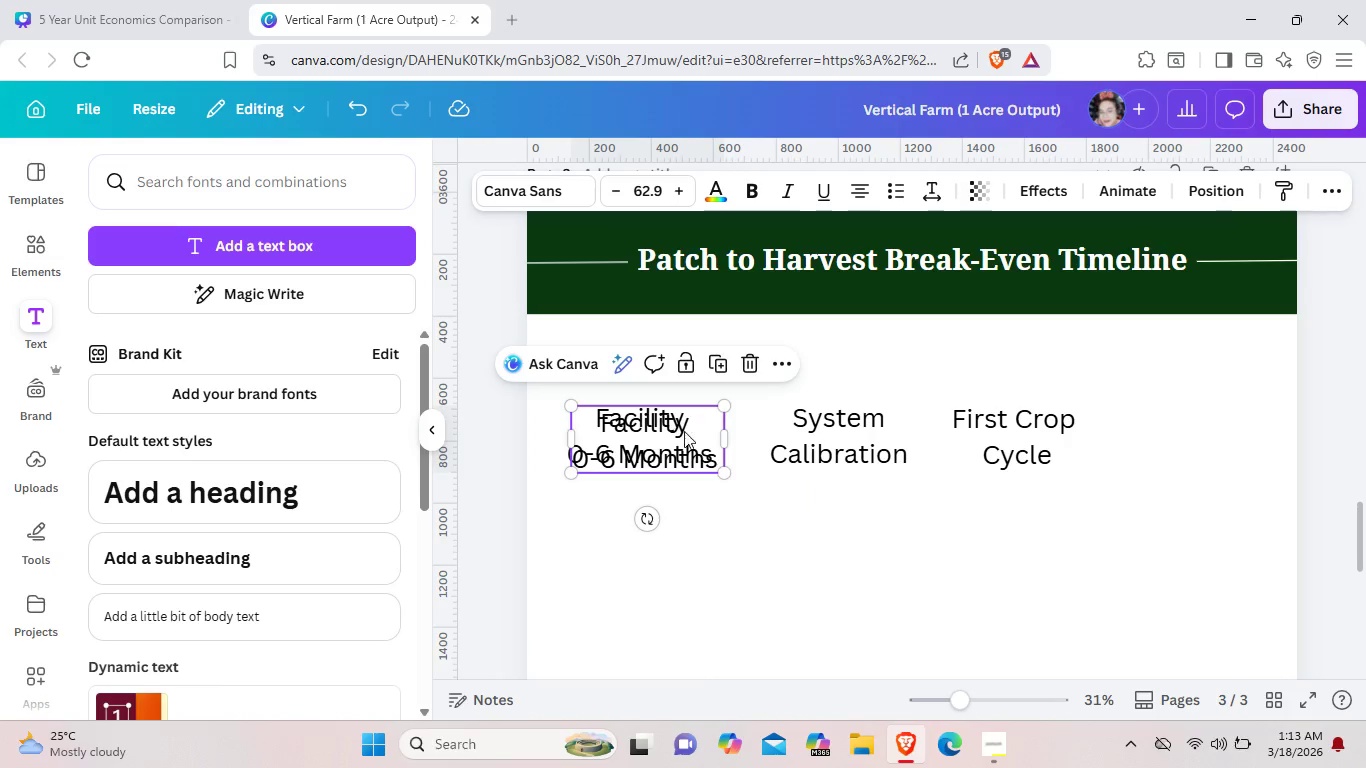 
left_click_drag(start_coordinate=[647, 456], to_coordinate=[1197, 450])
 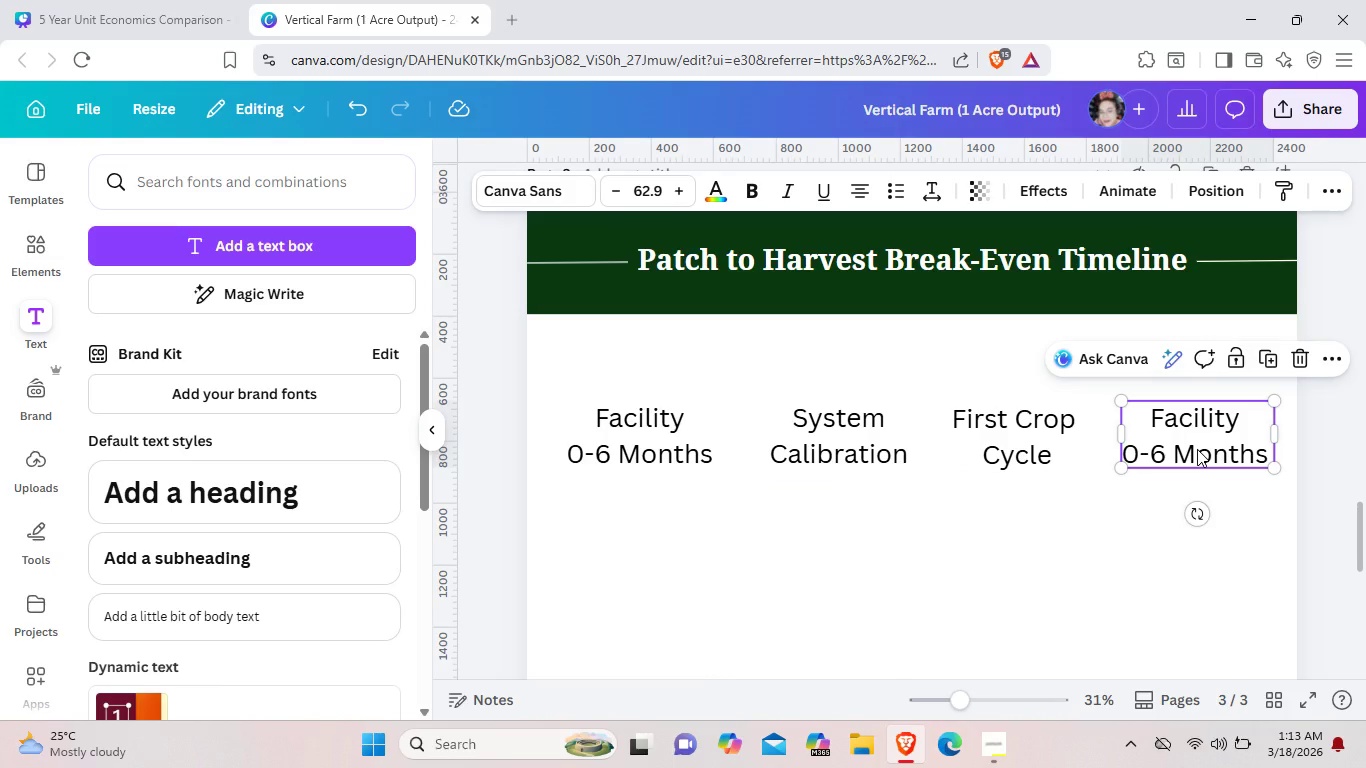 
wait(10.55)
 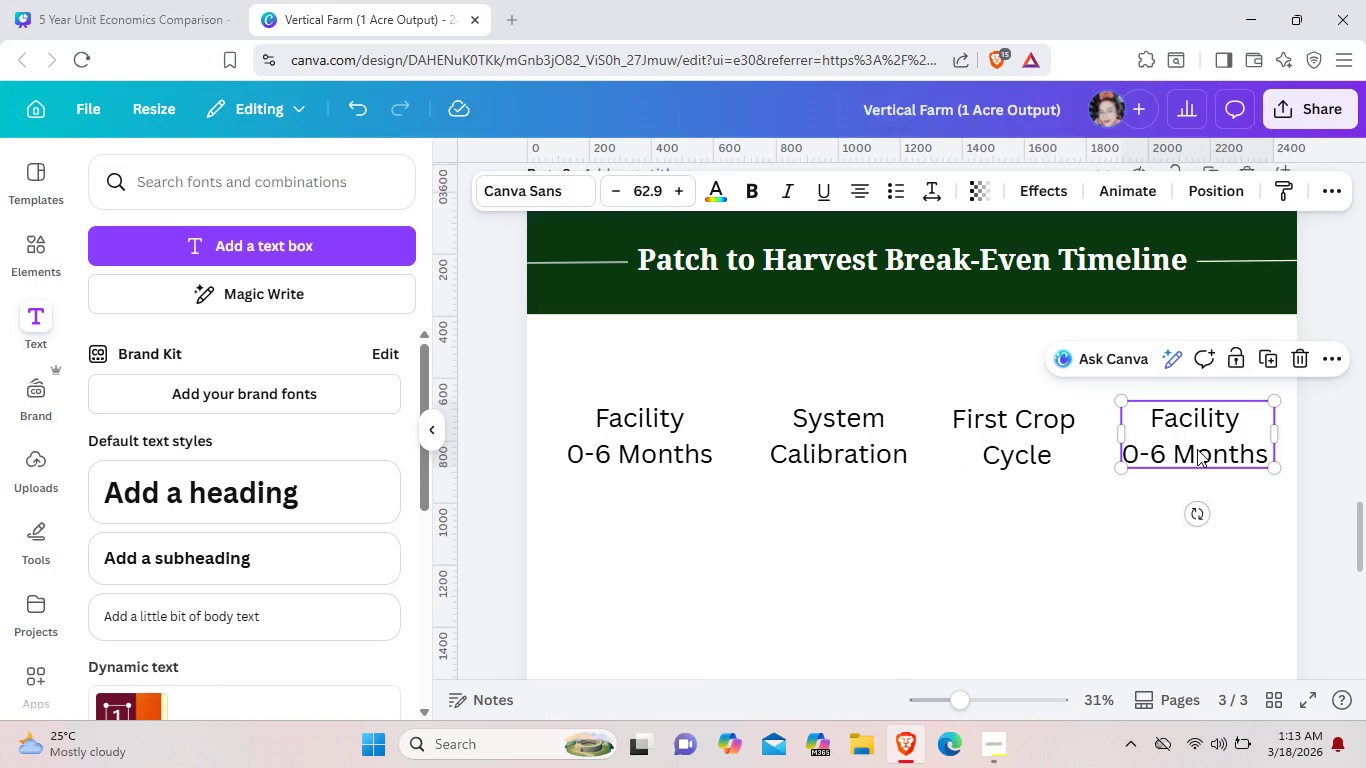 
scroll: coordinate [1197, 451], scroll_direction: down, amount: 1.0
 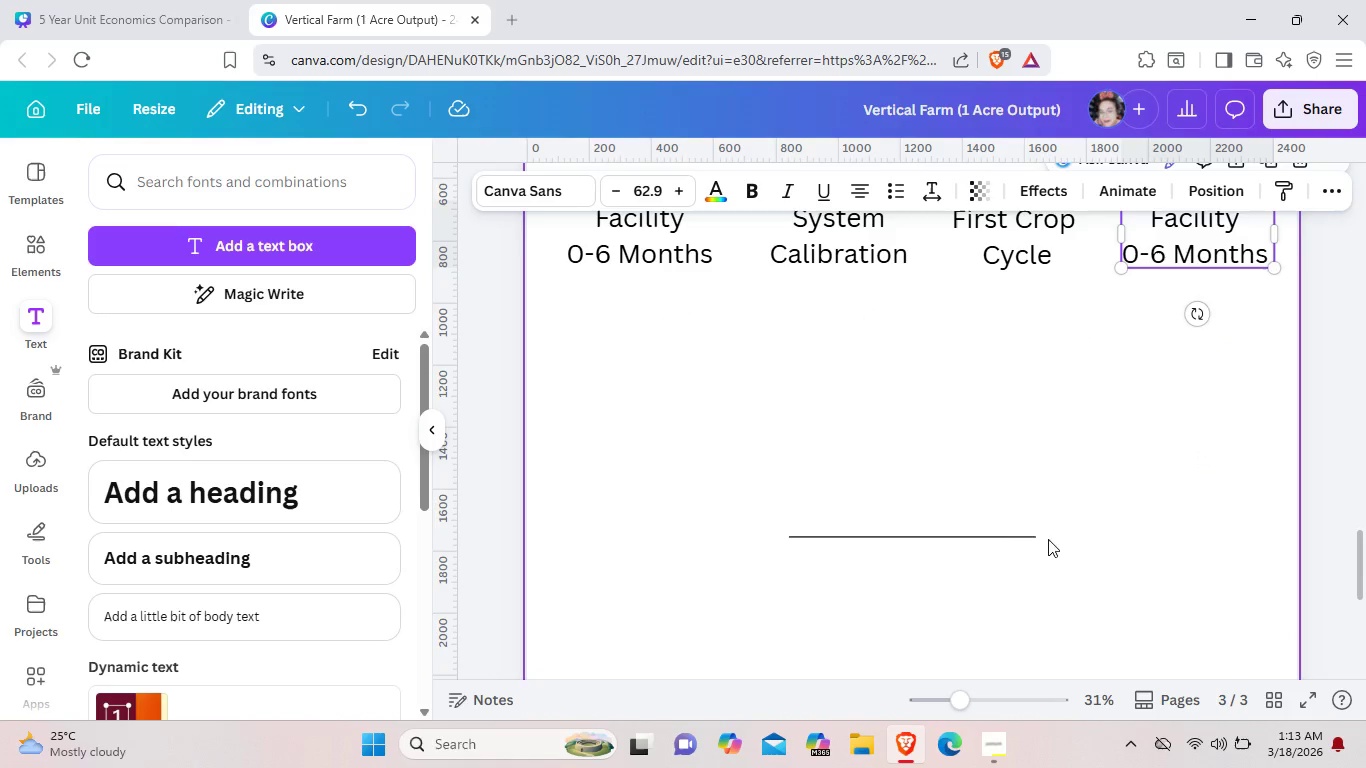 
left_click([1019, 542])
 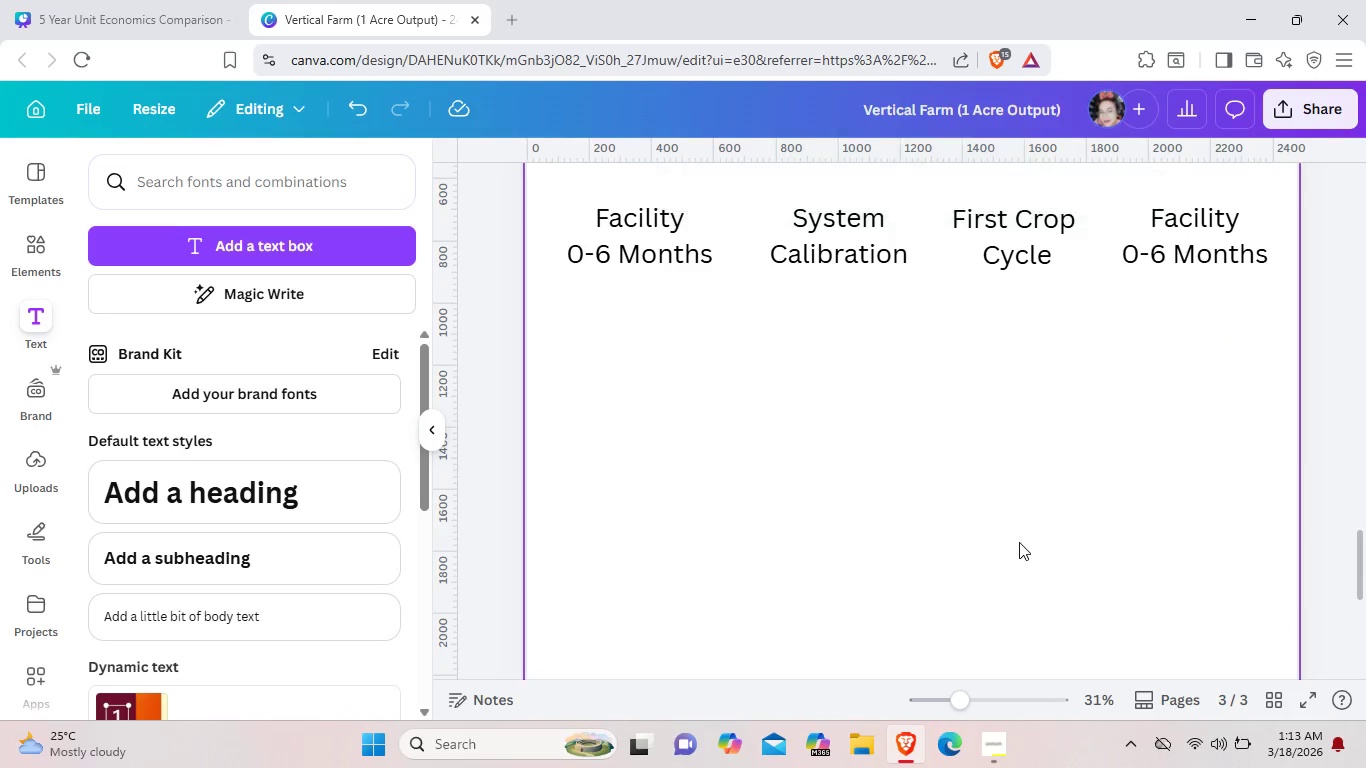 
key(Backspace)
 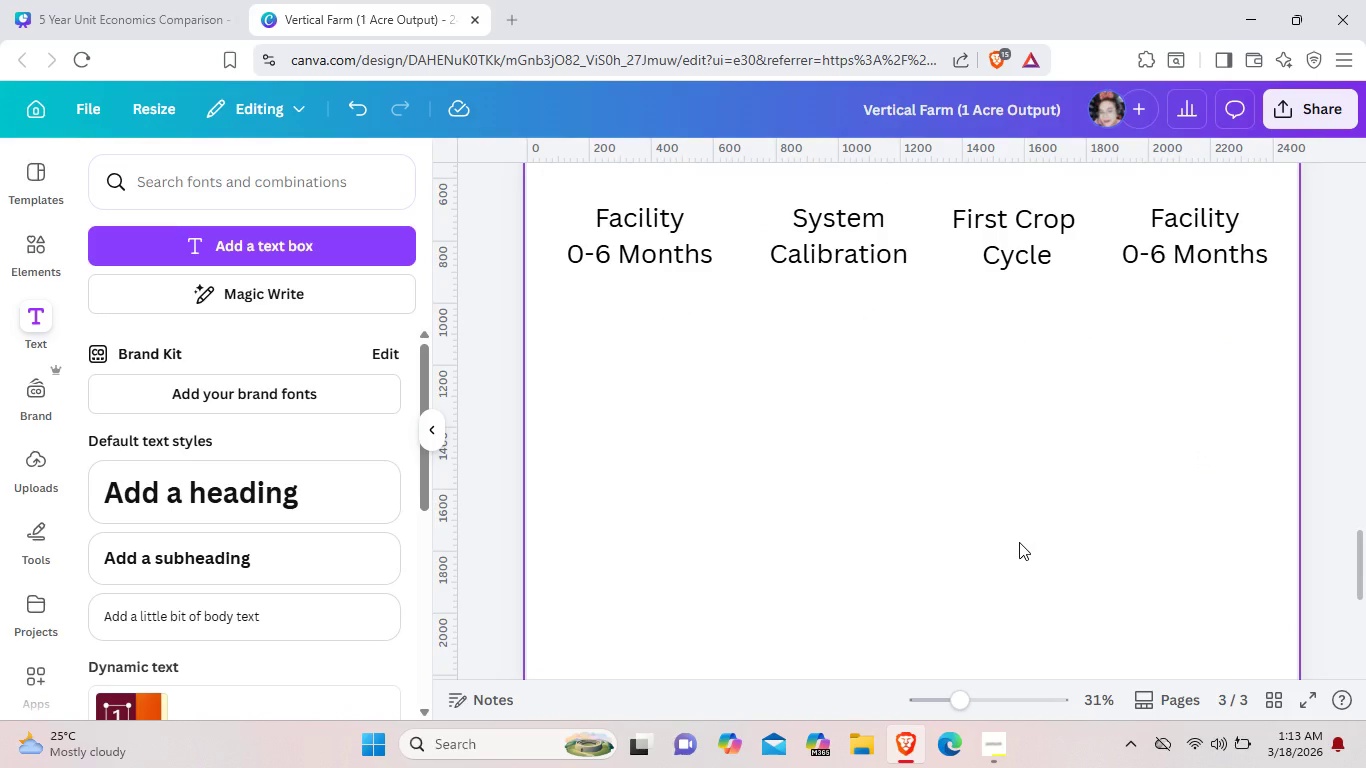 
scroll: coordinate [1019, 542], scroll_direction: up, amount: 1.0
 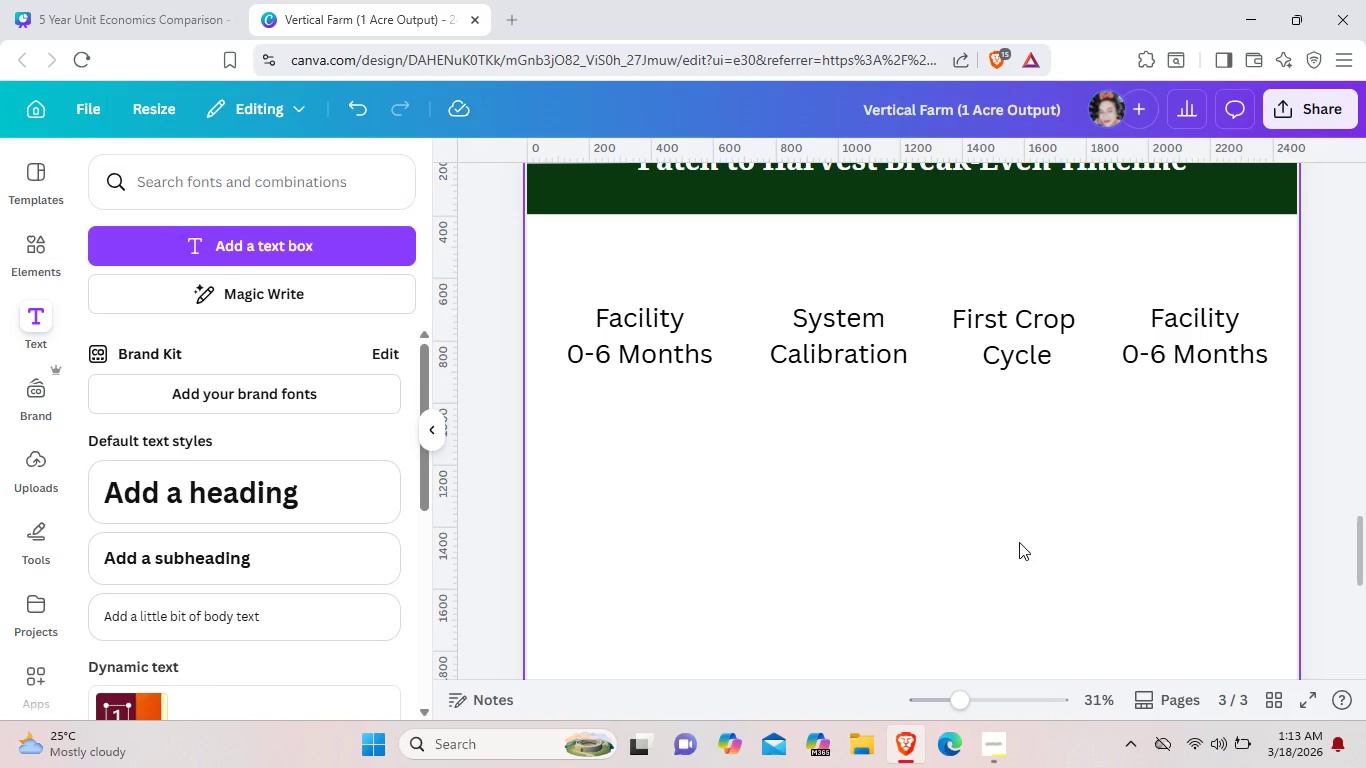 
wait(10.45)
 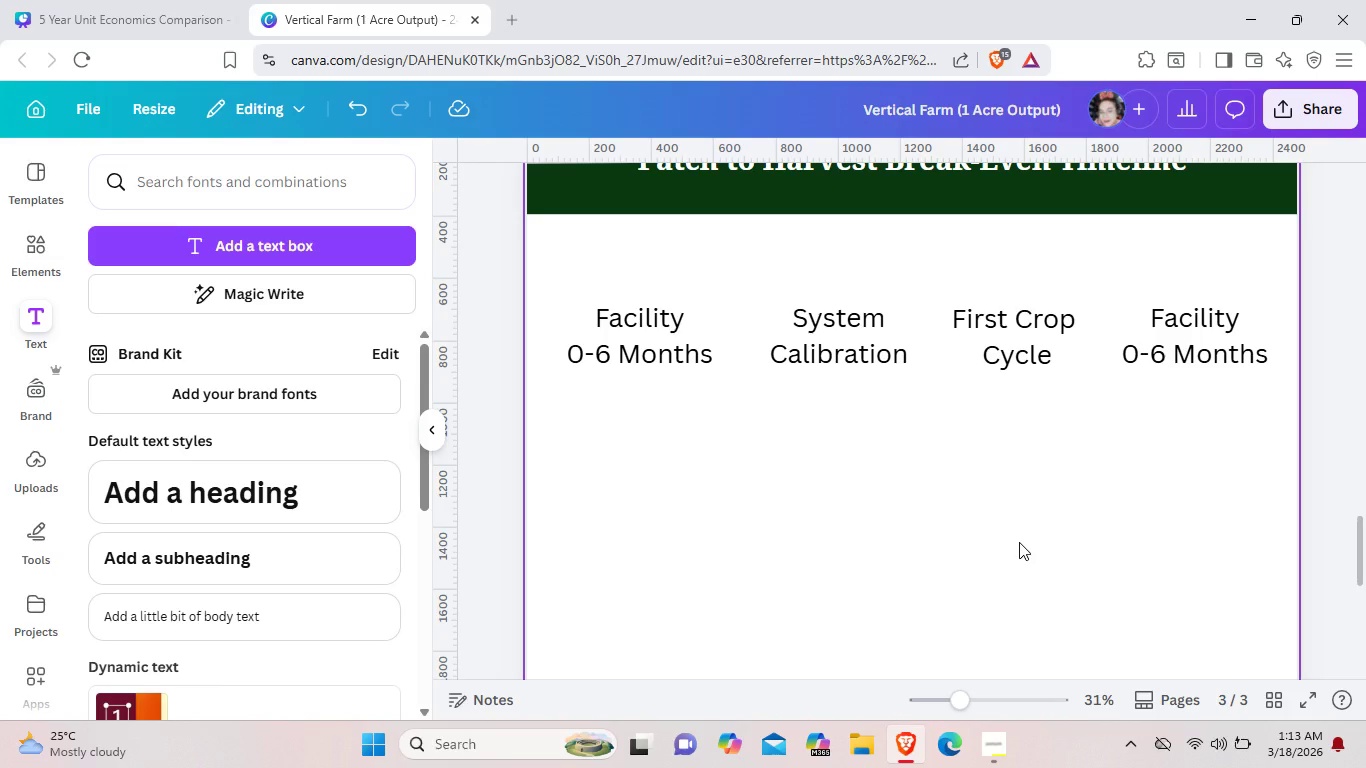 
left_click([700, 349])
 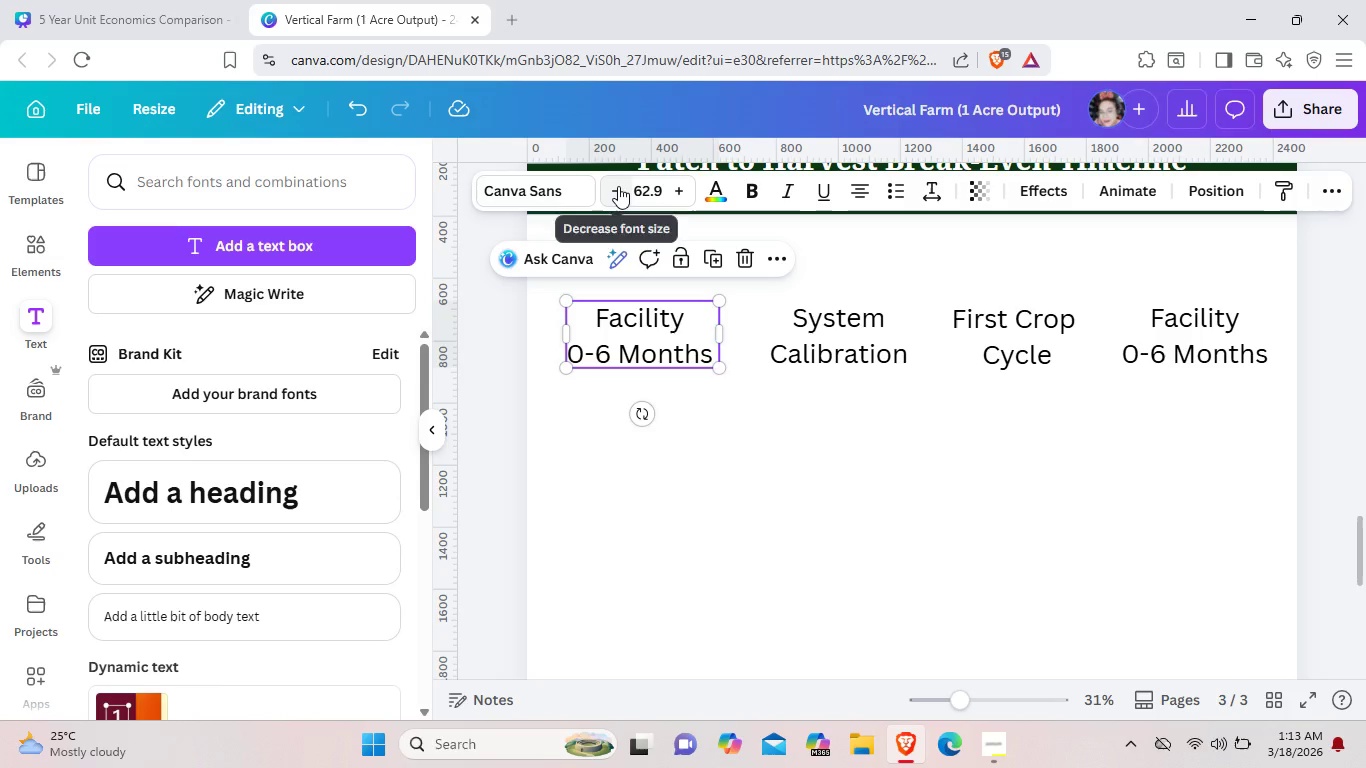 
double_click([618, 186])
 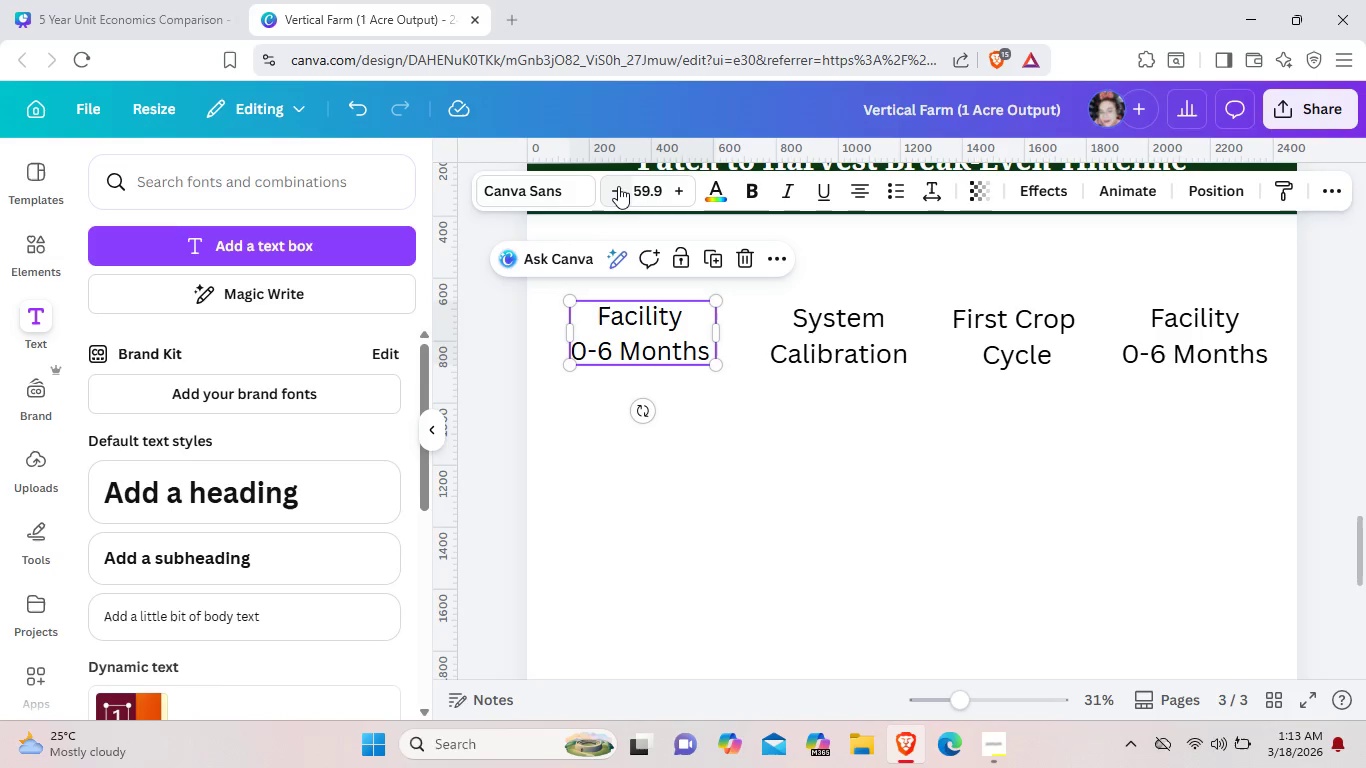 
triple_click([618, 186])
 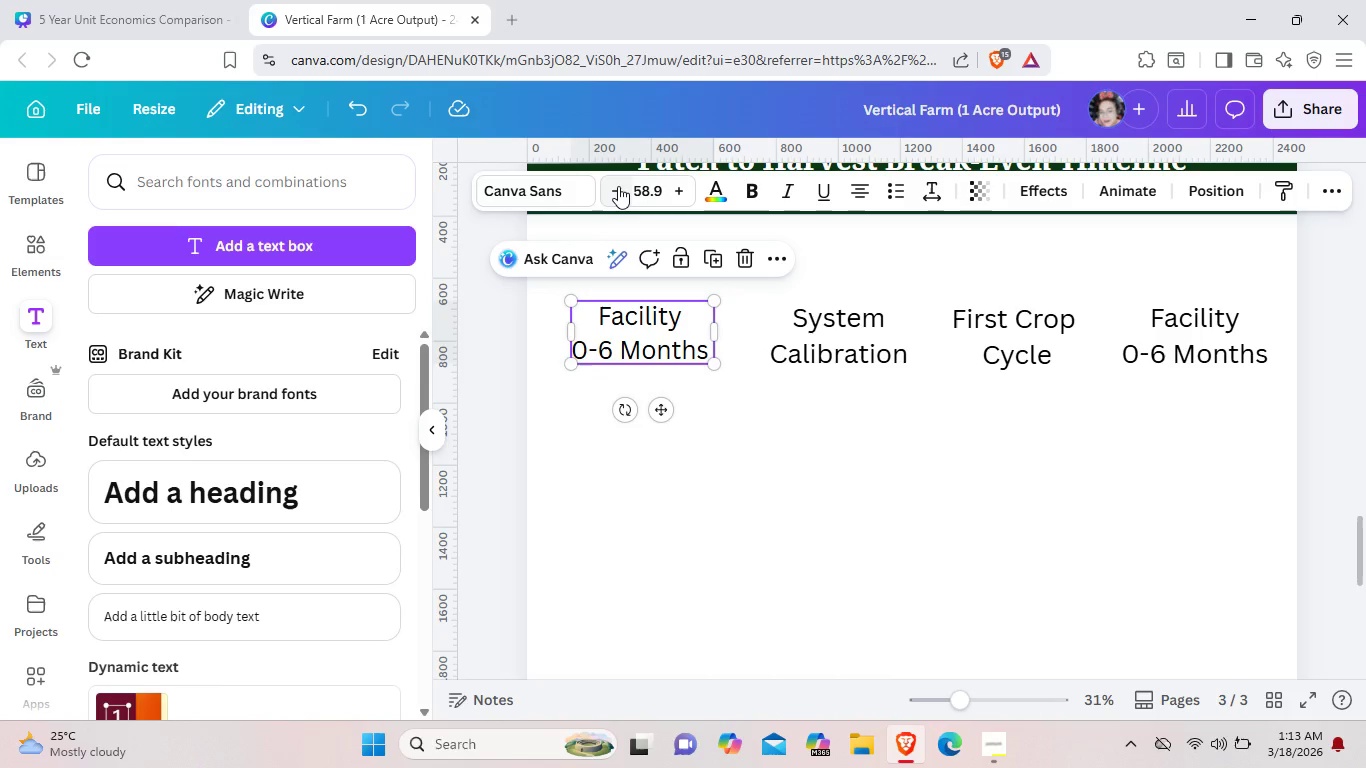 
triple_click([618, 186])
 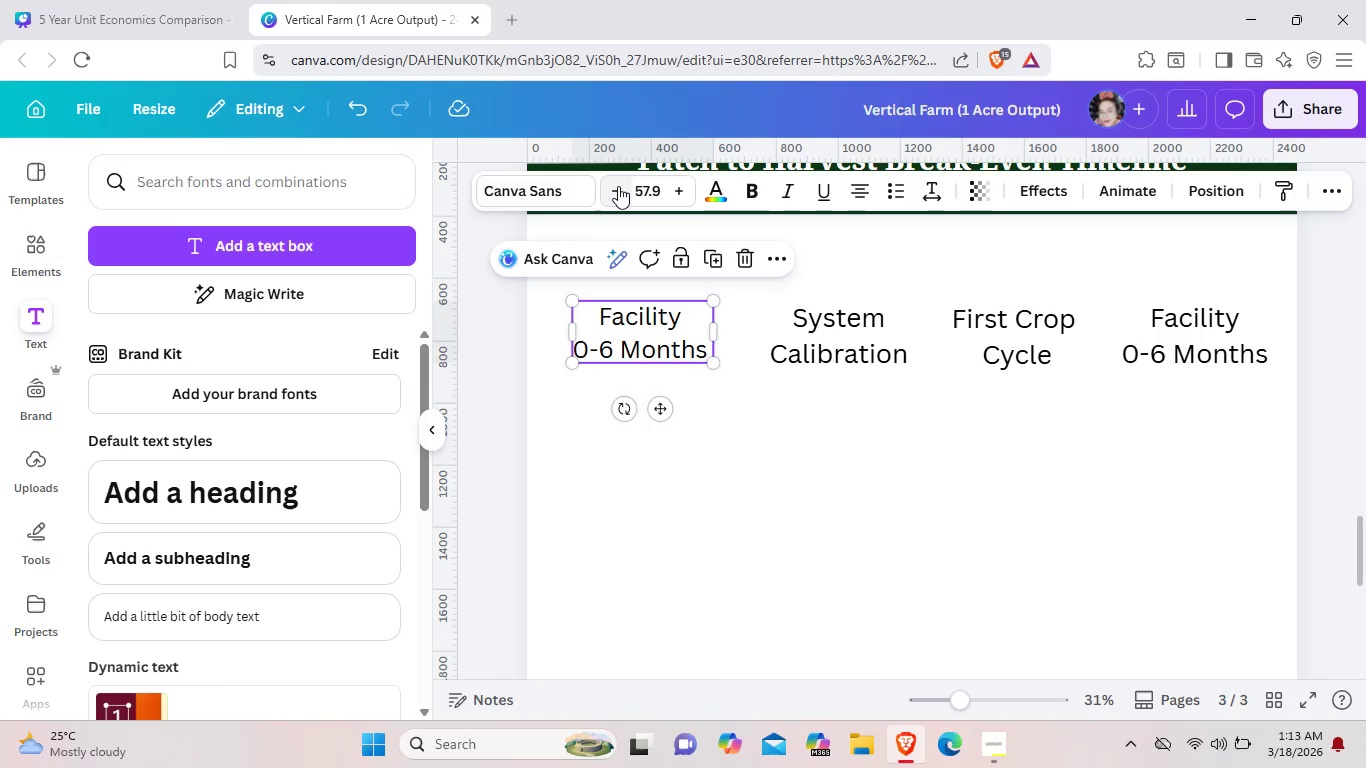 
triple_click([618, 186])
 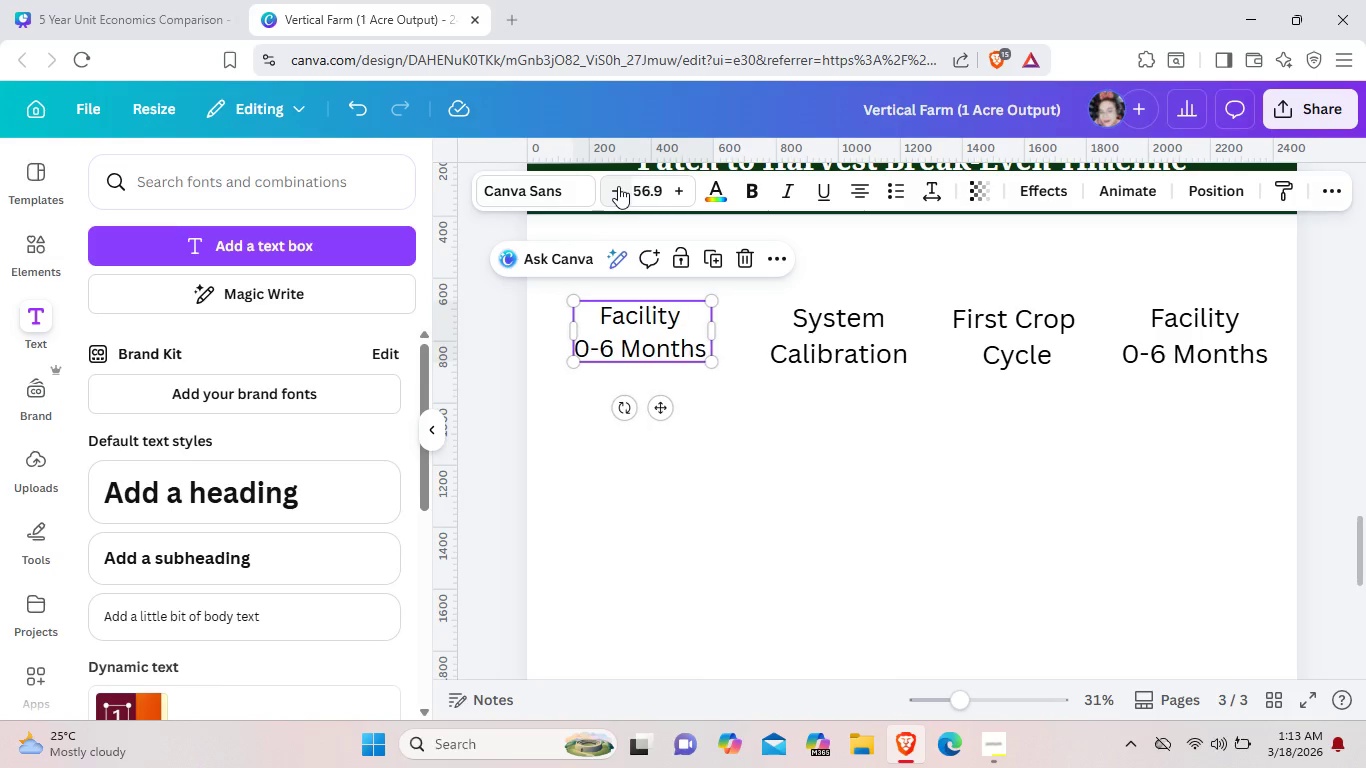 
triple_click([618, 186])
 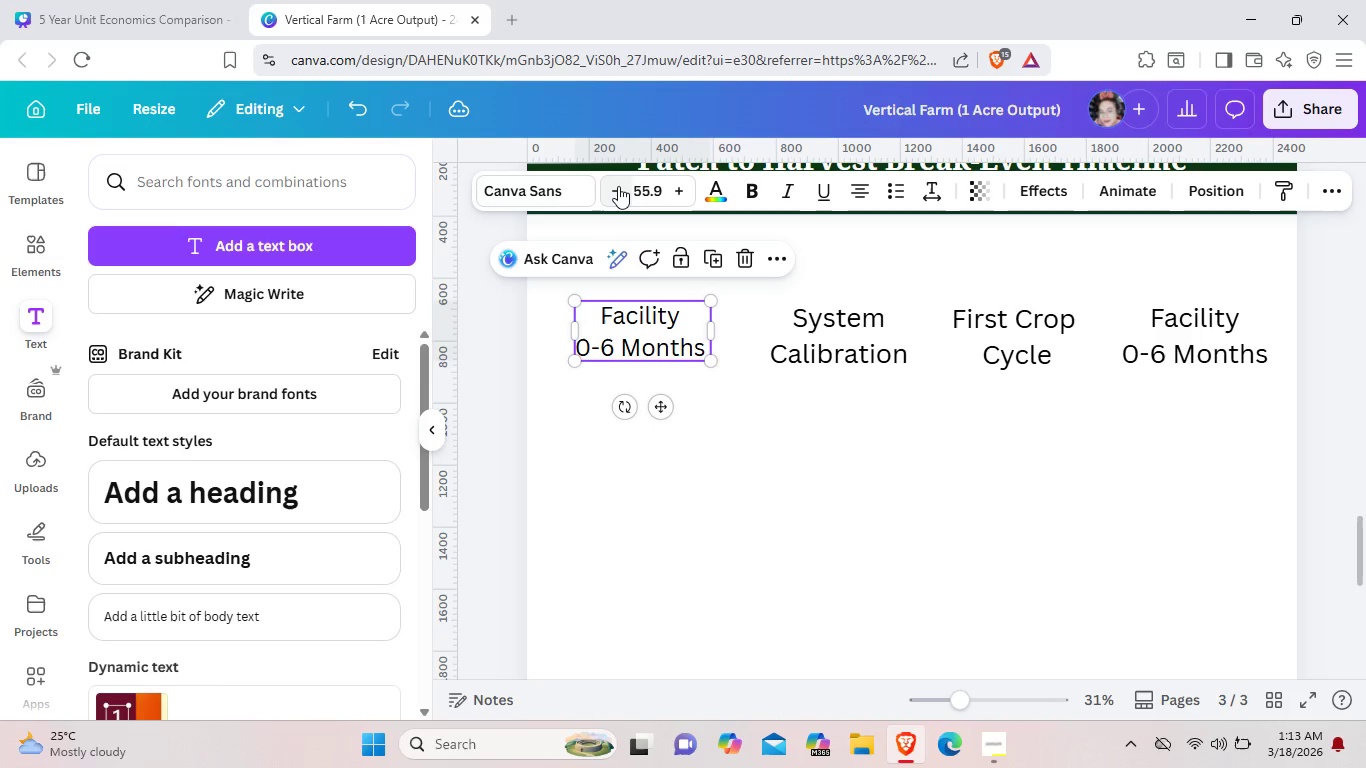 
triple_click([618, 186])
 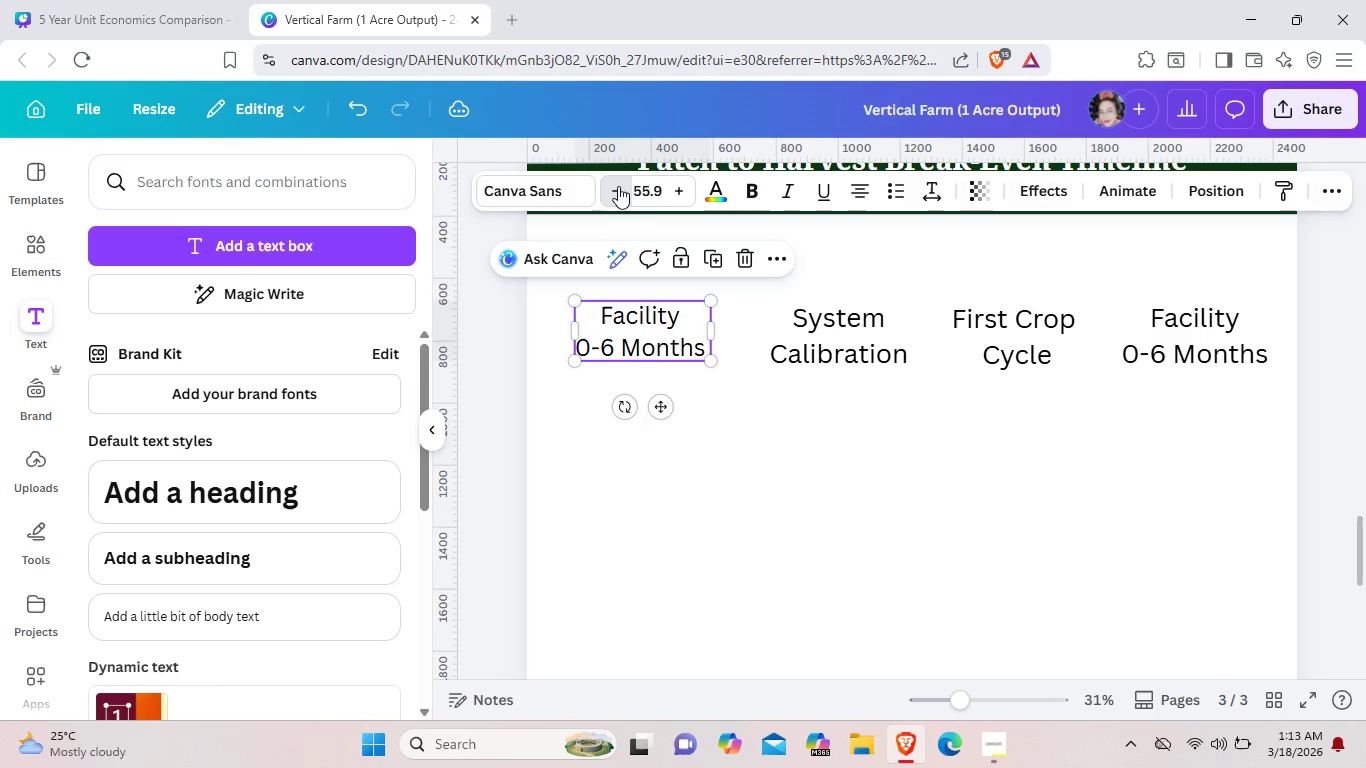 
left_click([618, 186])
 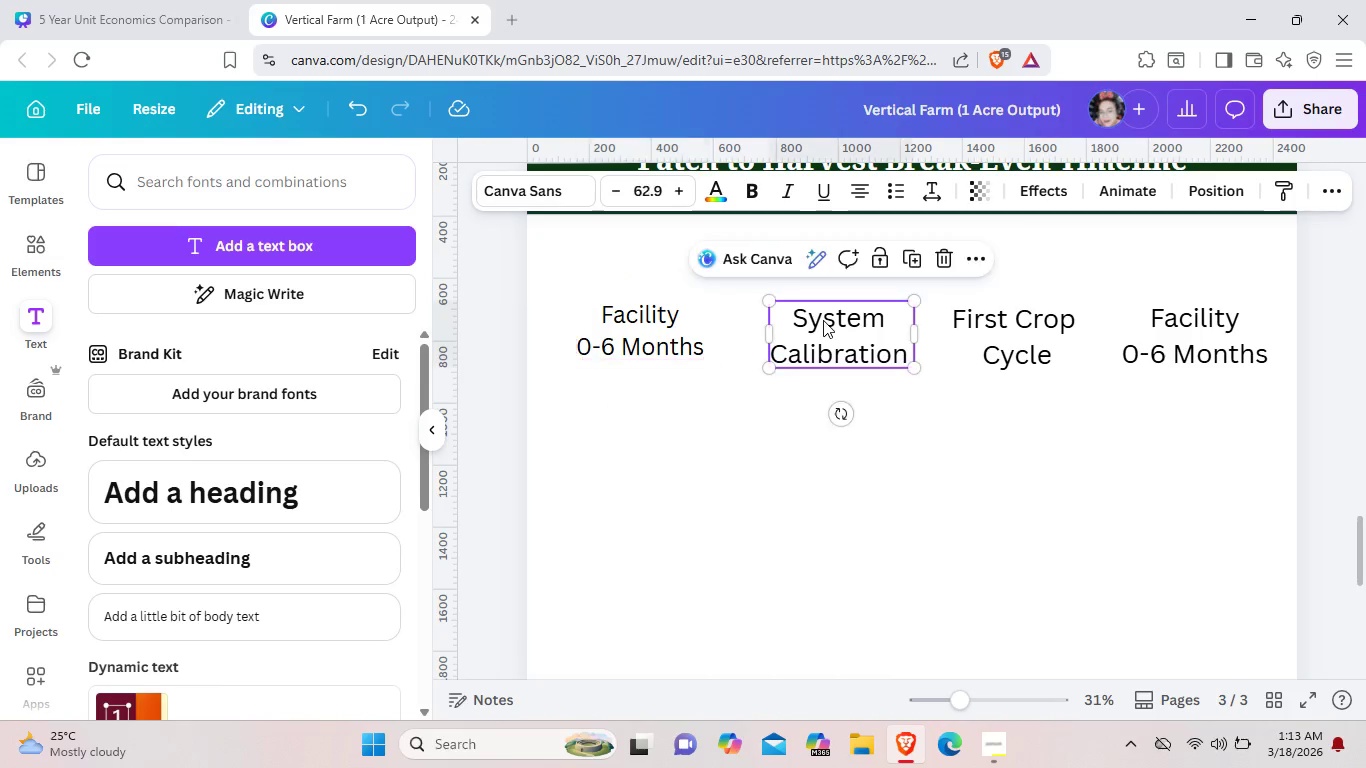 
left_click([823, 320])
 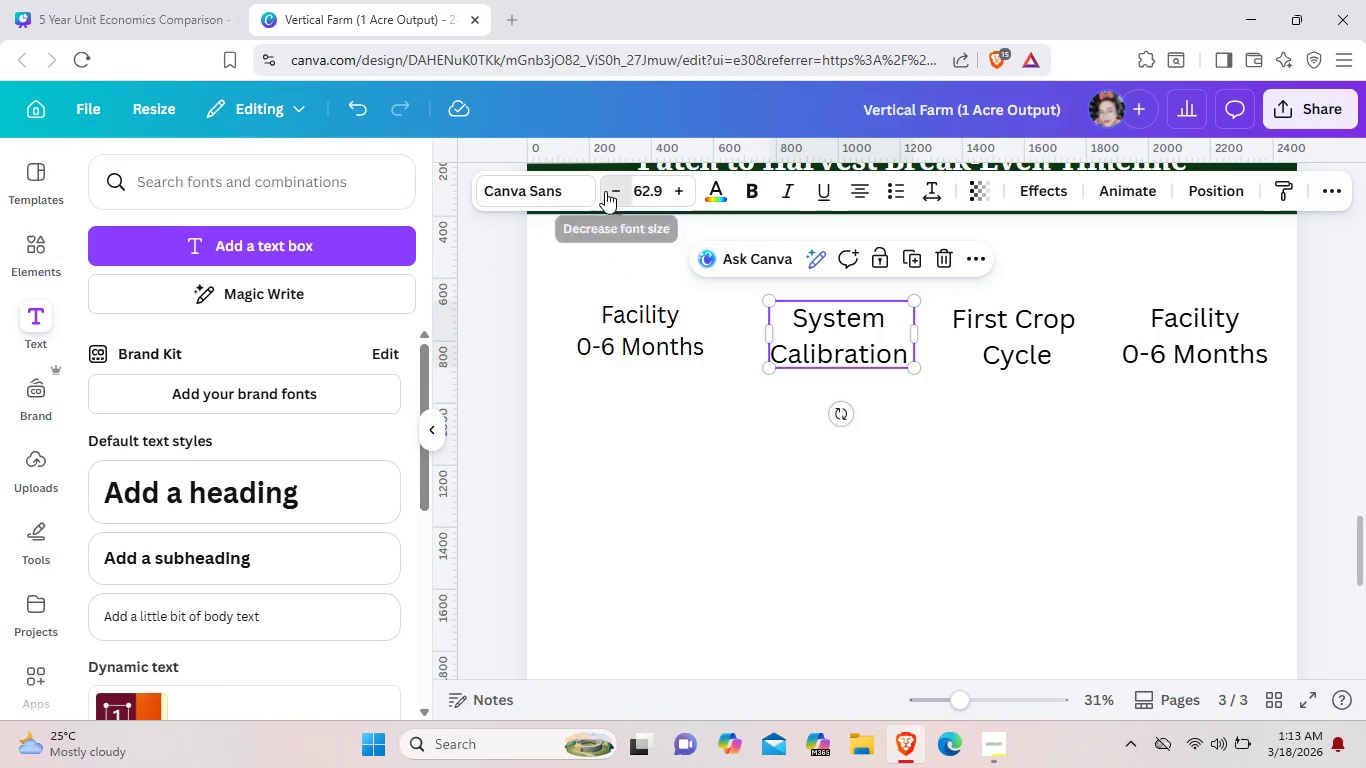 
double_click([605, 191])
 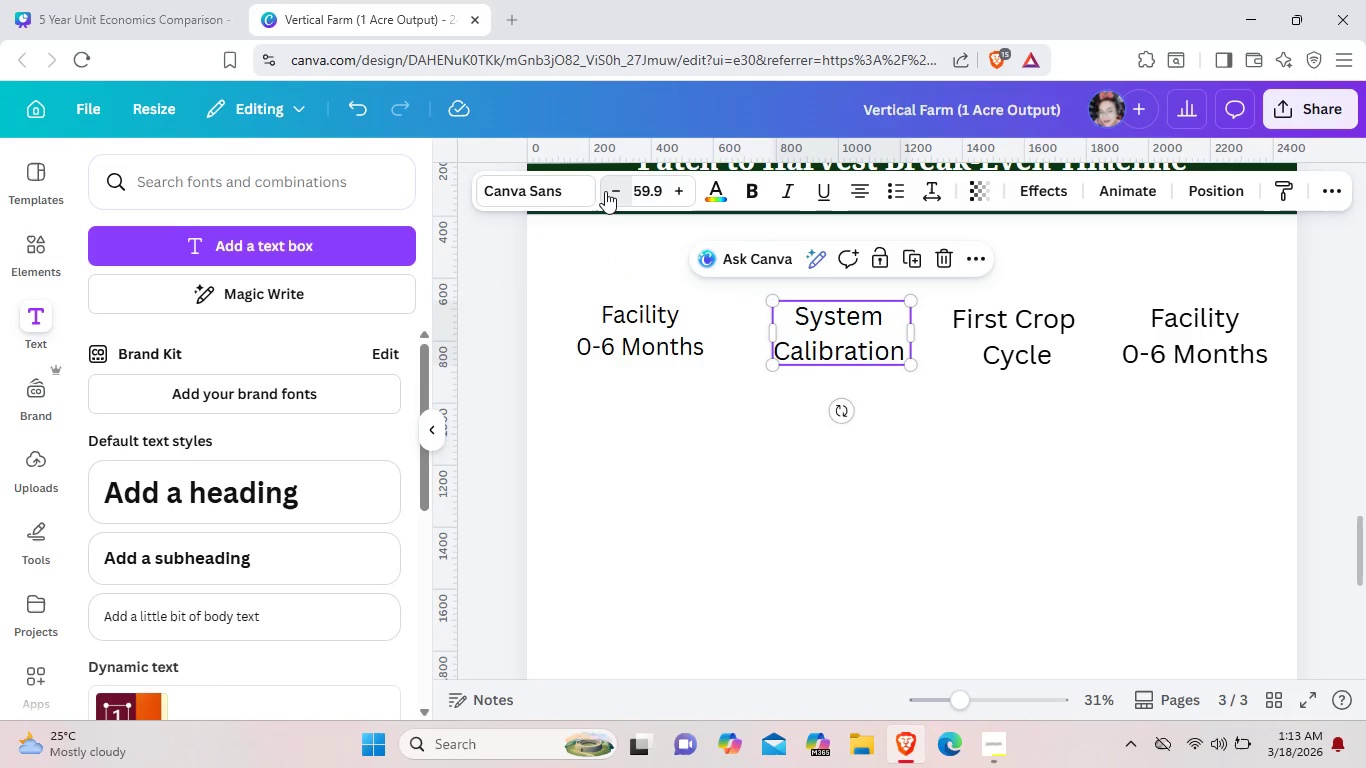 
triple_click([605, 191])
 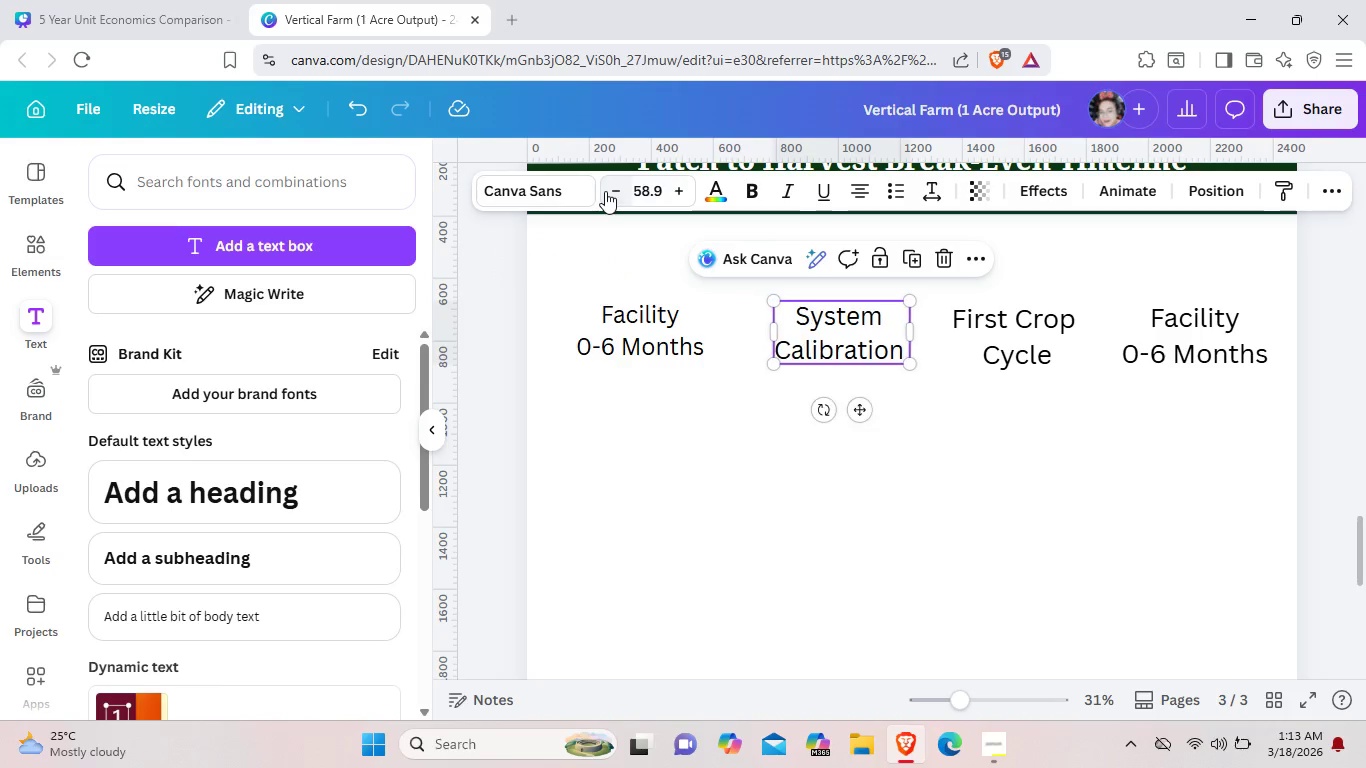 
triple_click([605, 191])
 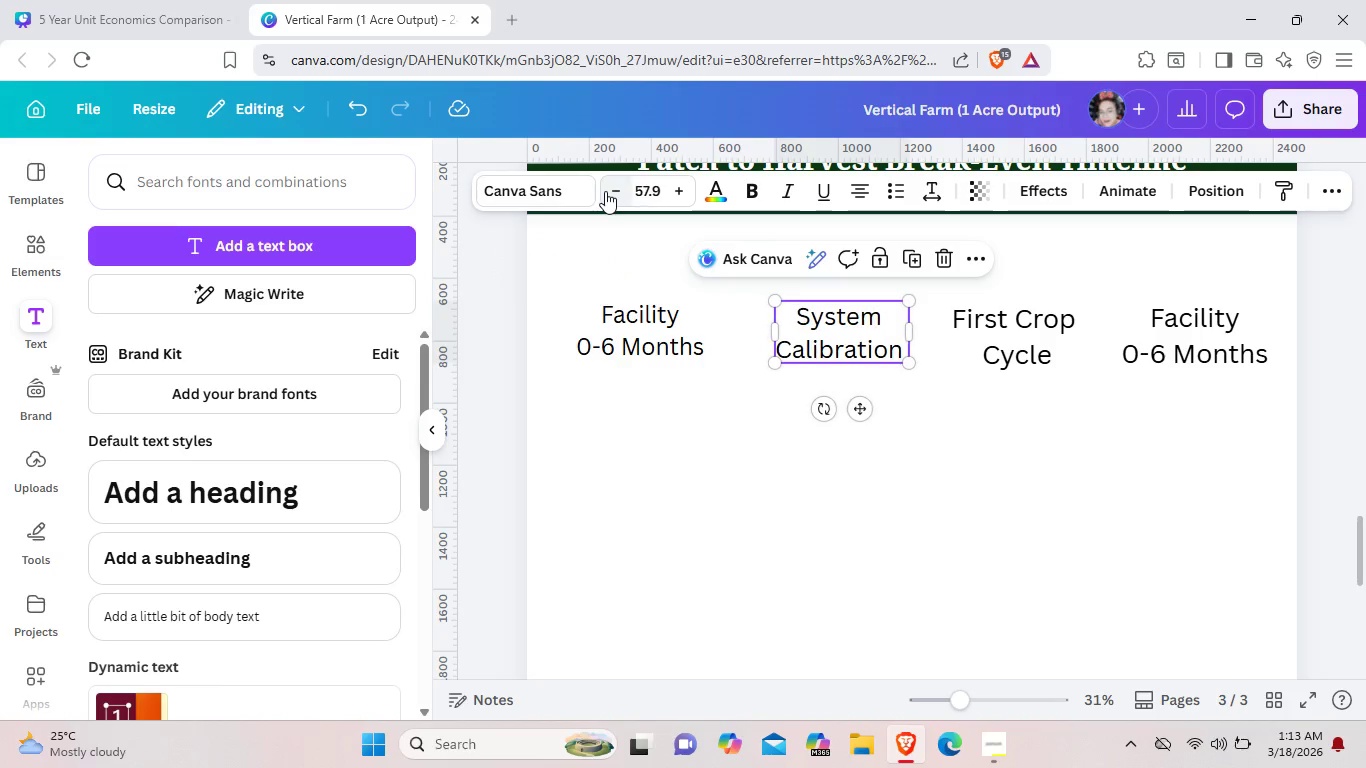 
triple_click([605, 191])
 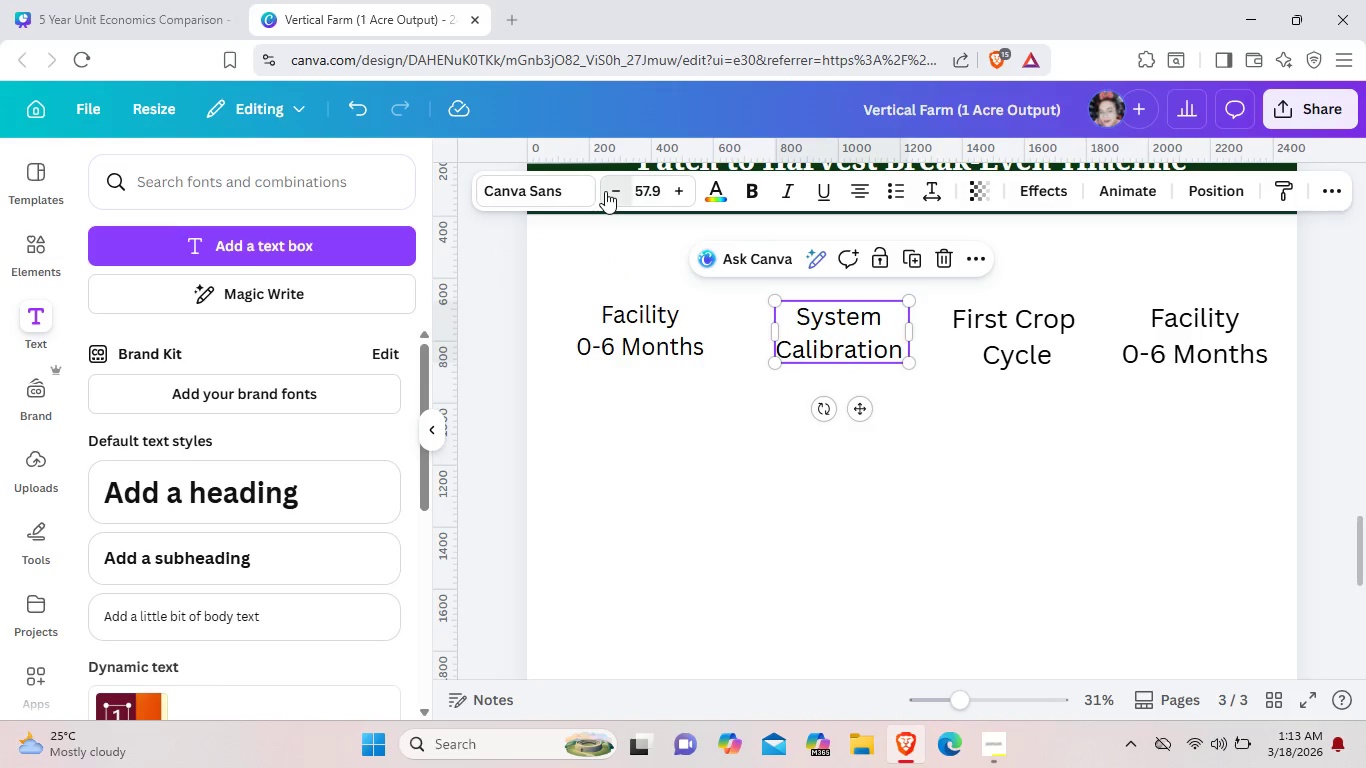 
triple_click([605, 191])
 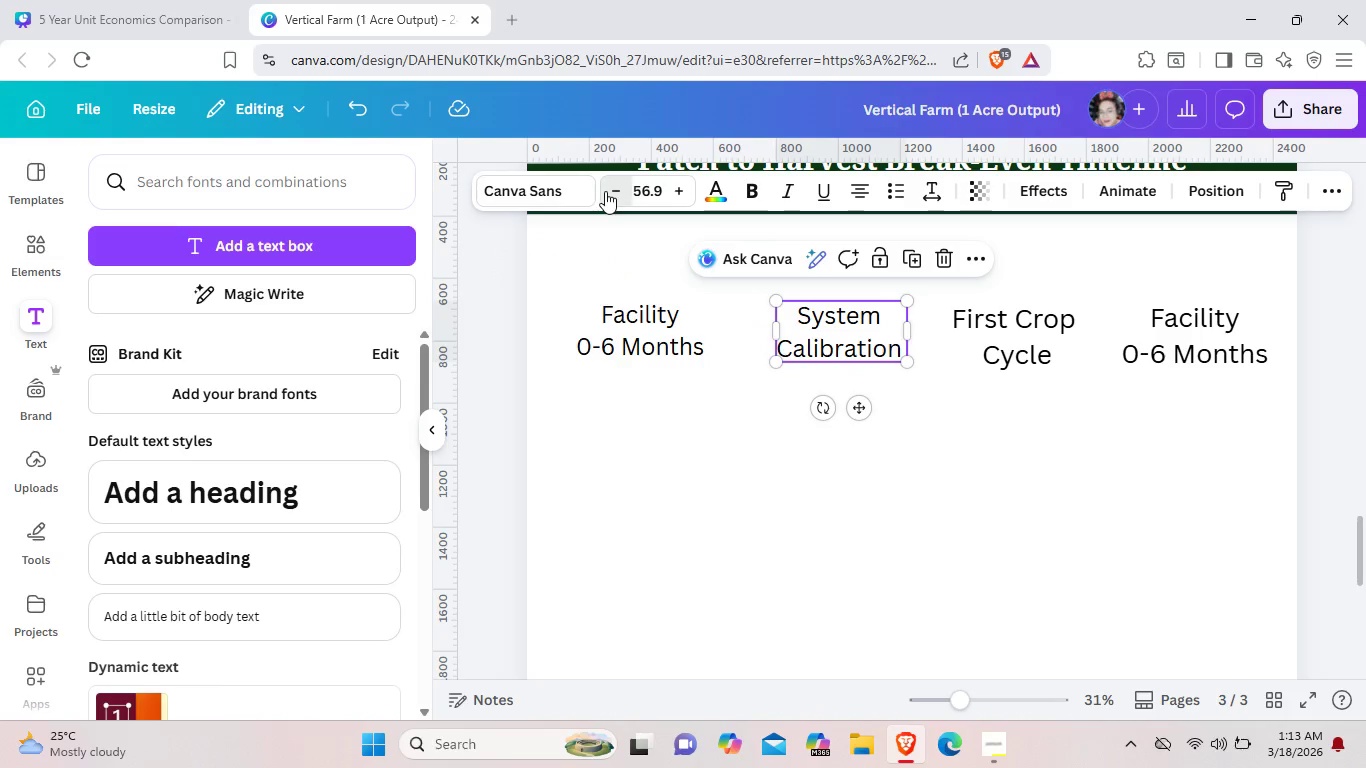 
left_click([605, 191])
 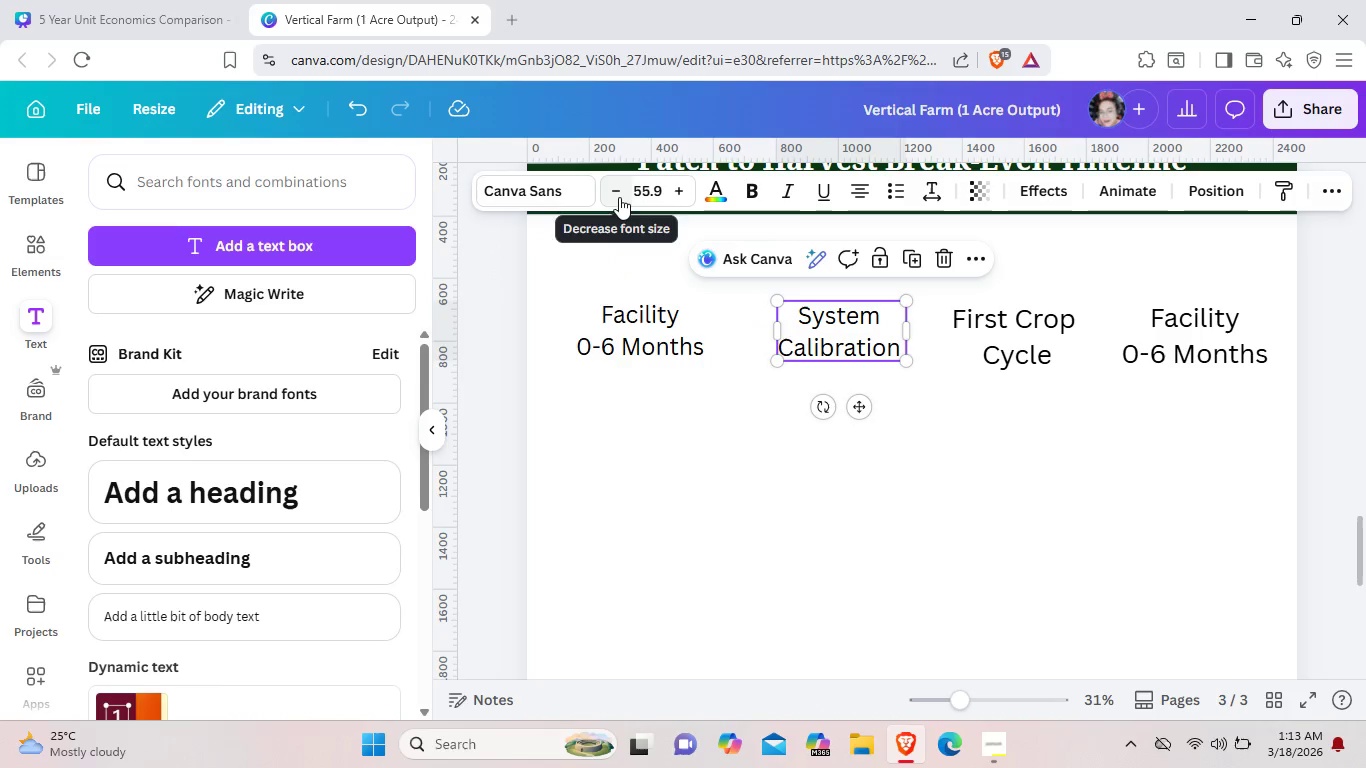 
left_click([618, 196])
 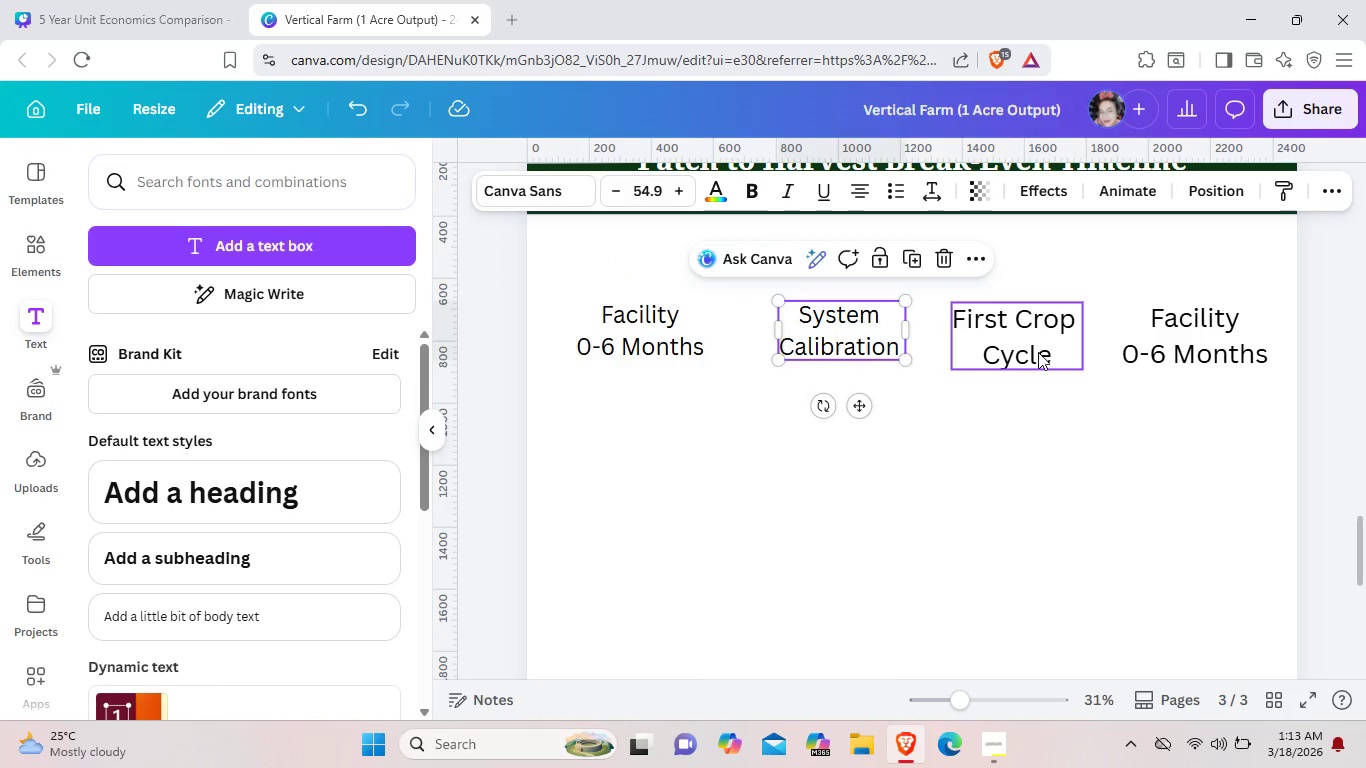 
left_click([1038, 352])
 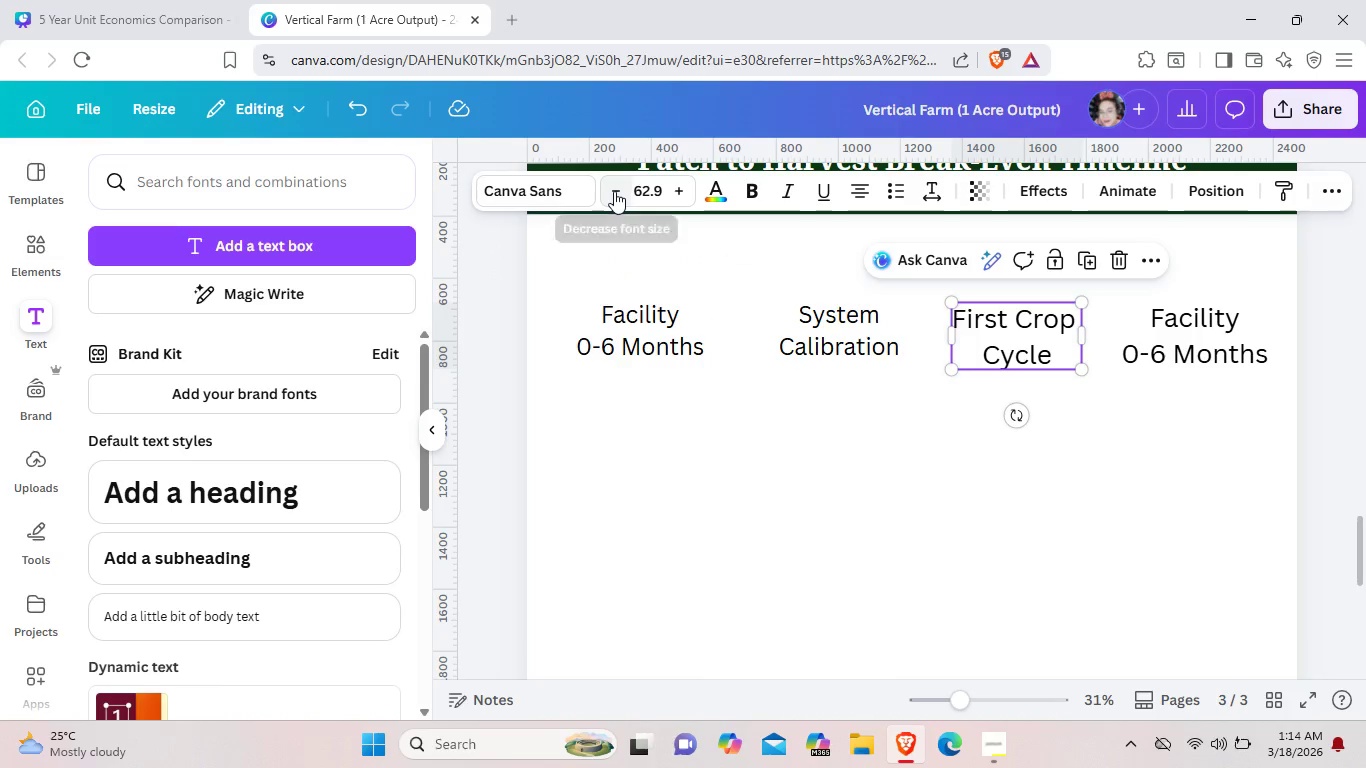 
left_click([614, 191])
 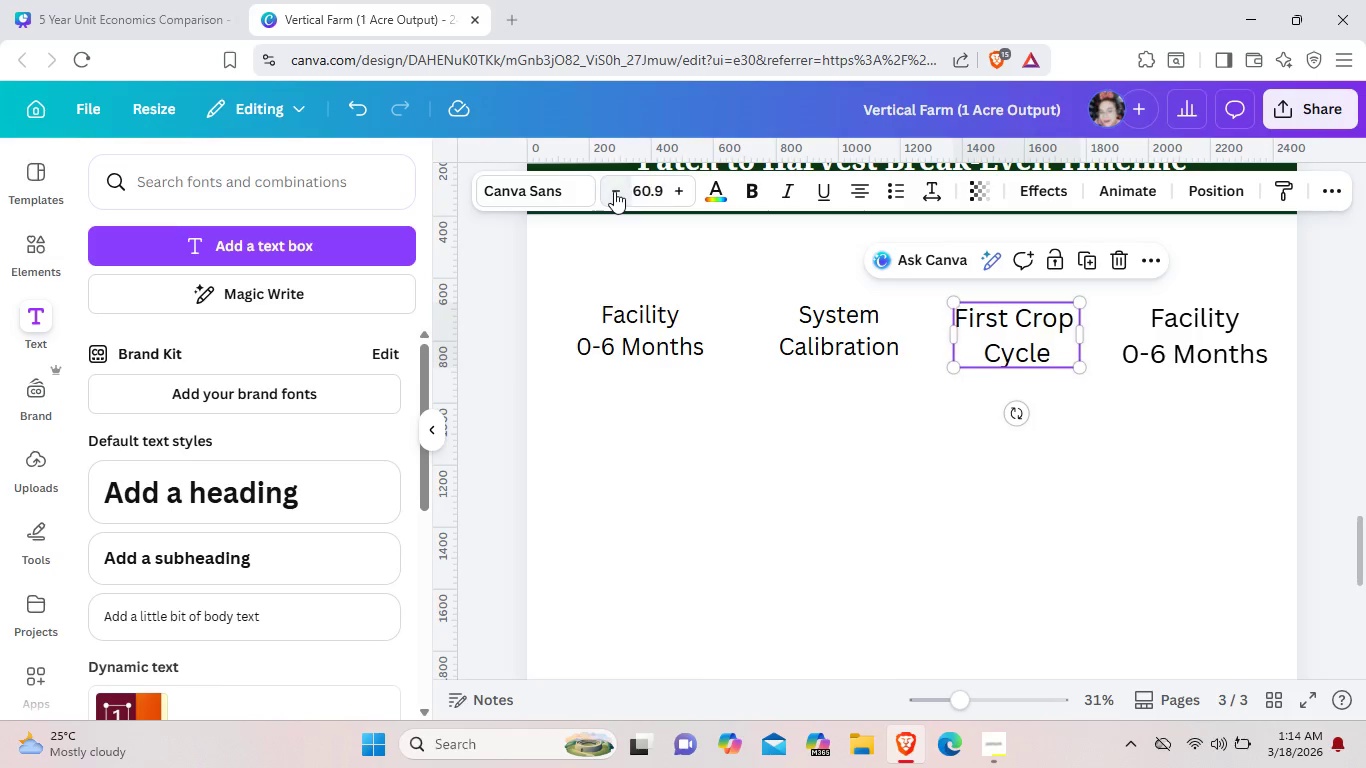 
double_click([614, 191])
 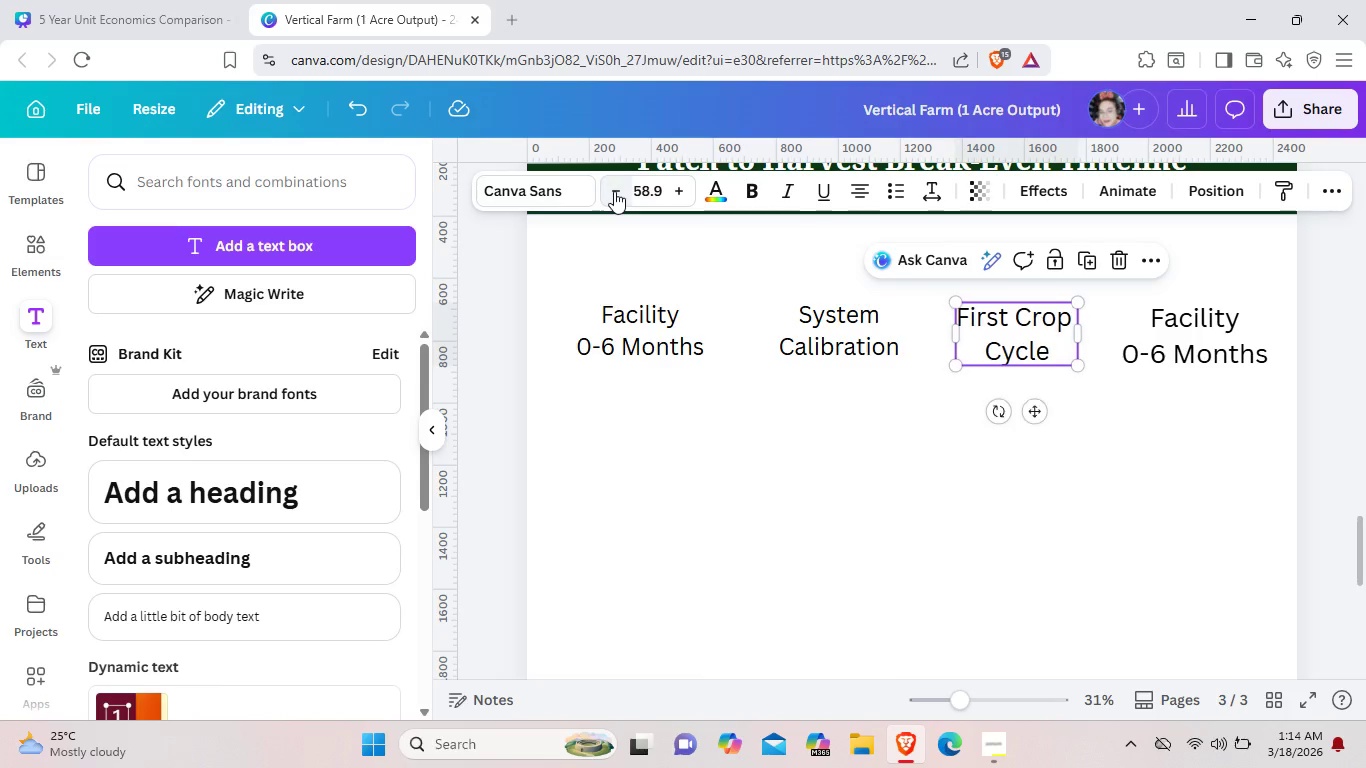 
triple_click([614, 191])
 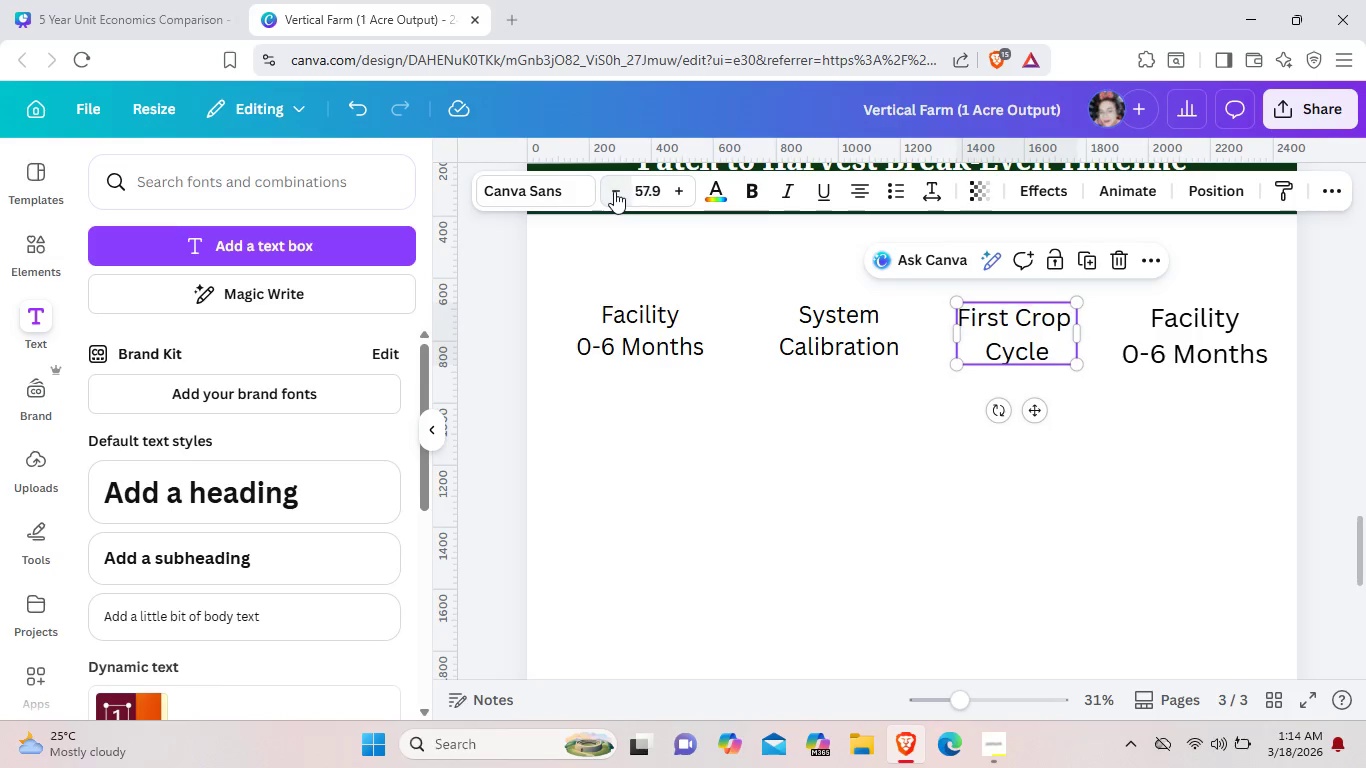 
triple_click([614, 191])
 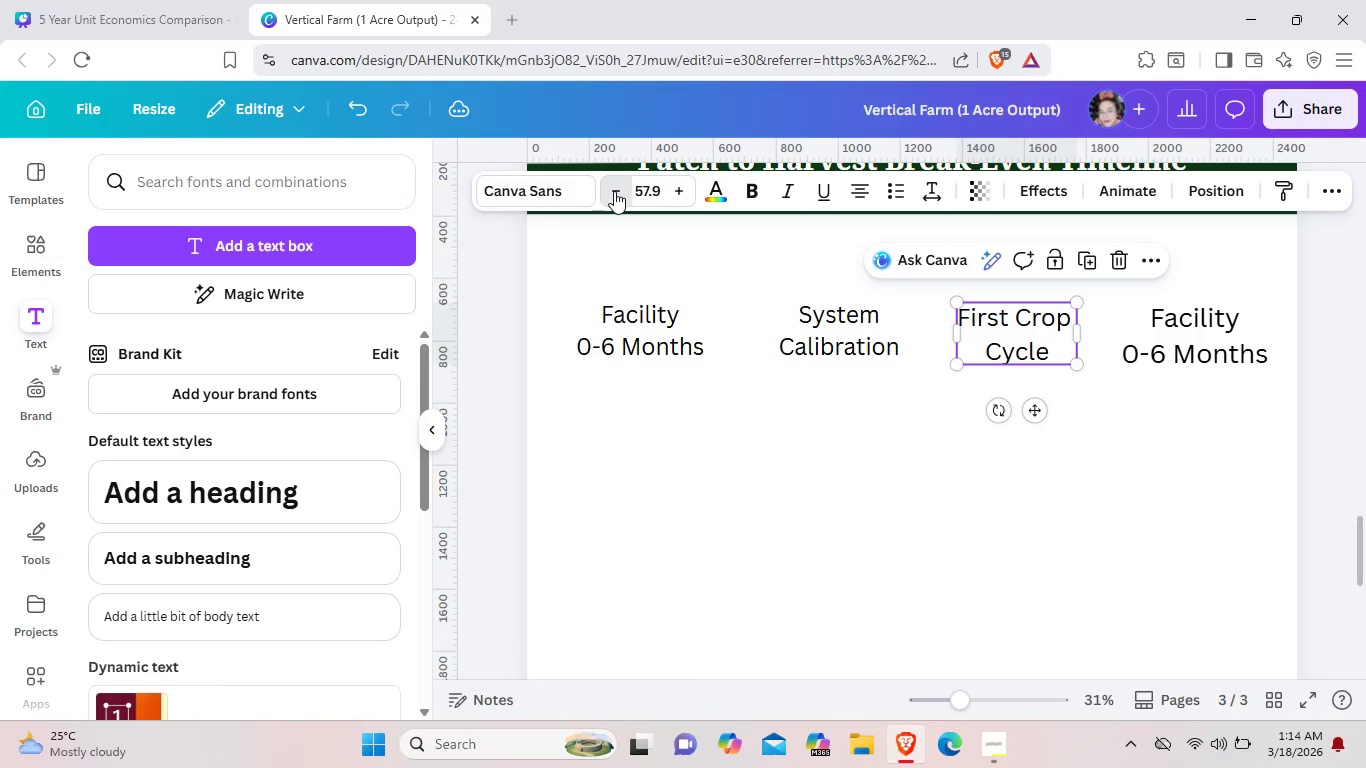 
left_click([614, 191])
 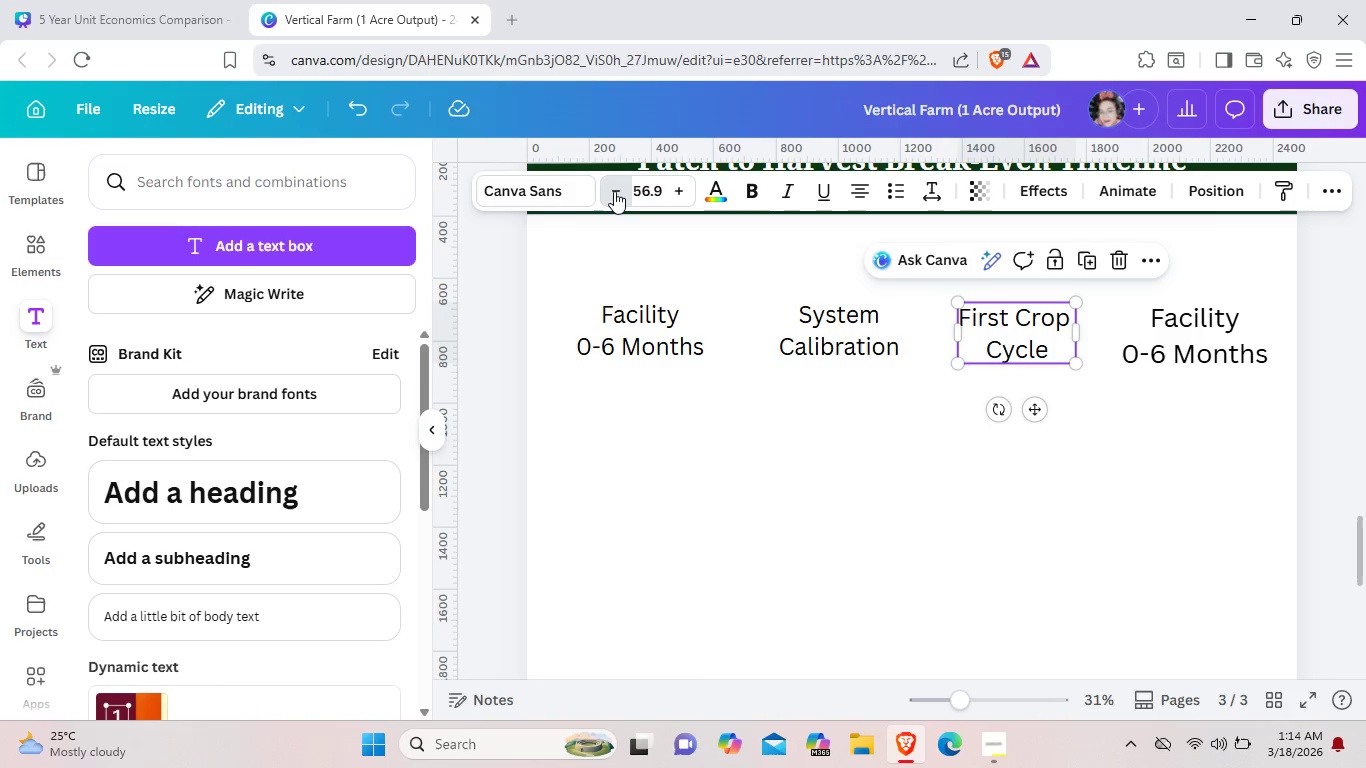 
left_click([614, 191])
 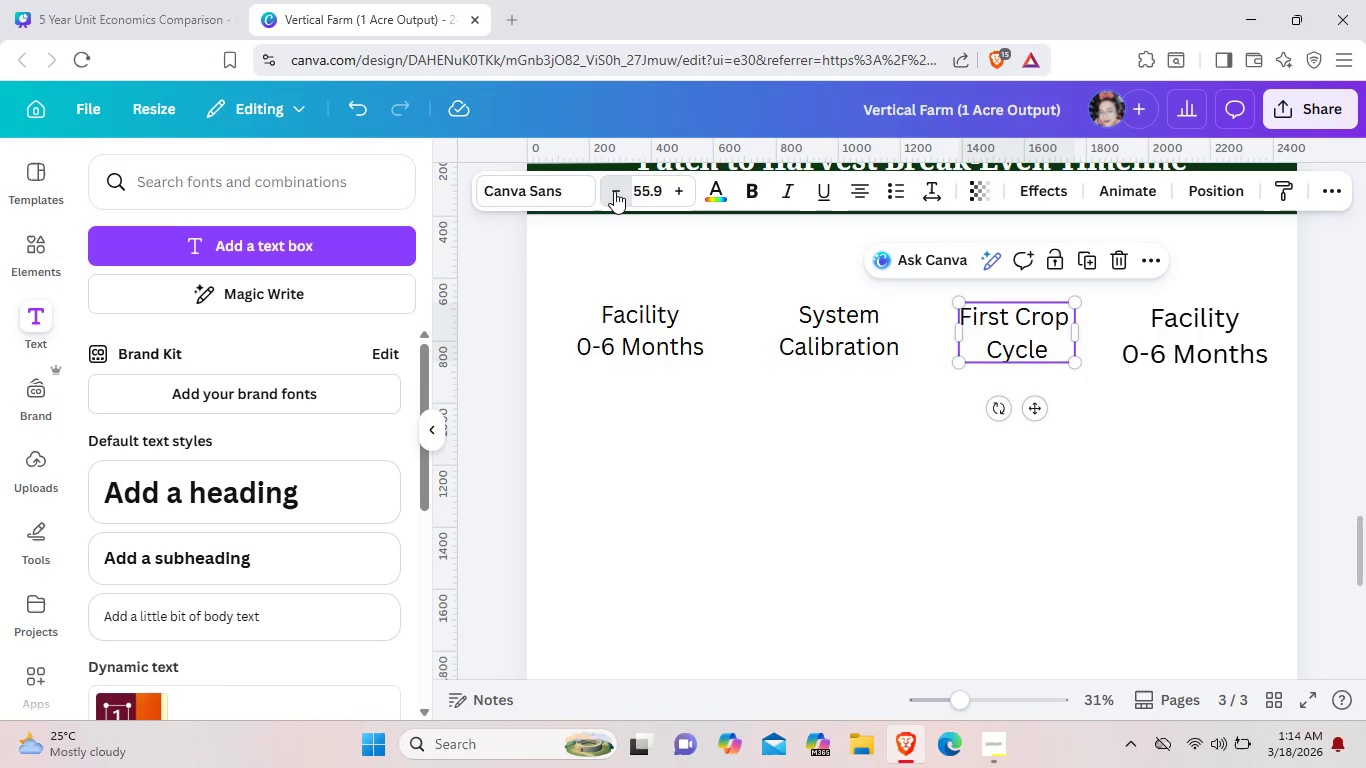 
left_click([614, 191])
 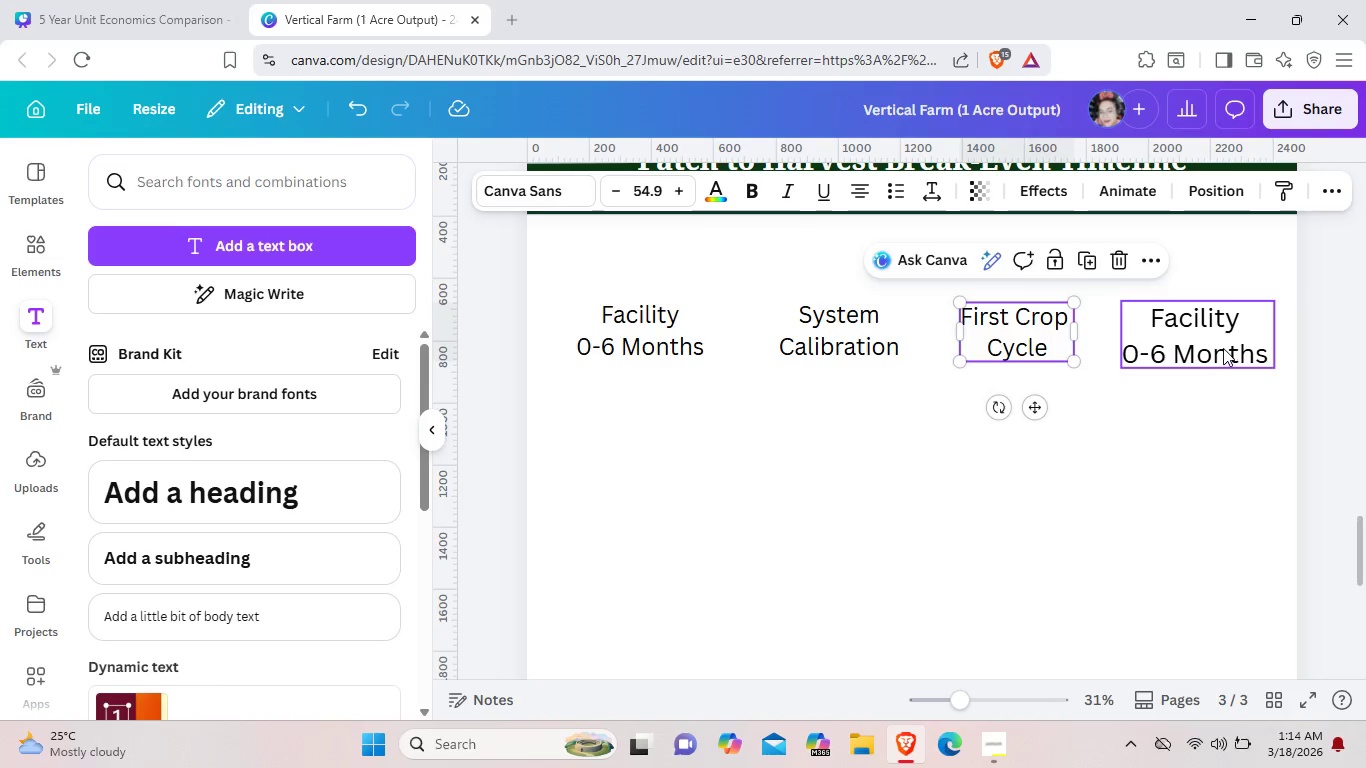 
left_click([1223, 348])
 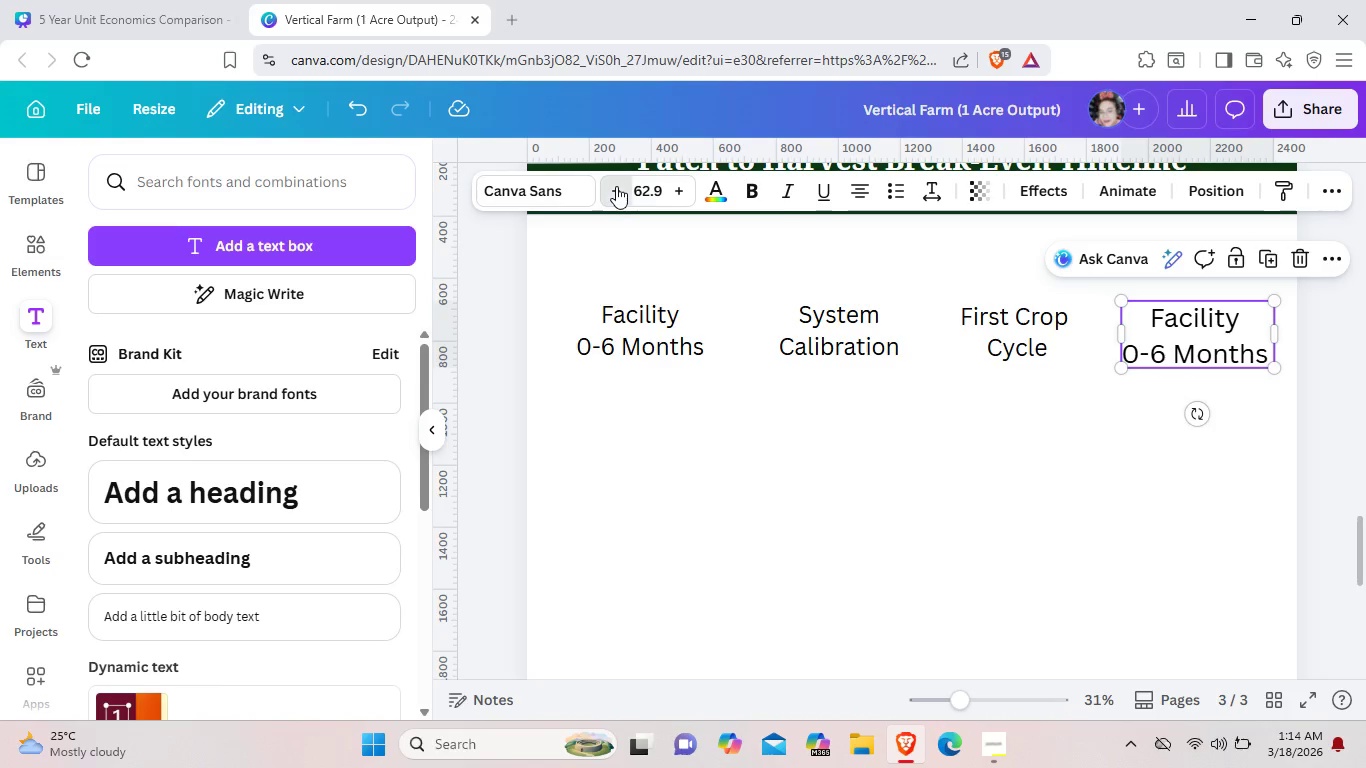 
double_click([616, 186])
 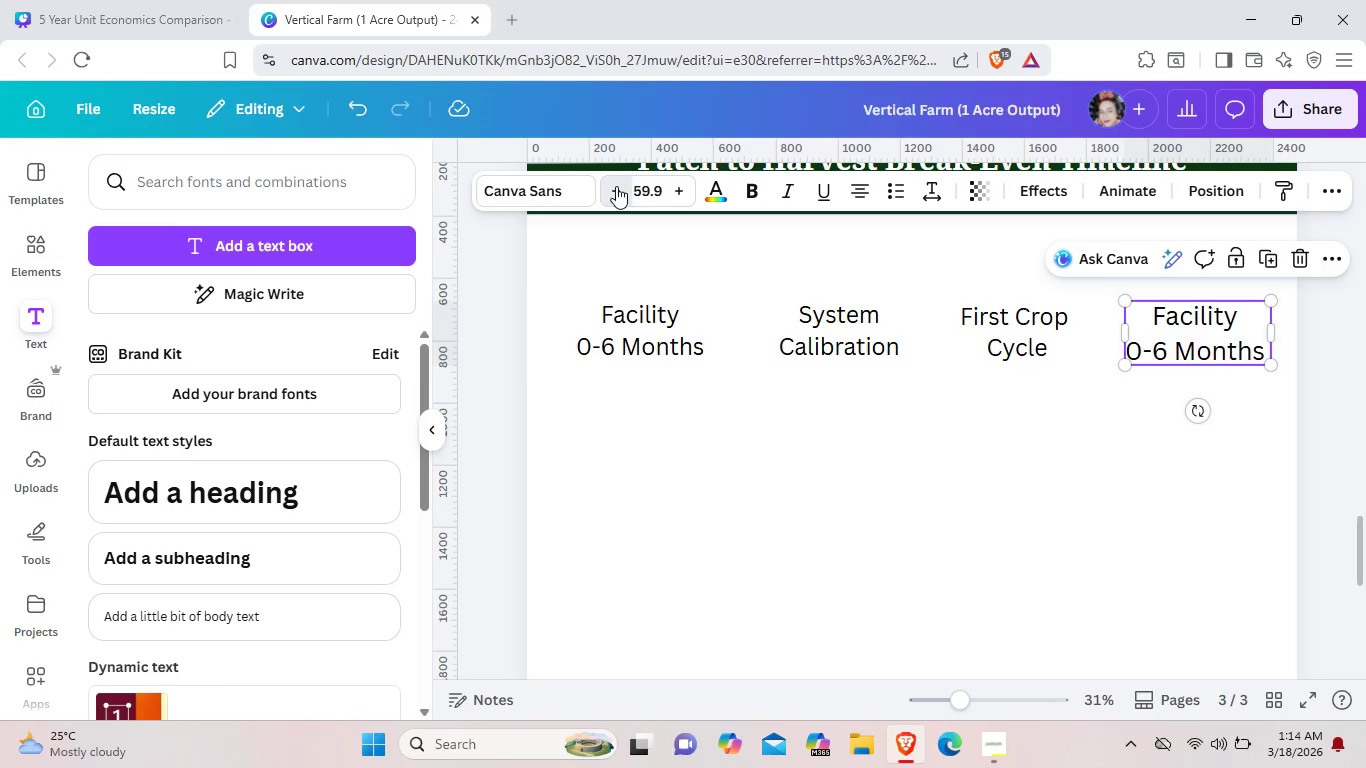 
triple_click([616, 186])
 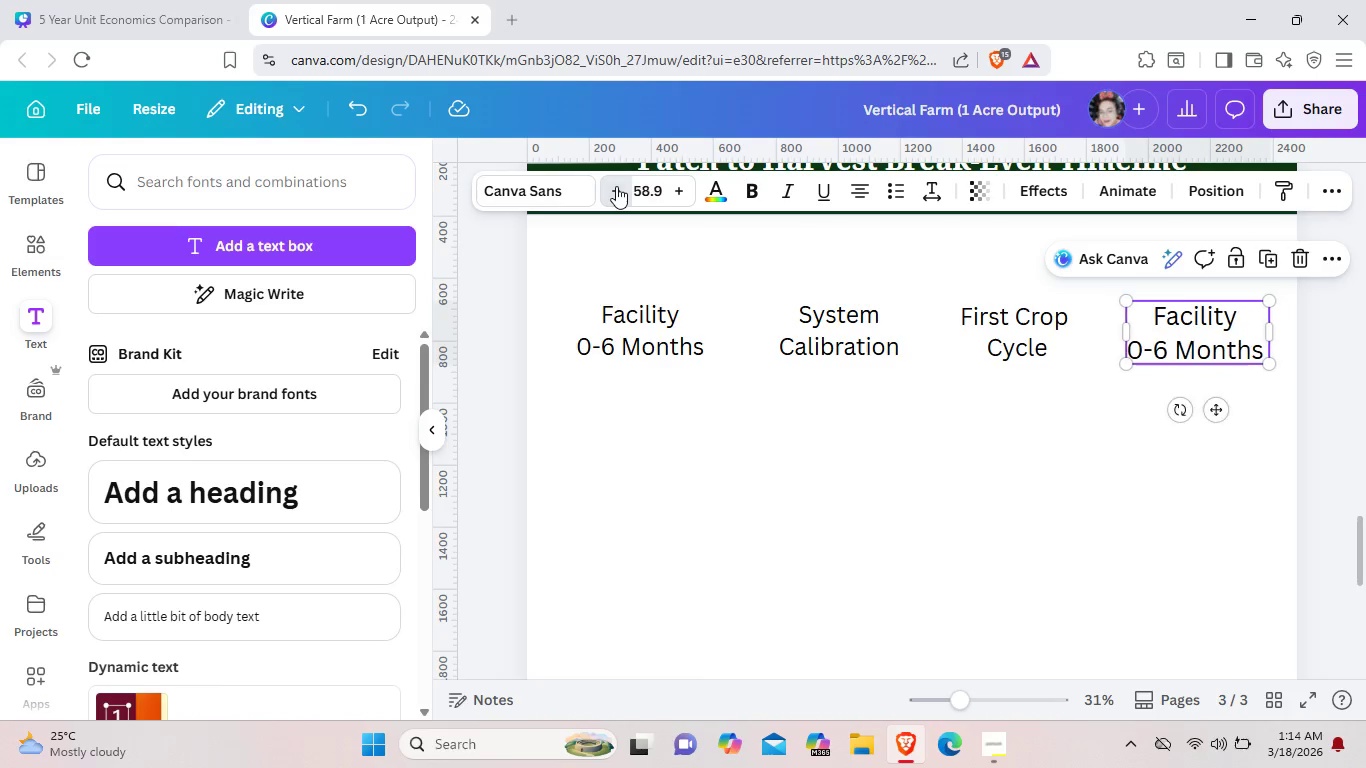 
triple_click([616, 186])
 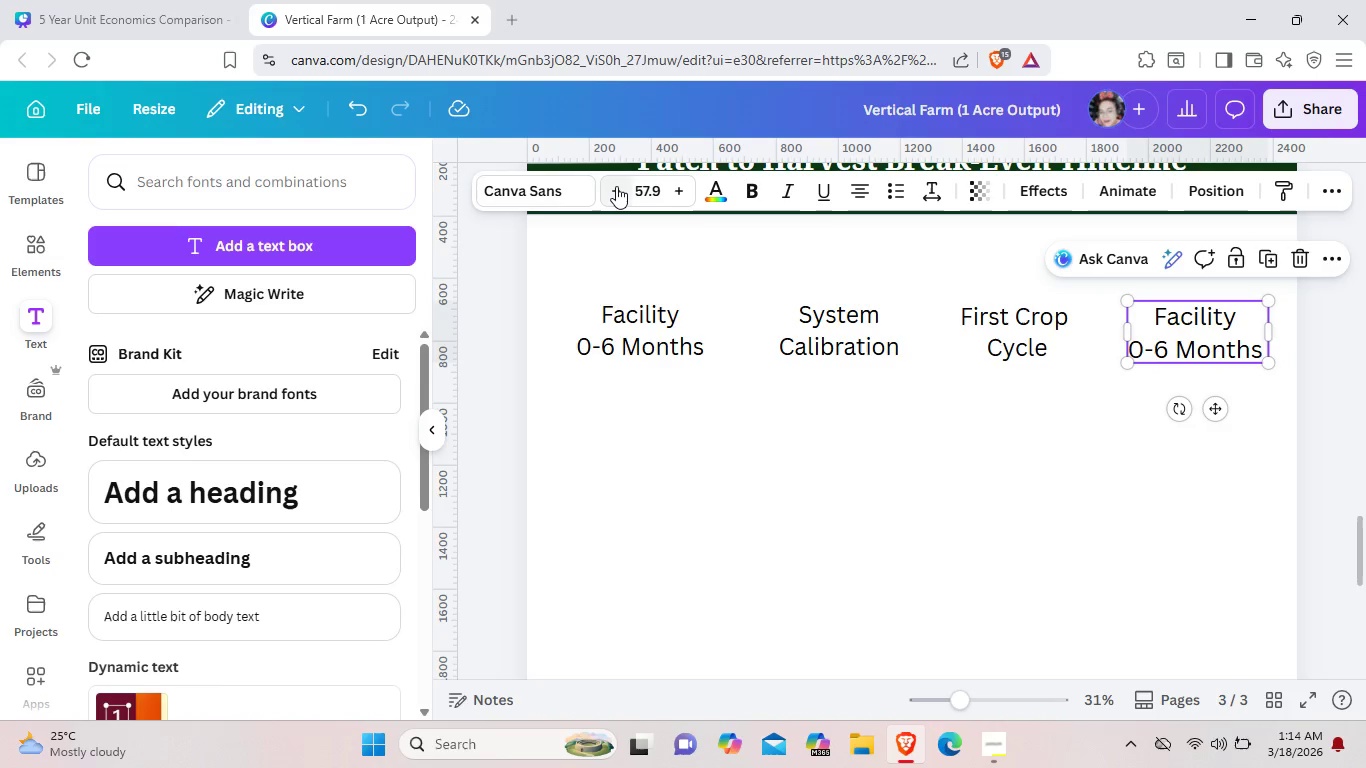 
triple_click([616, 186])
 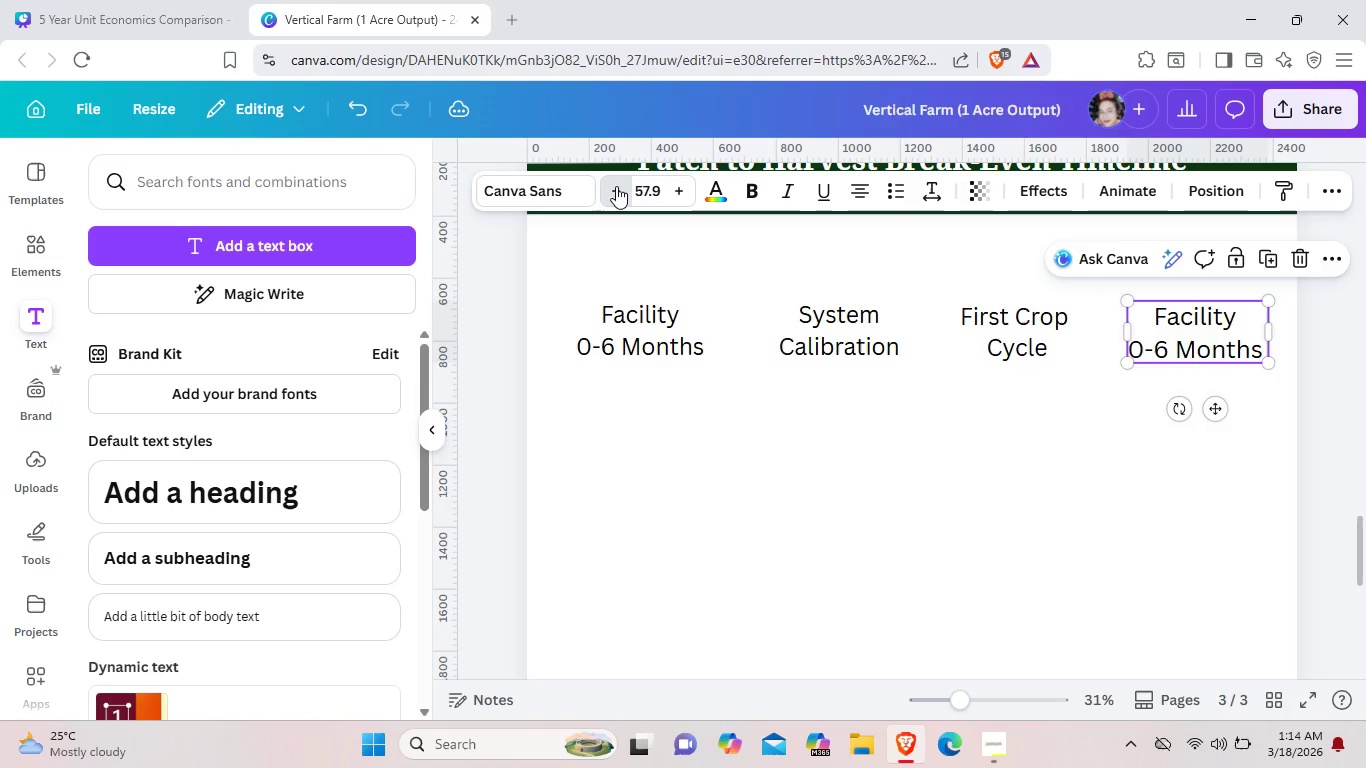 
triple_click([616, 186])
 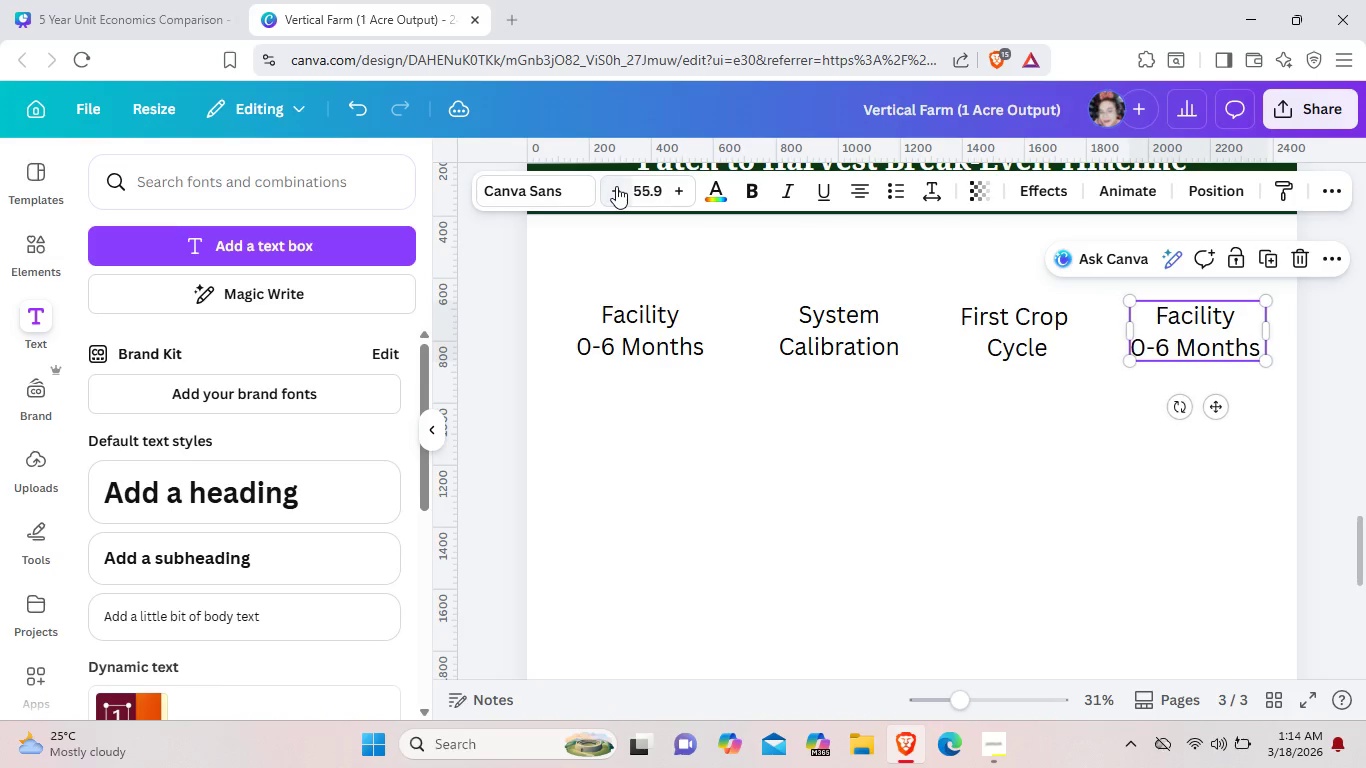 
left_click([616, 186])
 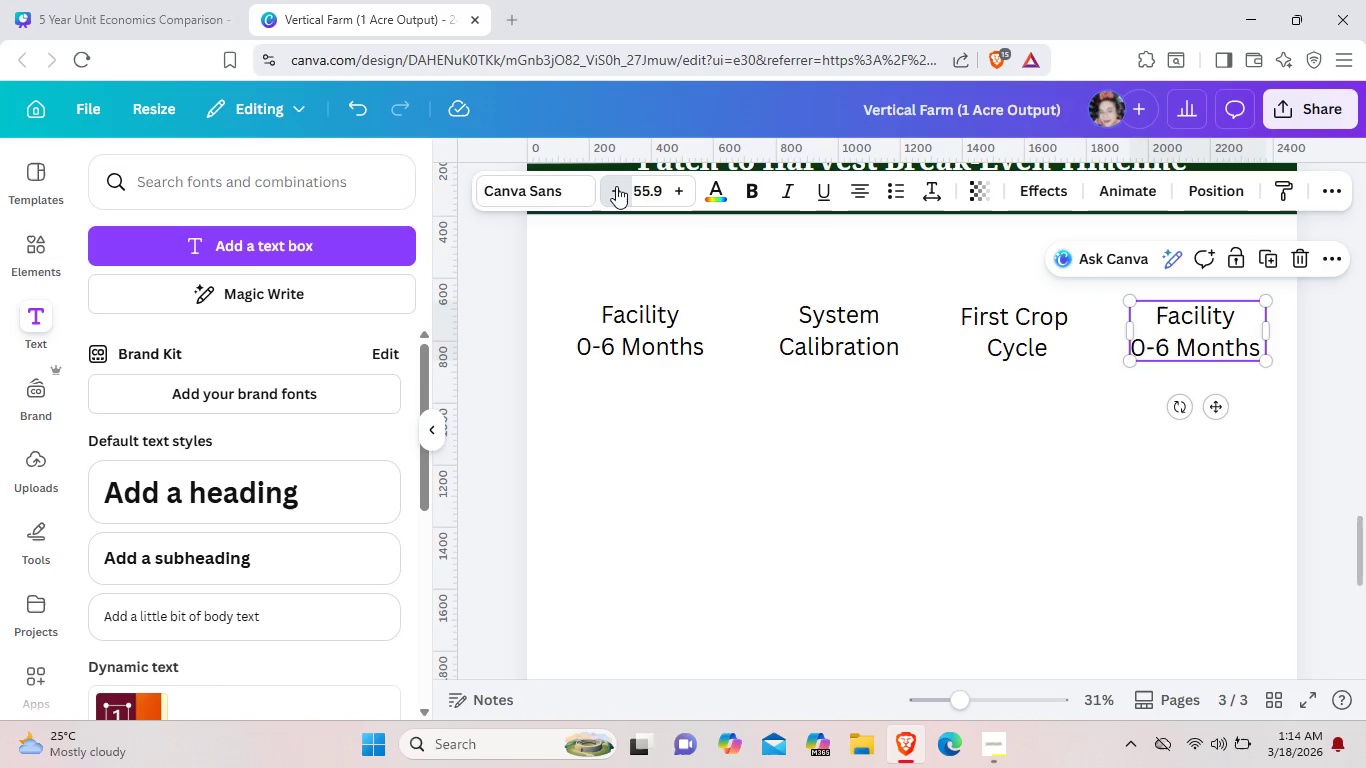 
left_click([616, 186])
 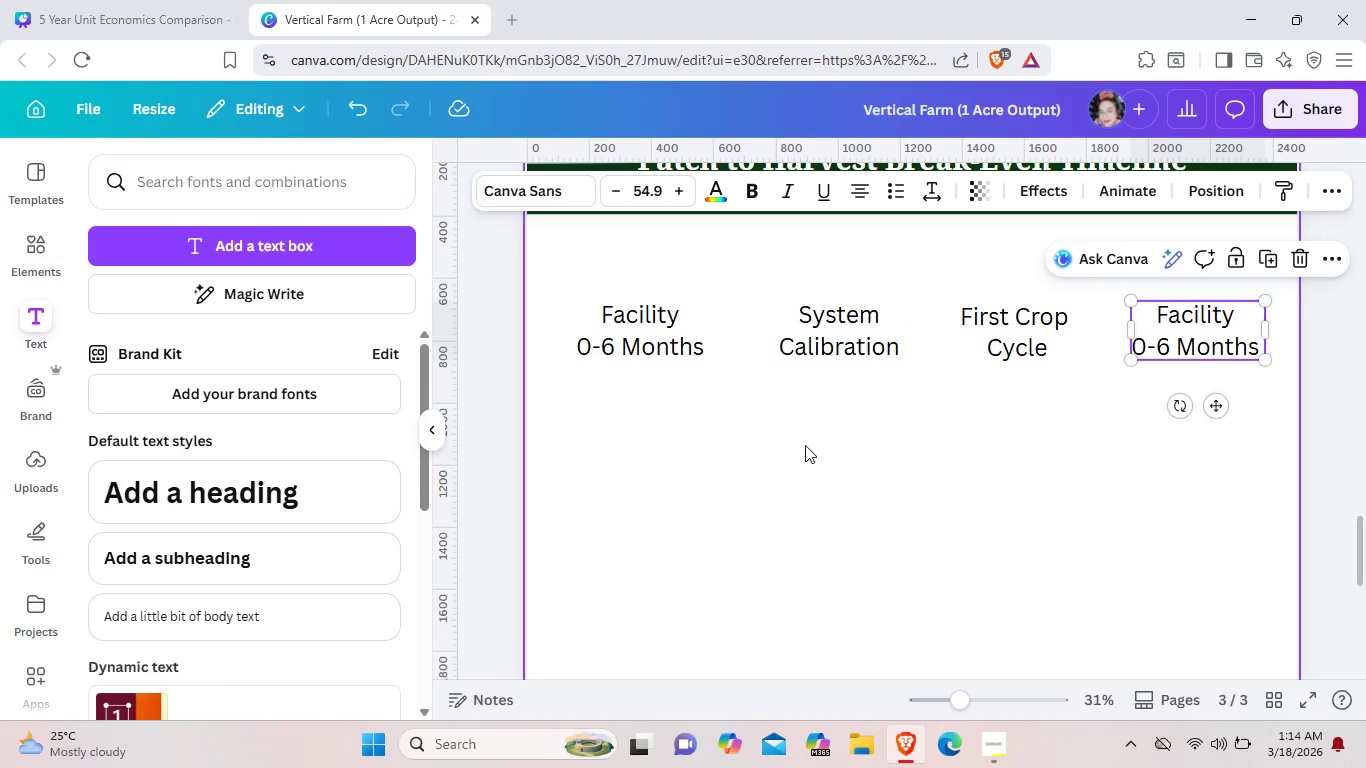 
left_click([805, 445])
 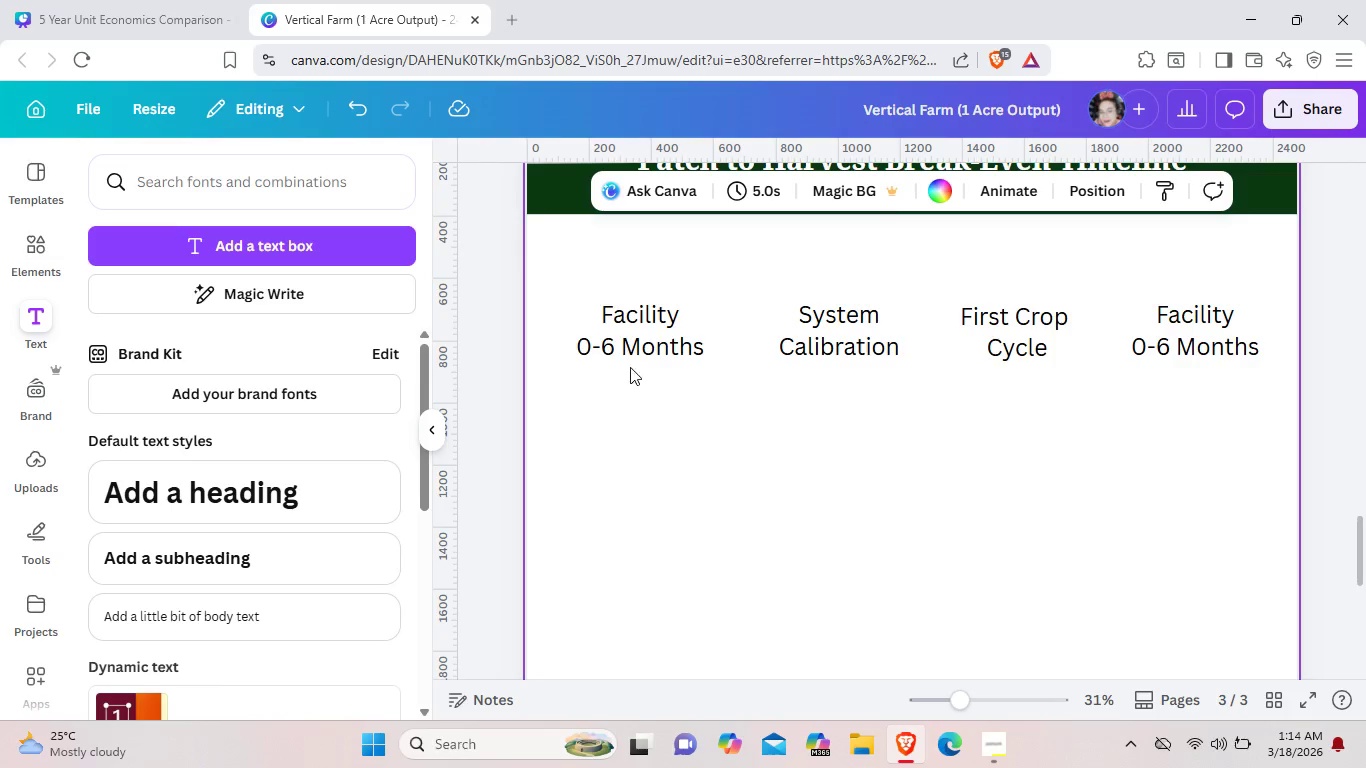 
left_click_drag(start_coordinate=[631, 347], to_coordinate=[620, 348])
 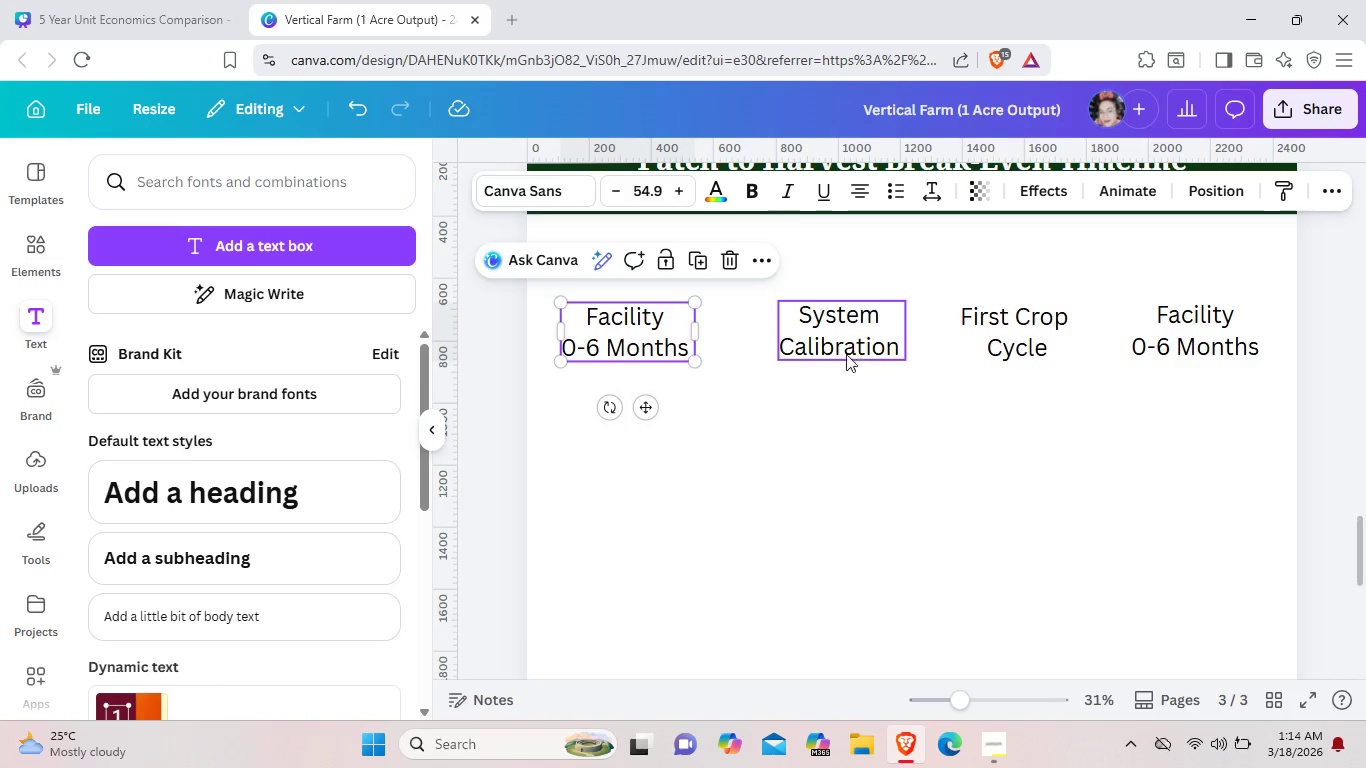 
left_click_drag(start_coordinate=[859, 350], to_coordinate=[817, 353])
 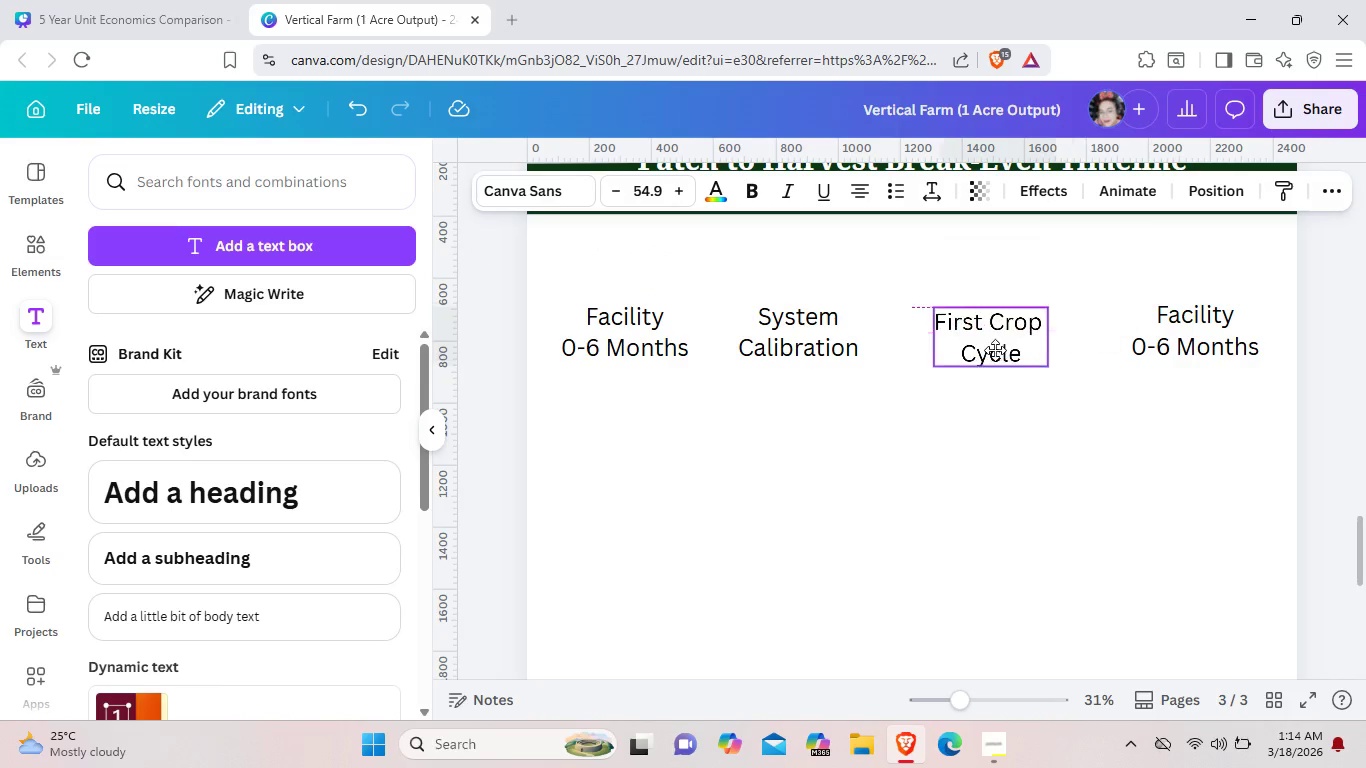 
left_click_drag(start_coordinate=[1026, 343], to_coordinate=[969, 345])
 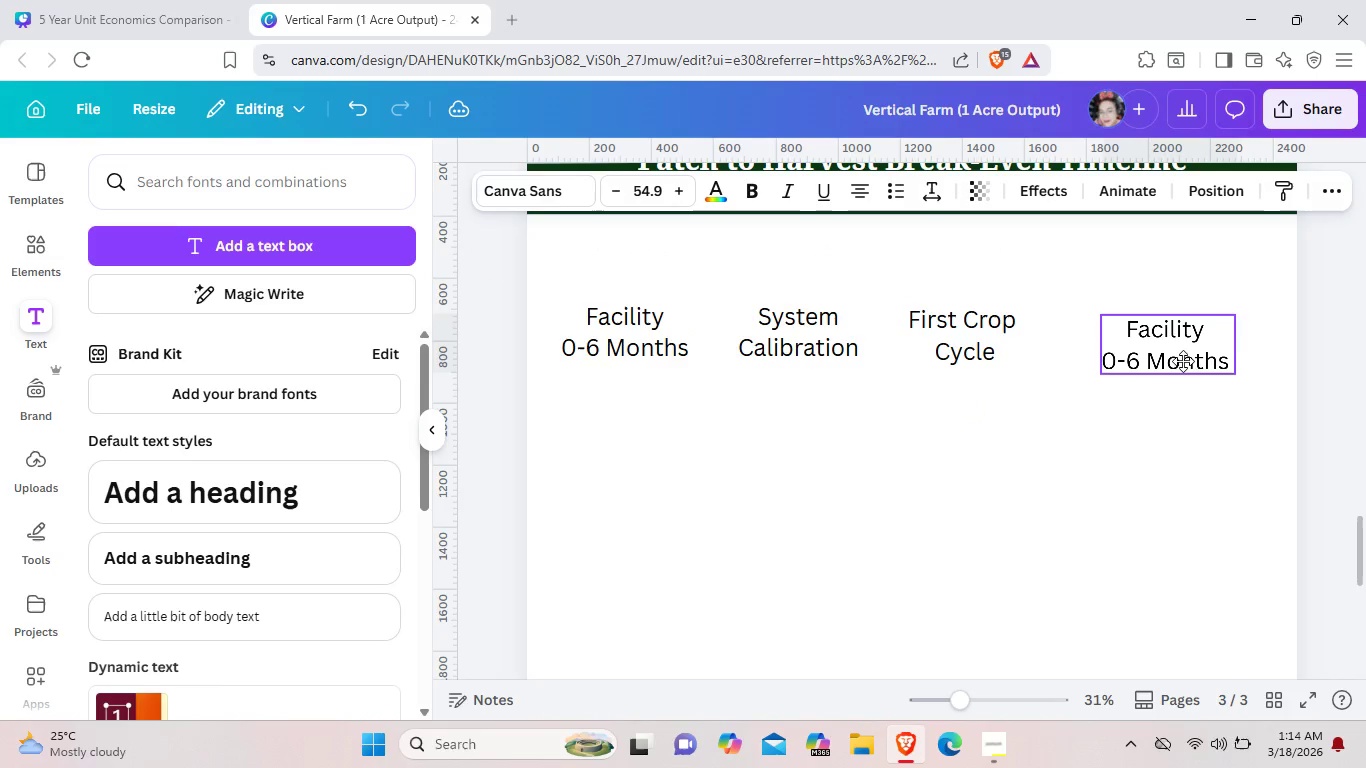 
left_click_drag(start_coordinate=[1213, 347], to_coordinate=[1158, 355])
 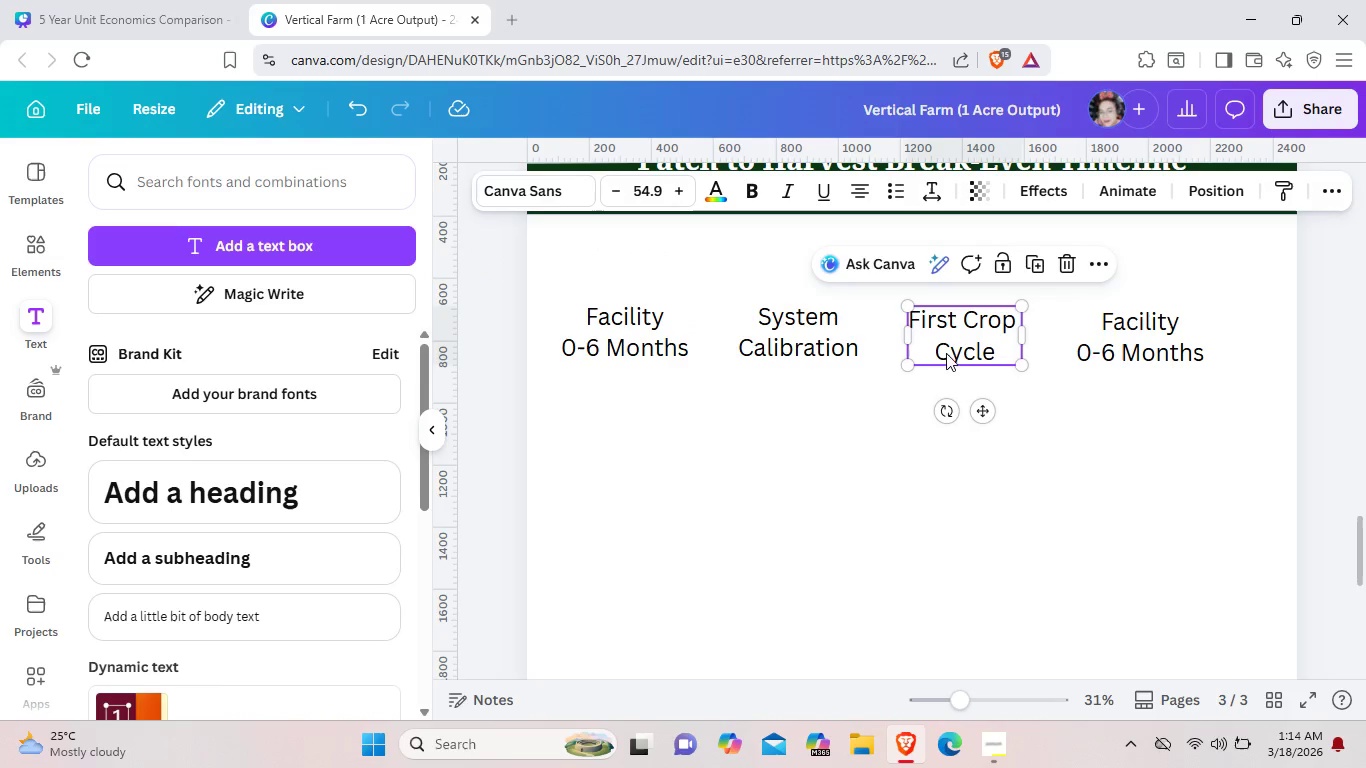 
left_click_drag(start_coordinate=[945, 354], to_coordinate=[950, 353])
 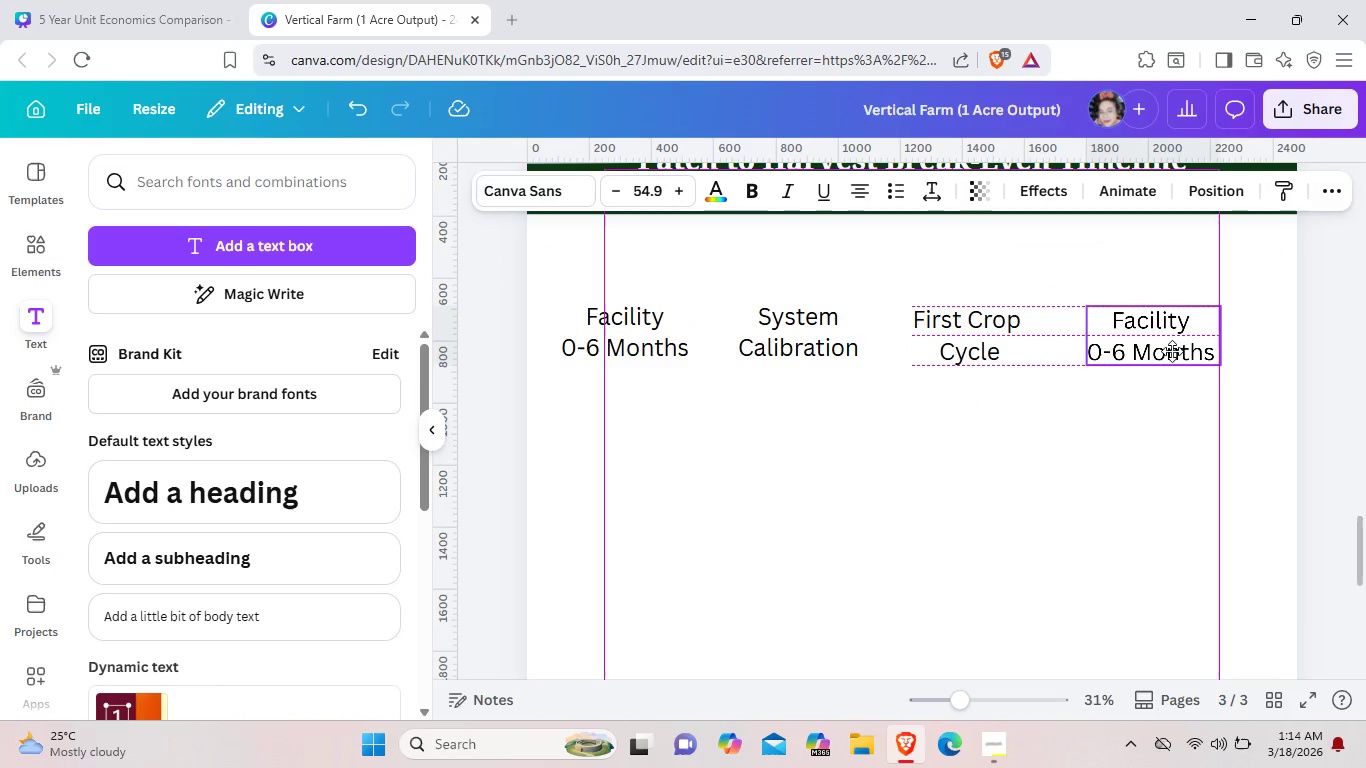 
left_click_drag(start_coordinate=[1161, 352], to_coordinate=[1173, 351])
 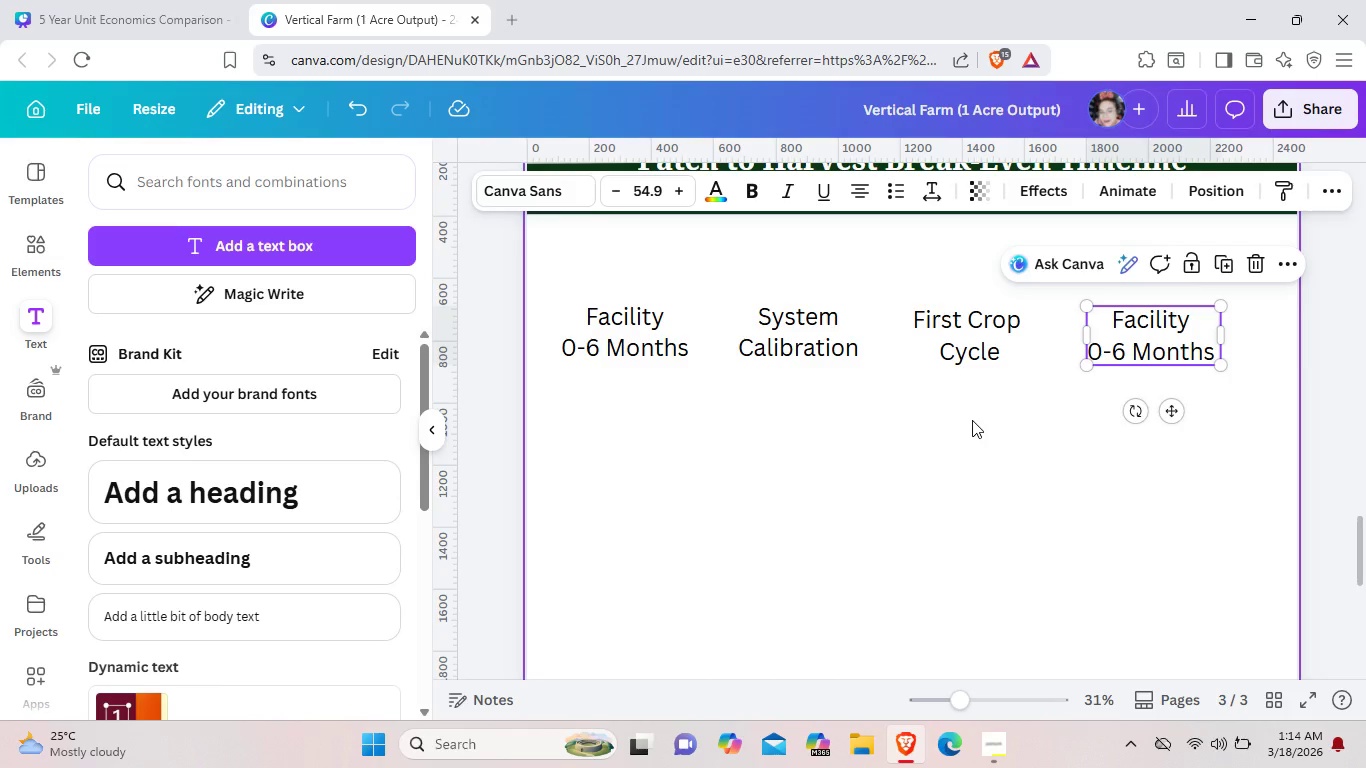 
left_click([972, 420])
 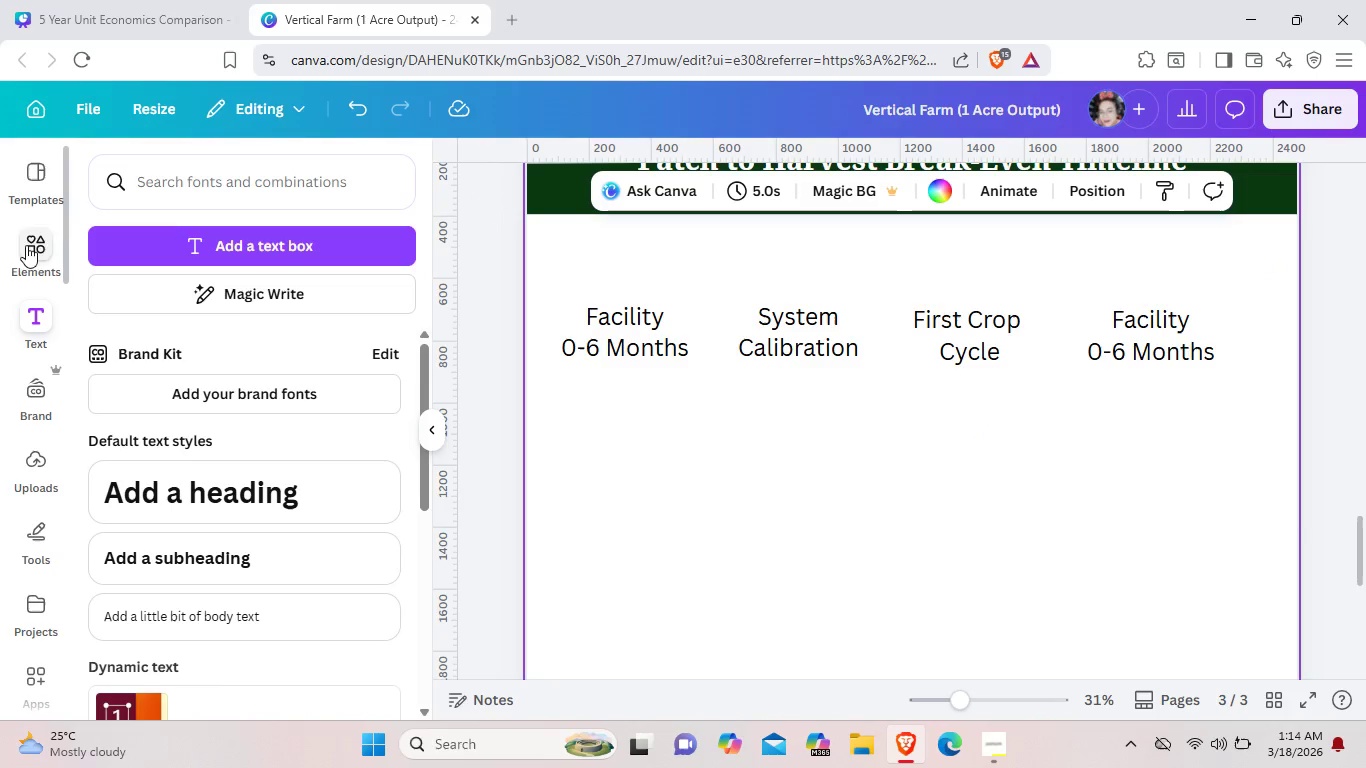 
left_click([10, 261])
 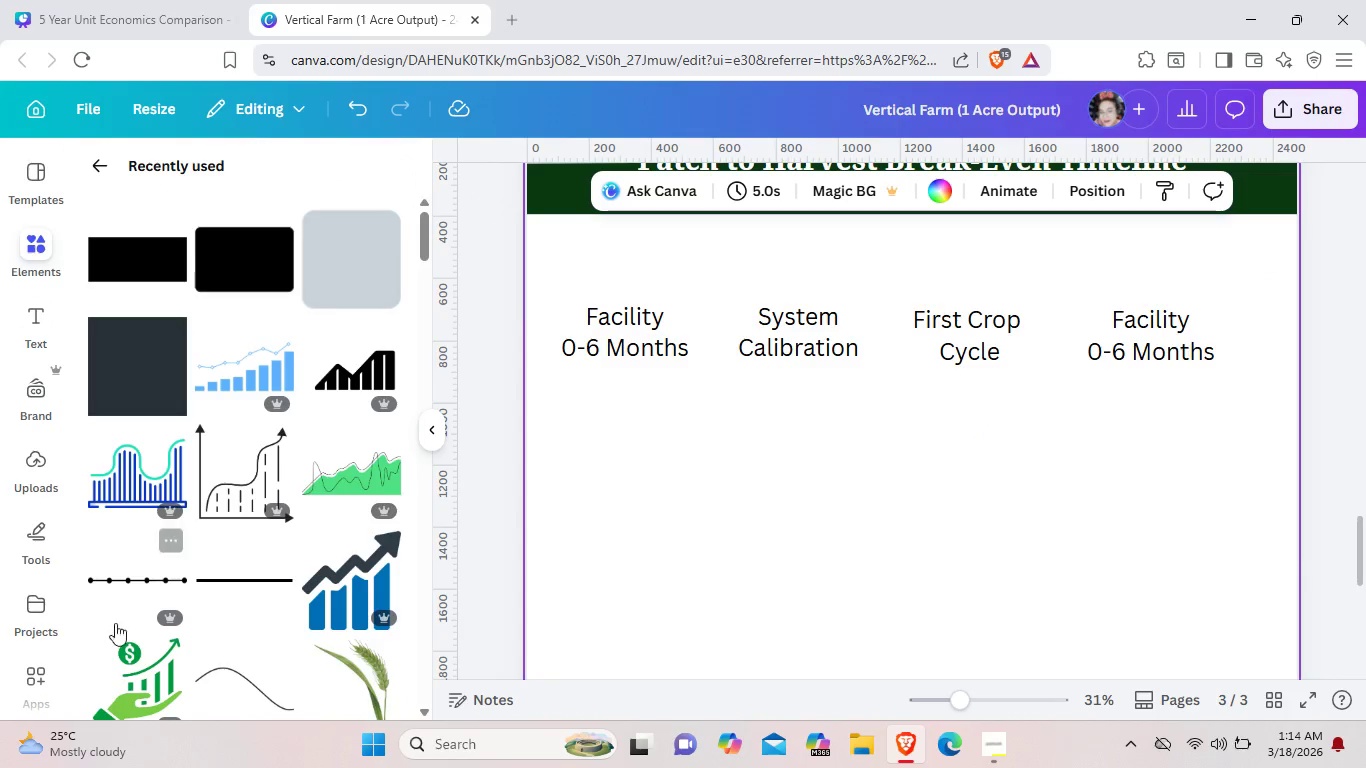 
left_click([131, 595])
 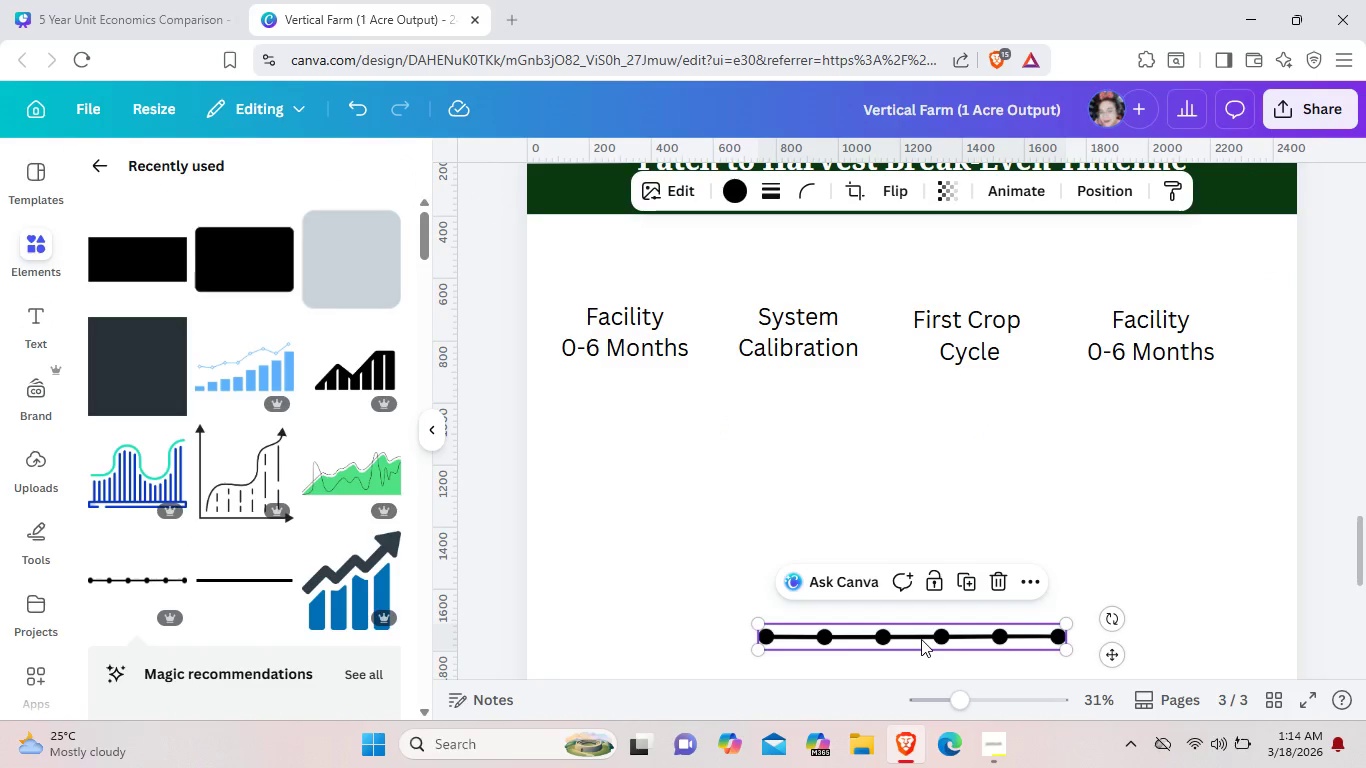 
left_click_drag(start_coordinate=[921, 639], to_coordinate=[760, 409])
 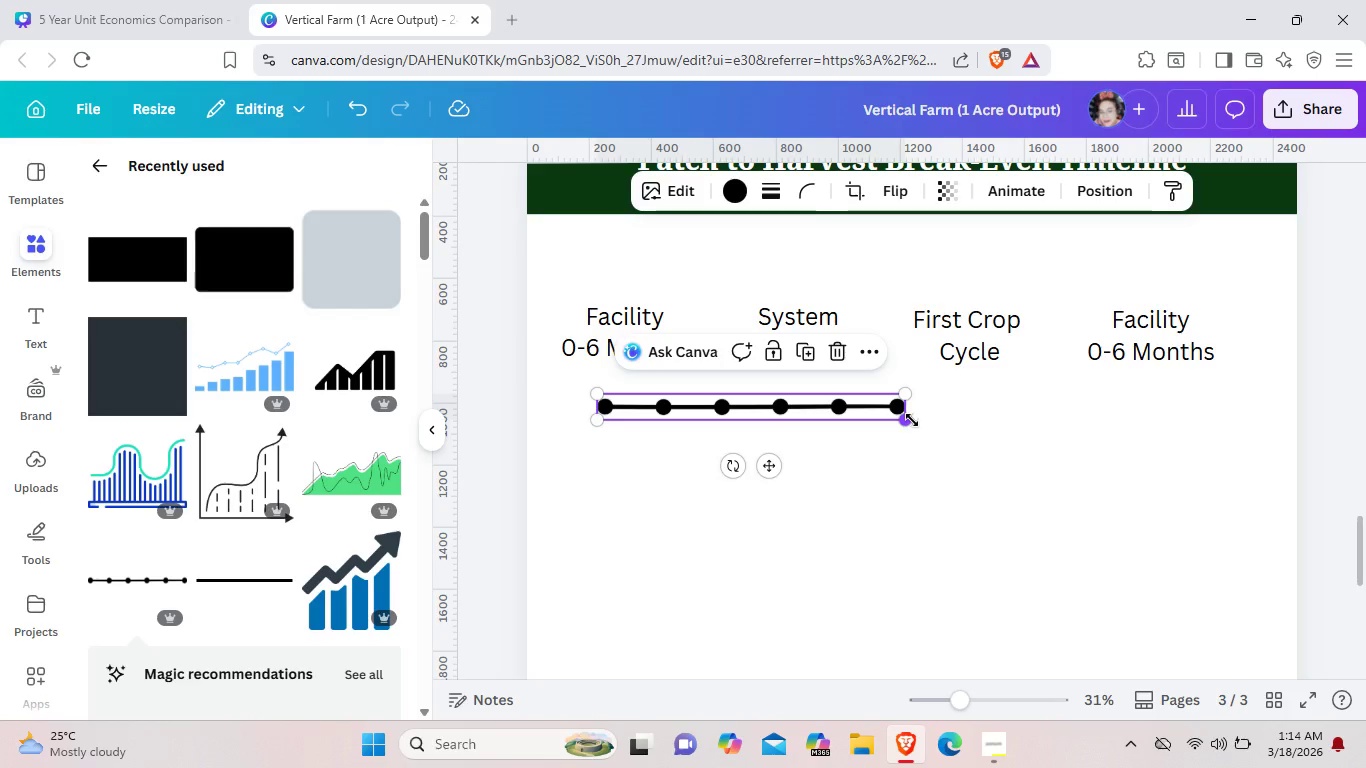 
left_click_drag(start_coordinate=[912, 420], to_coordinate=[1177, 397])
 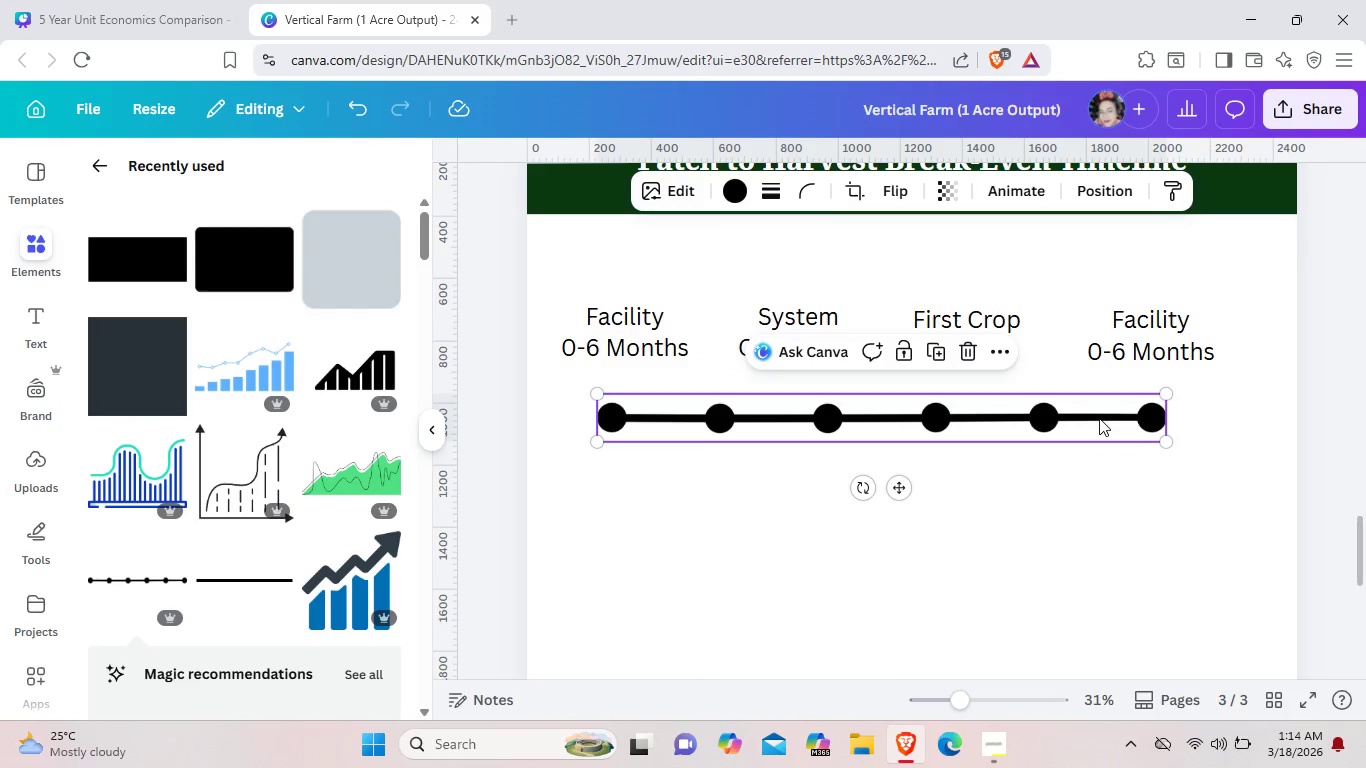 
left_click_drag(start_coordinate=[1099, 418], to_coordinate=[1098, 401])
 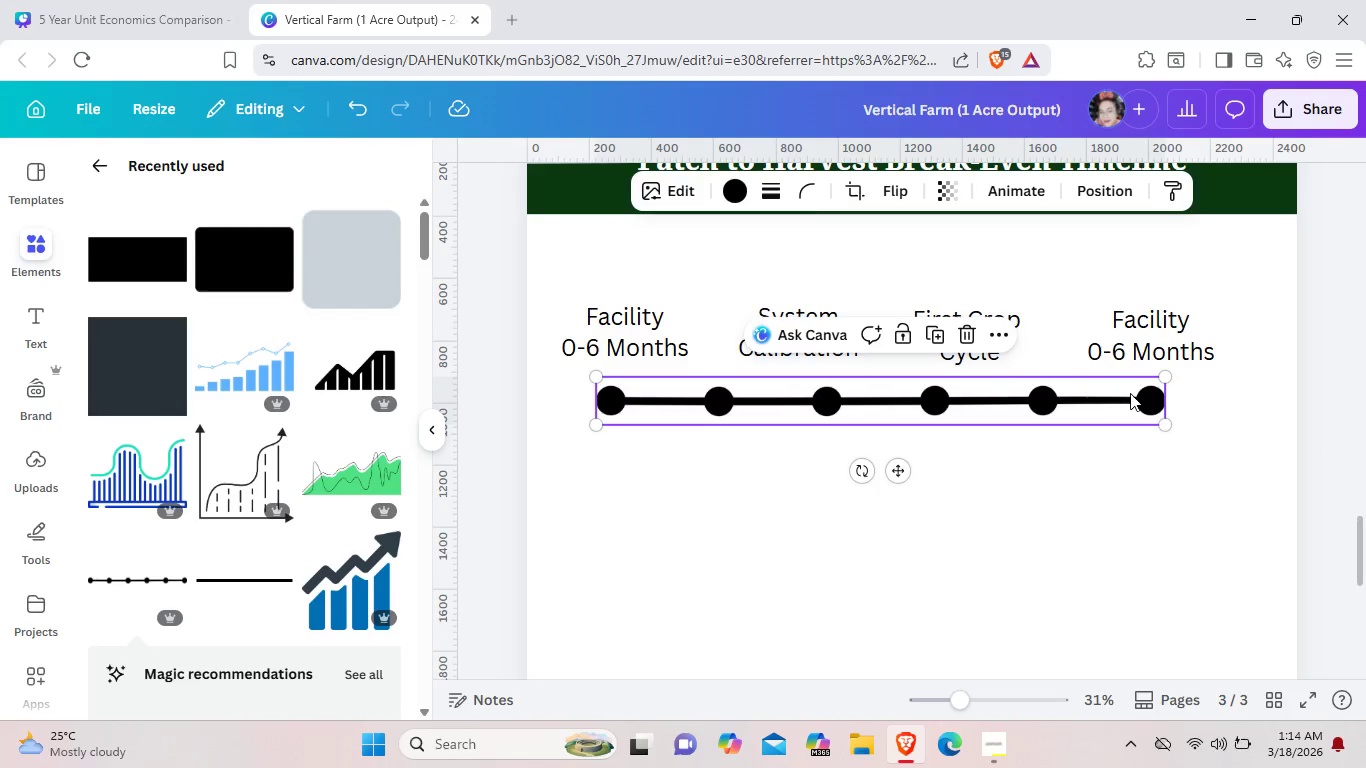 
left_click_drag(start_coordinate=[1125, 393], to_coordinate=[1142, 392])
 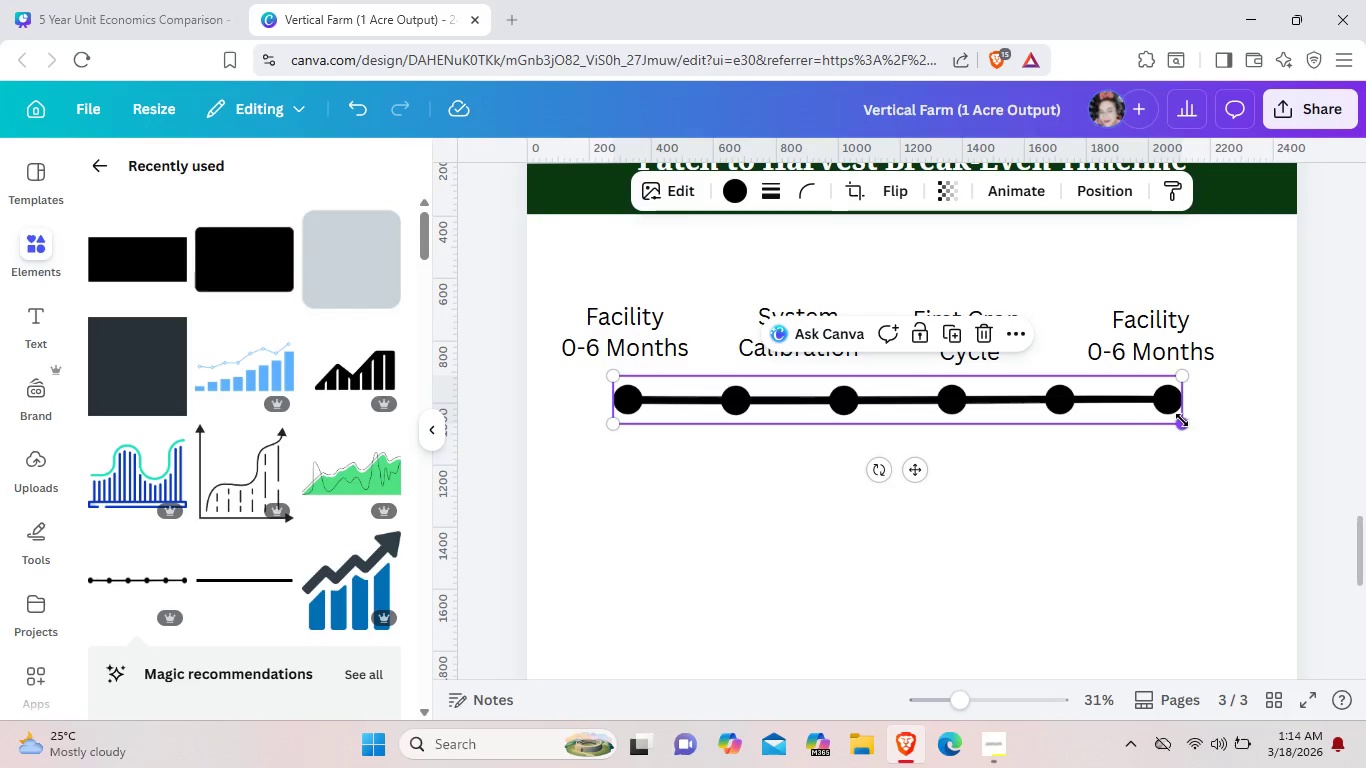 
left_click_drag(start_coordinate=[1182, 420], to_coordinate=[1212, 414])
 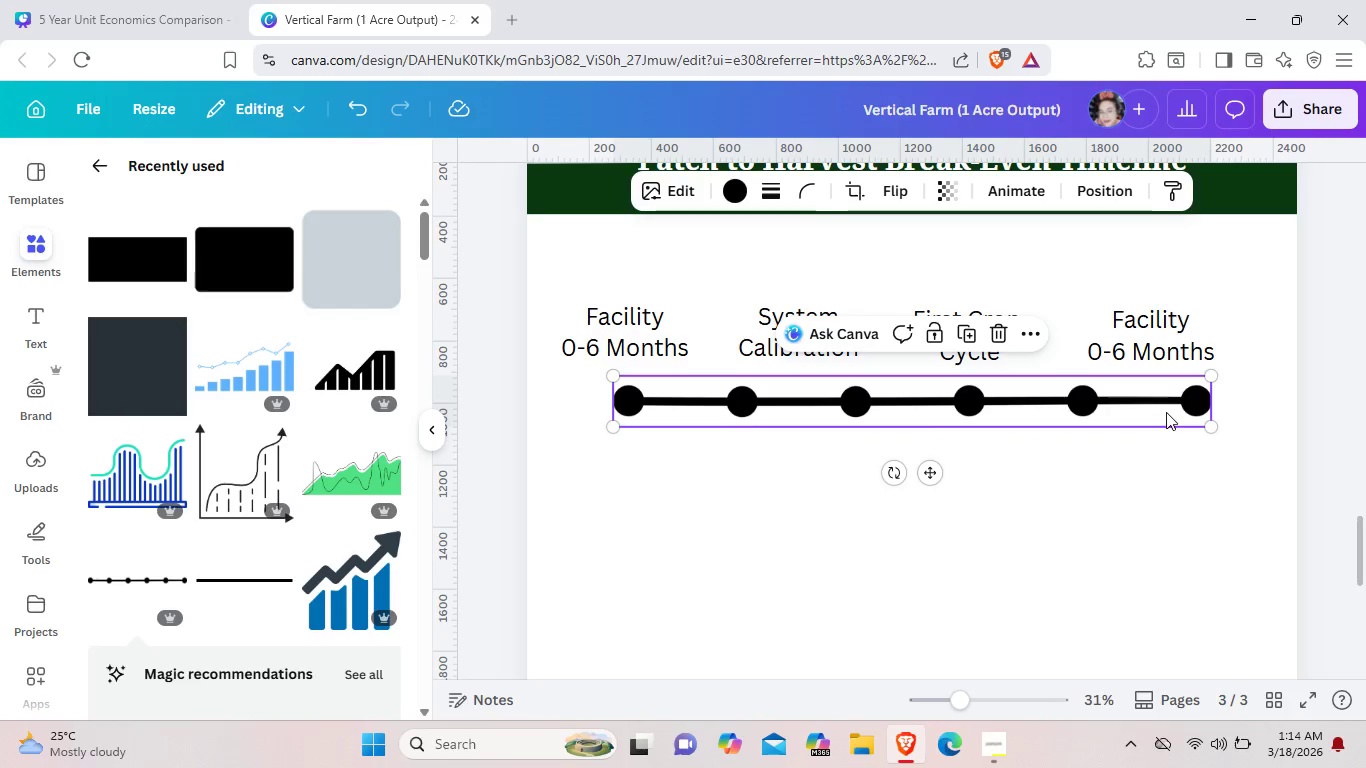 
left_click_drag(start_coordinate=[1166, 412], to_coordinate=[1153, 411])
 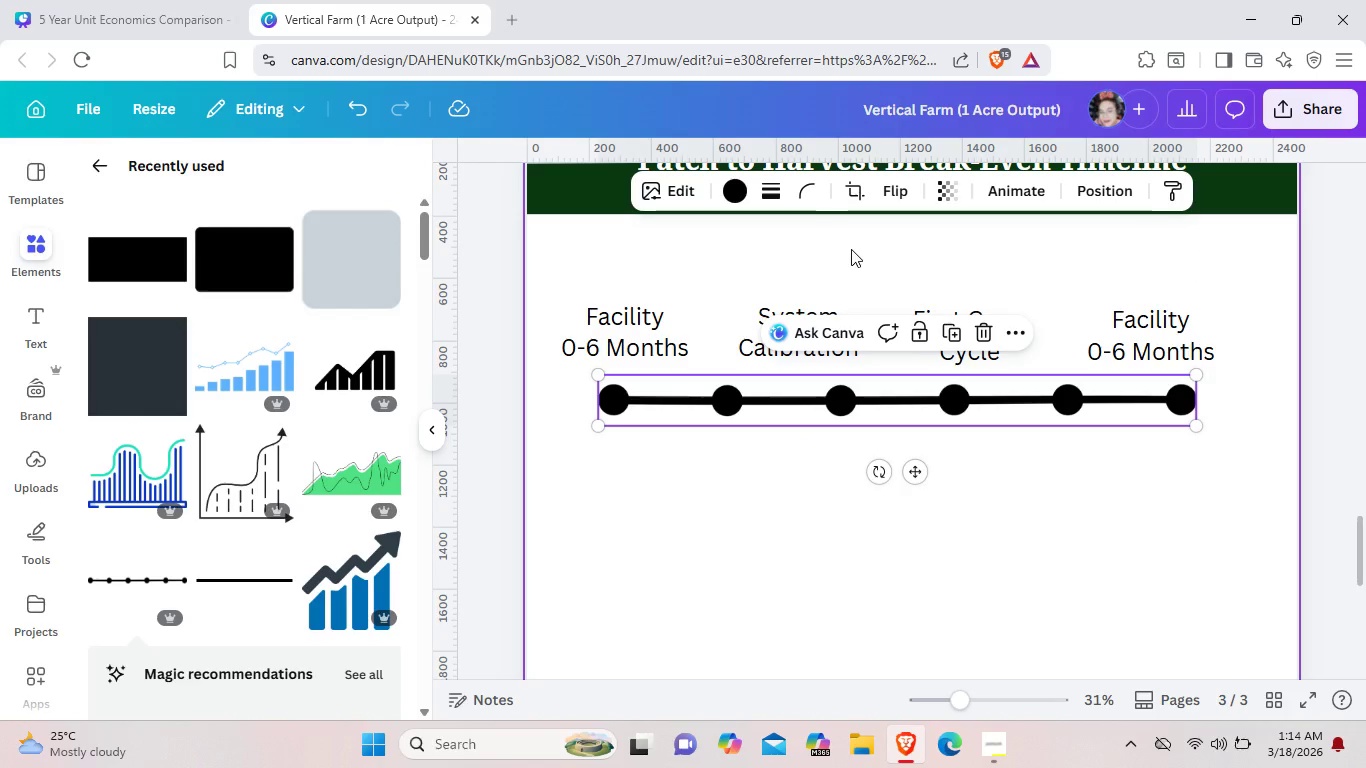 
left_click([844, 190])
 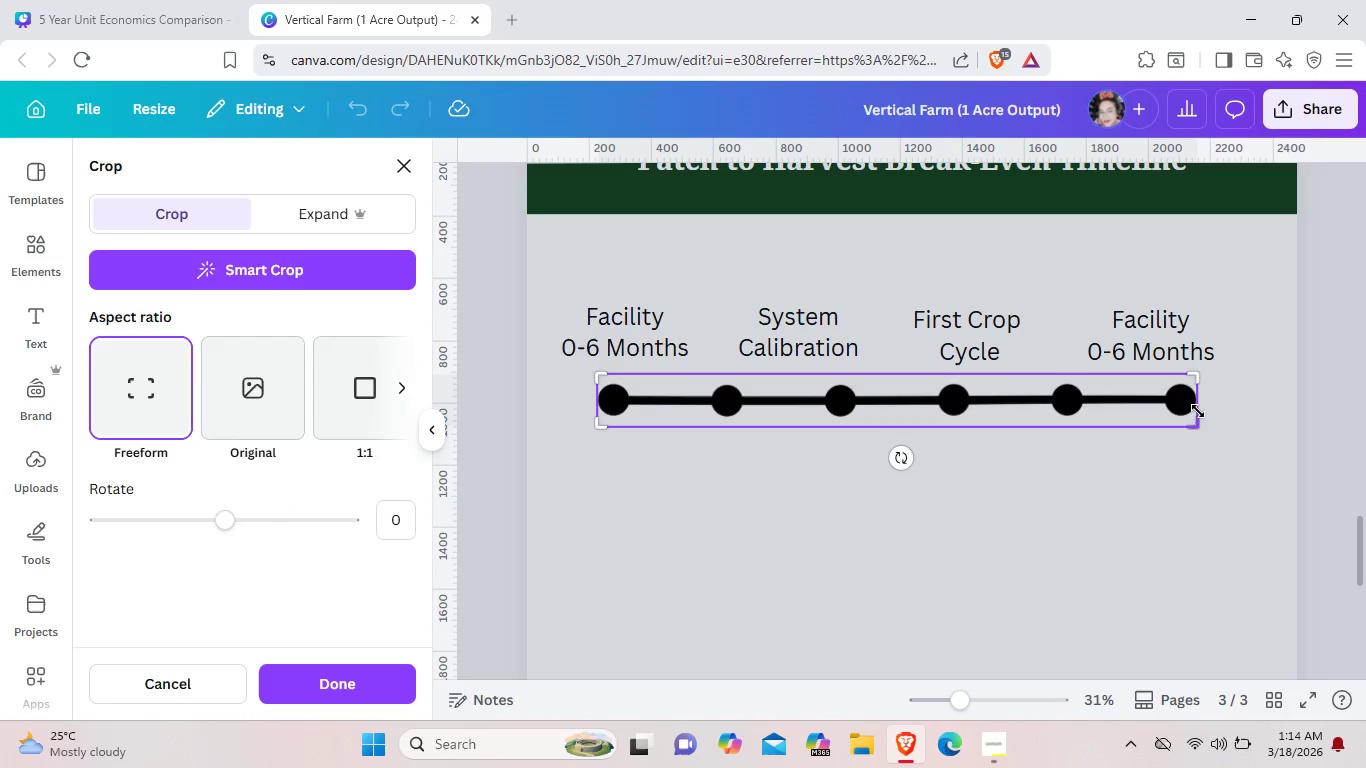 
left_click_drag(start_coordinate=[1197, 412], to_coordinate=[1157, 418])
 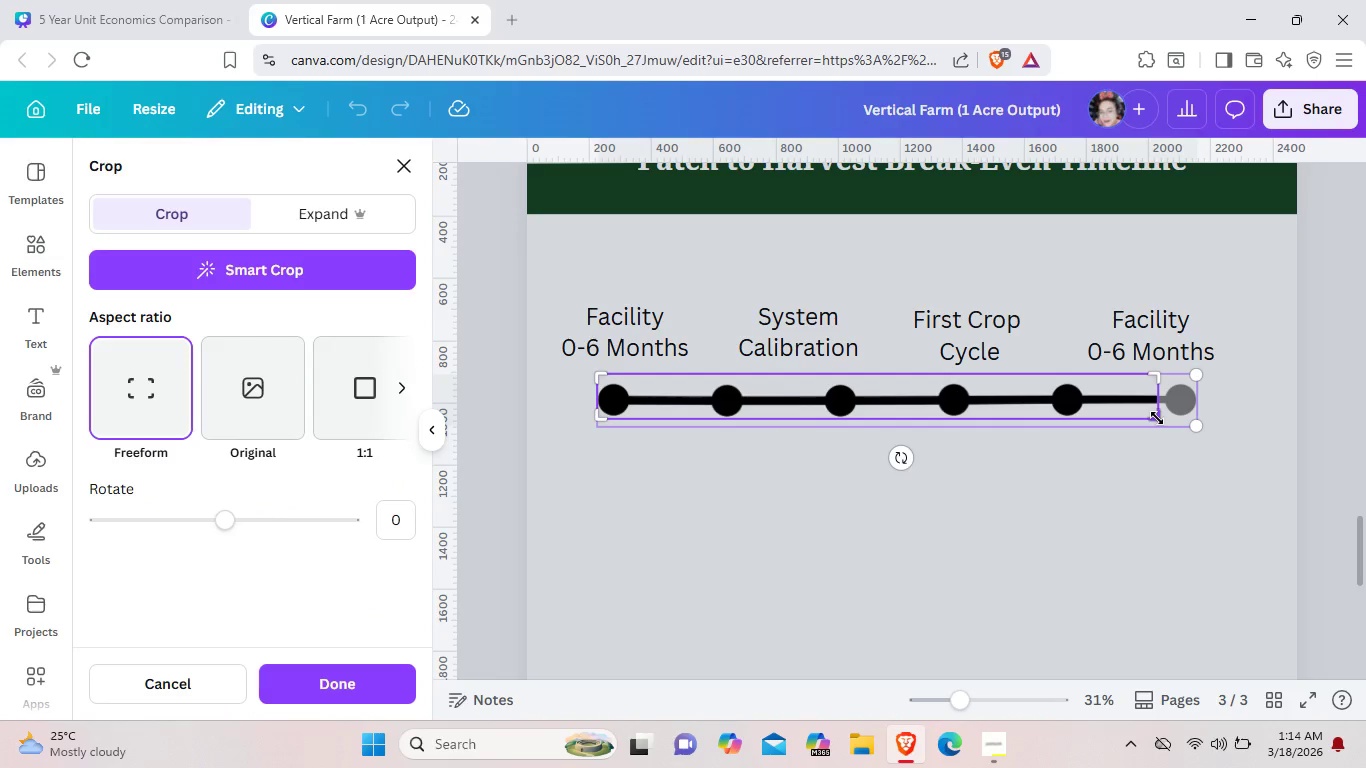 
key(Enter)
 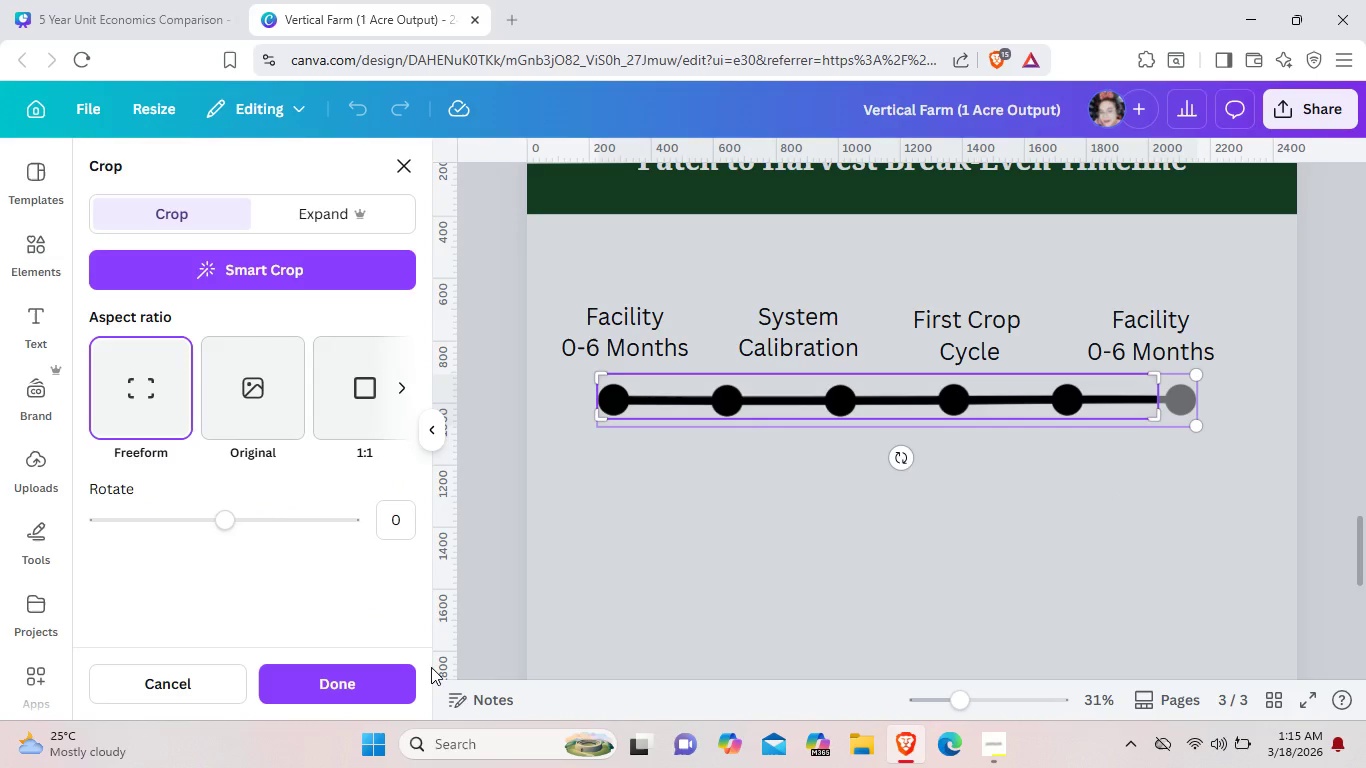 
left_click([375, 678])
 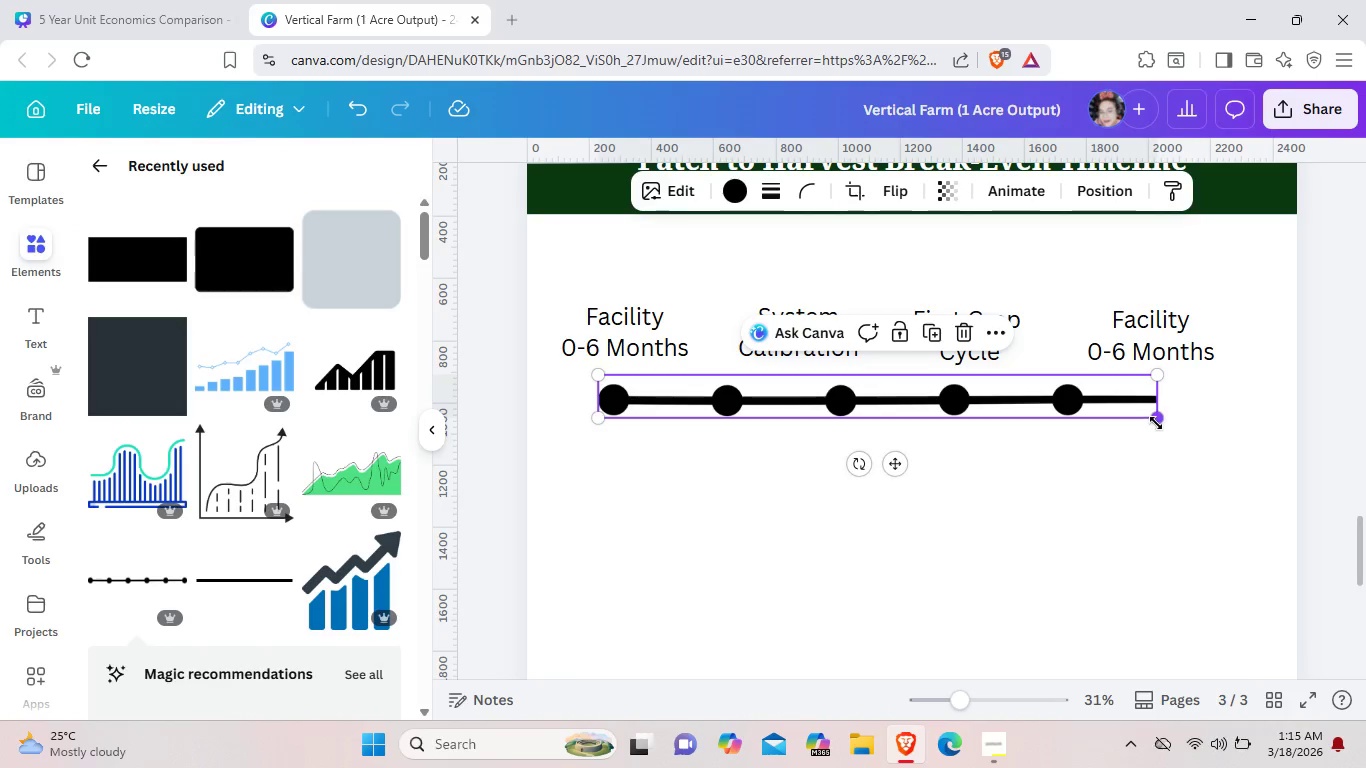 
left_click_drag(start_coordinate=[1156, 423], to_coordinate=[1238, 418])
 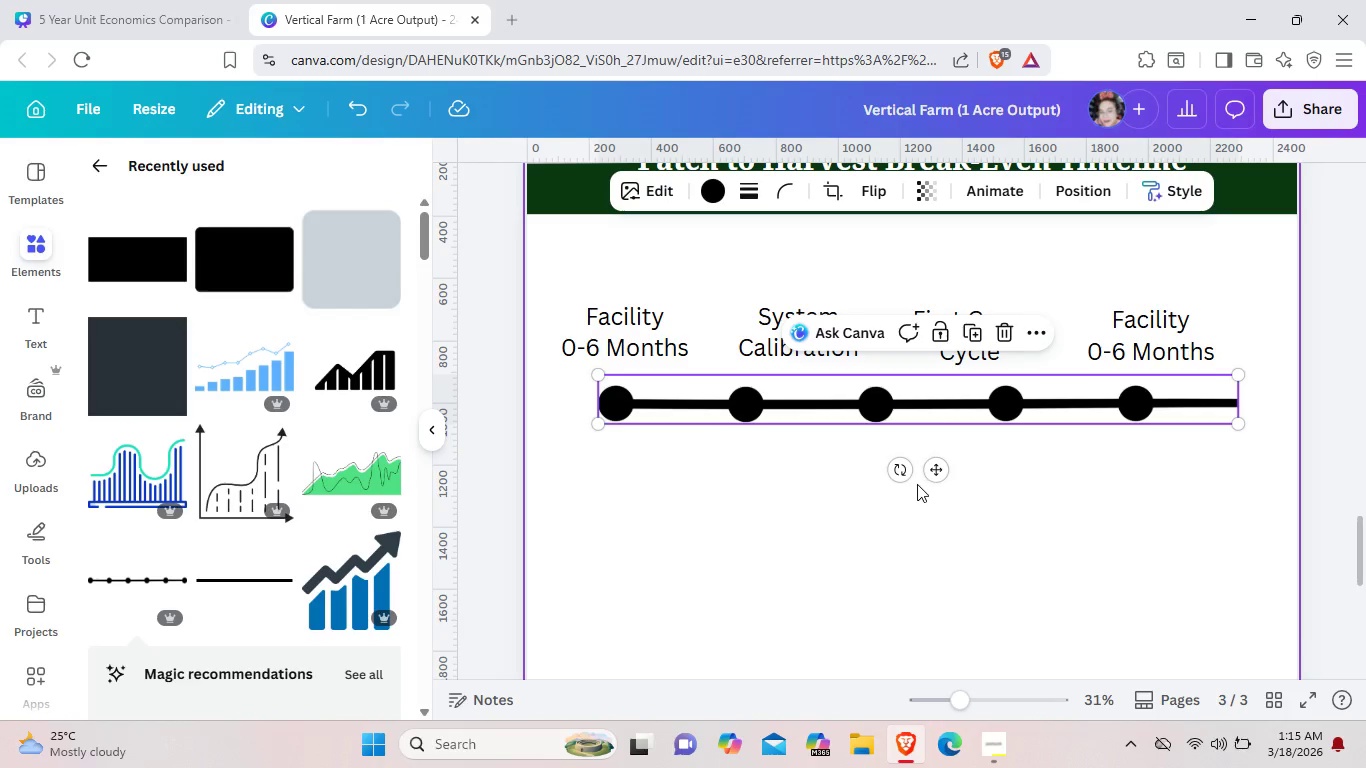 
left_click_drag(start_coordinate=[943, 469], to_coordinate=[953, 467])
 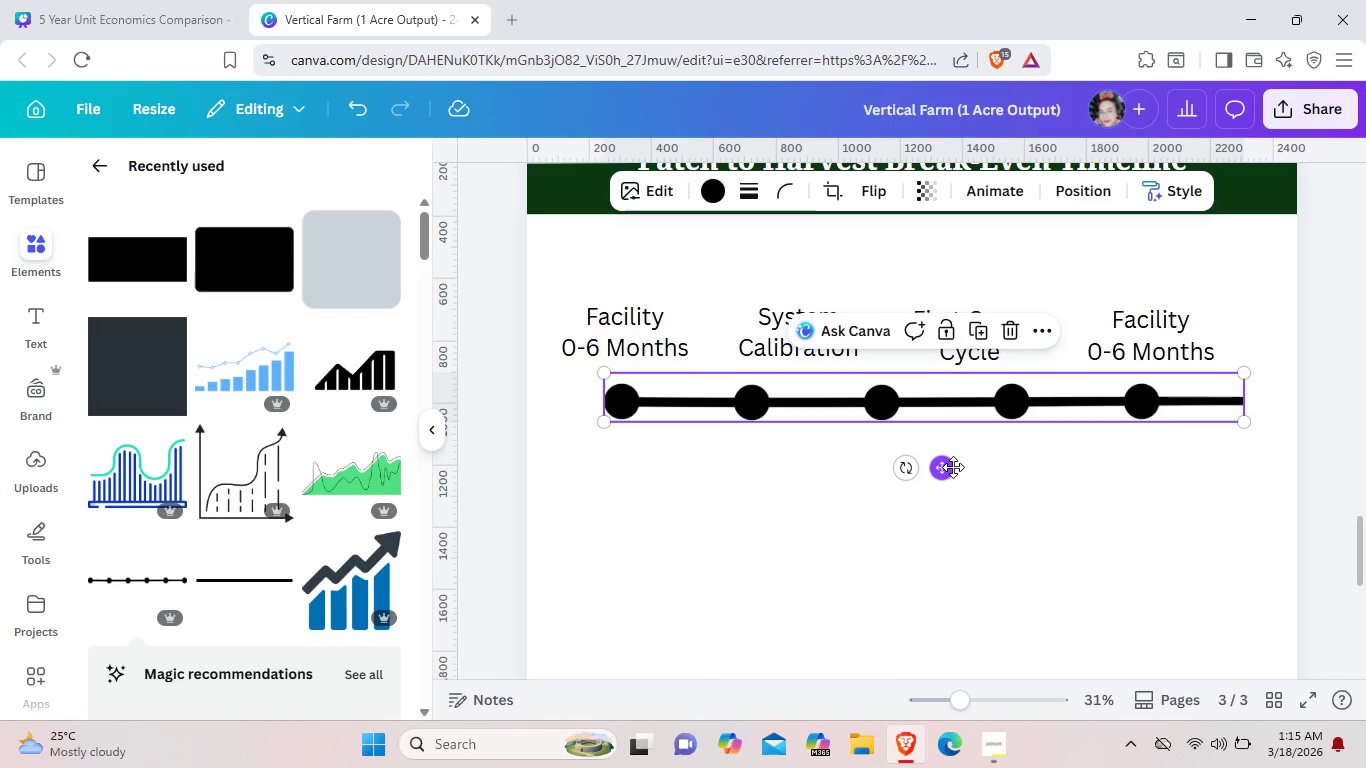 
key(Backspace)
 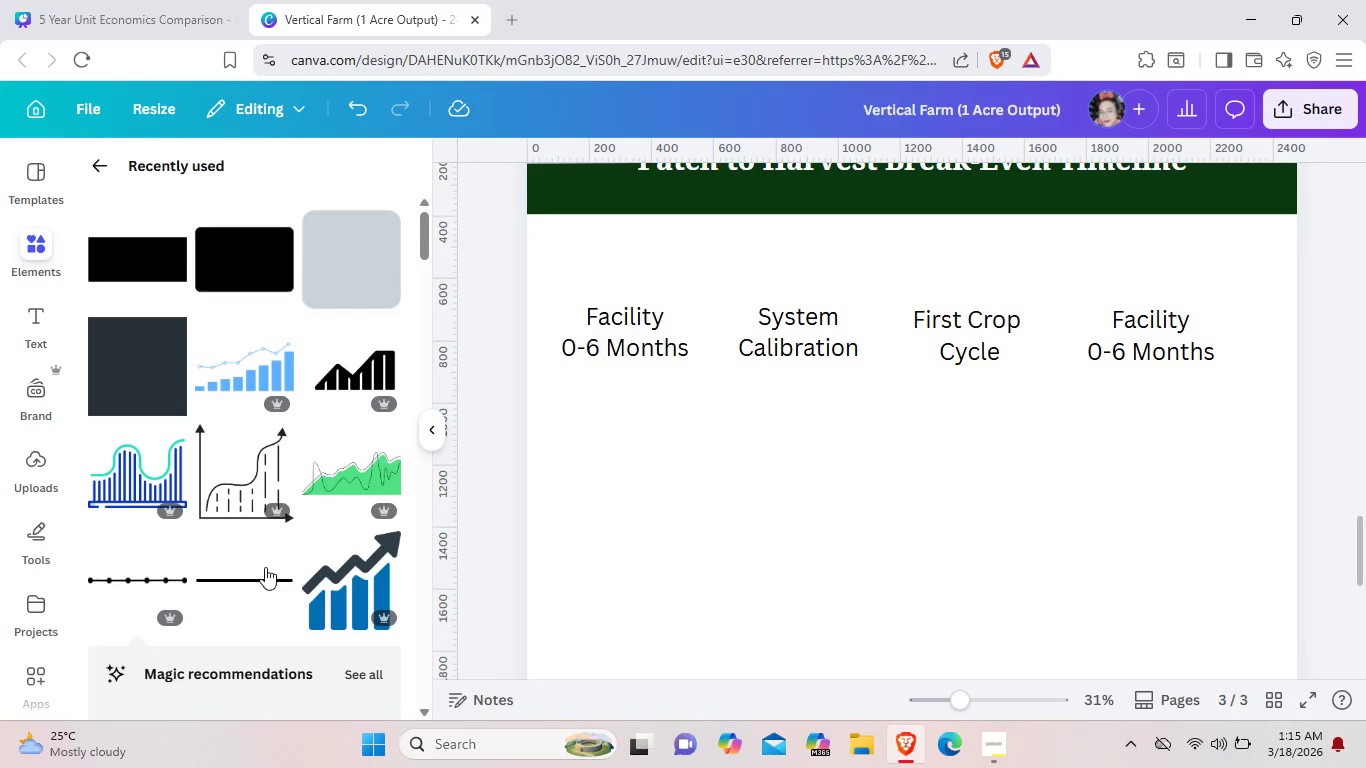 
left_click([264, 570])
 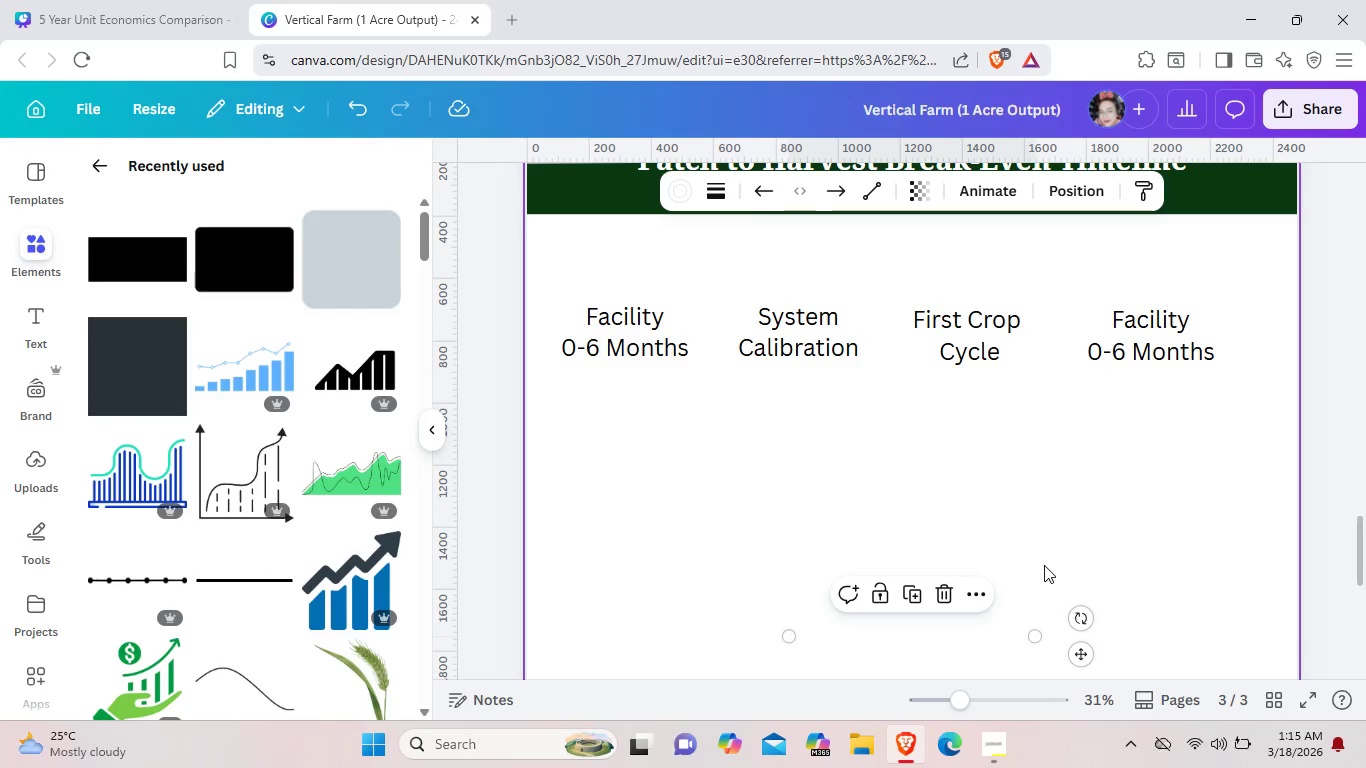 
scroll: coordinate [1044, 565], scroll_direction: down, amount: 3.0
 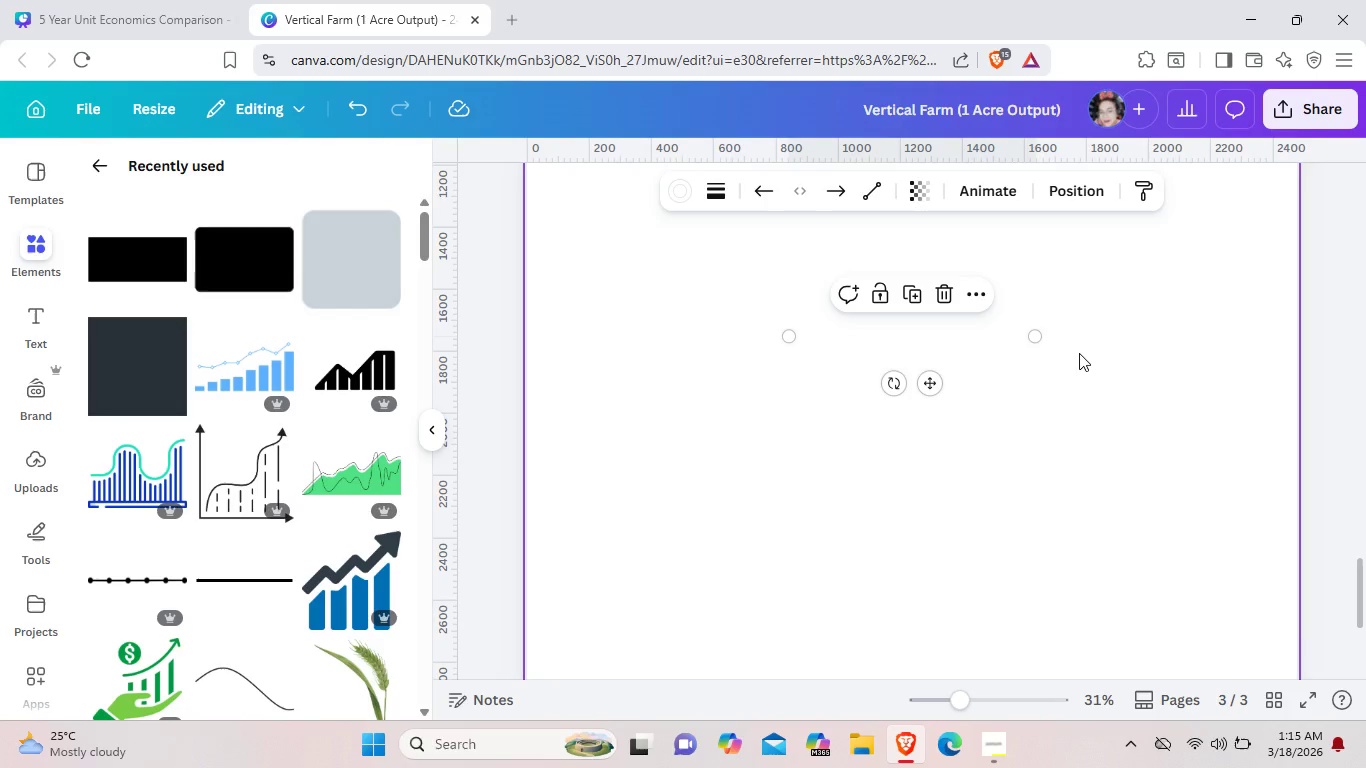 
left_click_drag(start_coordinate=[1085, 357], to_coordinate=[1059, 309])
 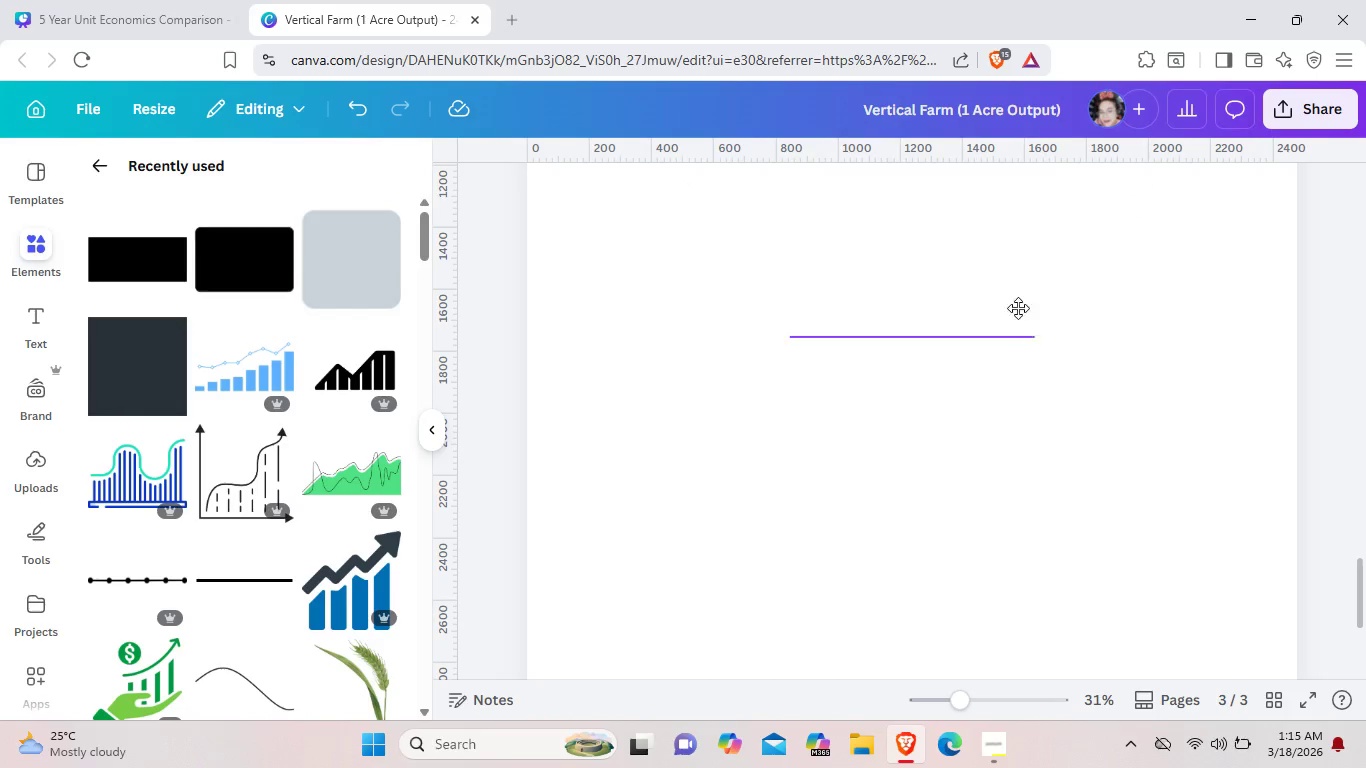 
left_click_drag(start_coordinate=[1030, 340], to_coordinate=[992, 341])
 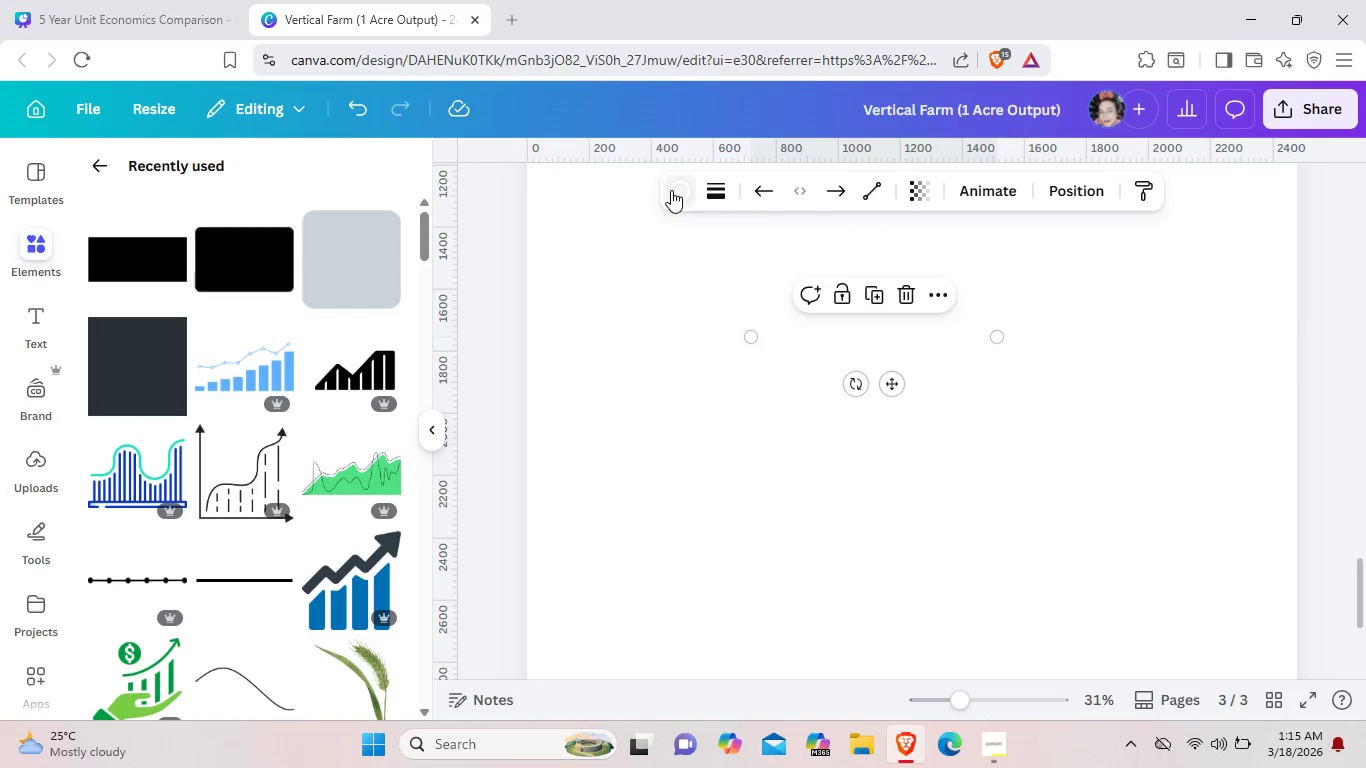 
left_click([671, 190])
 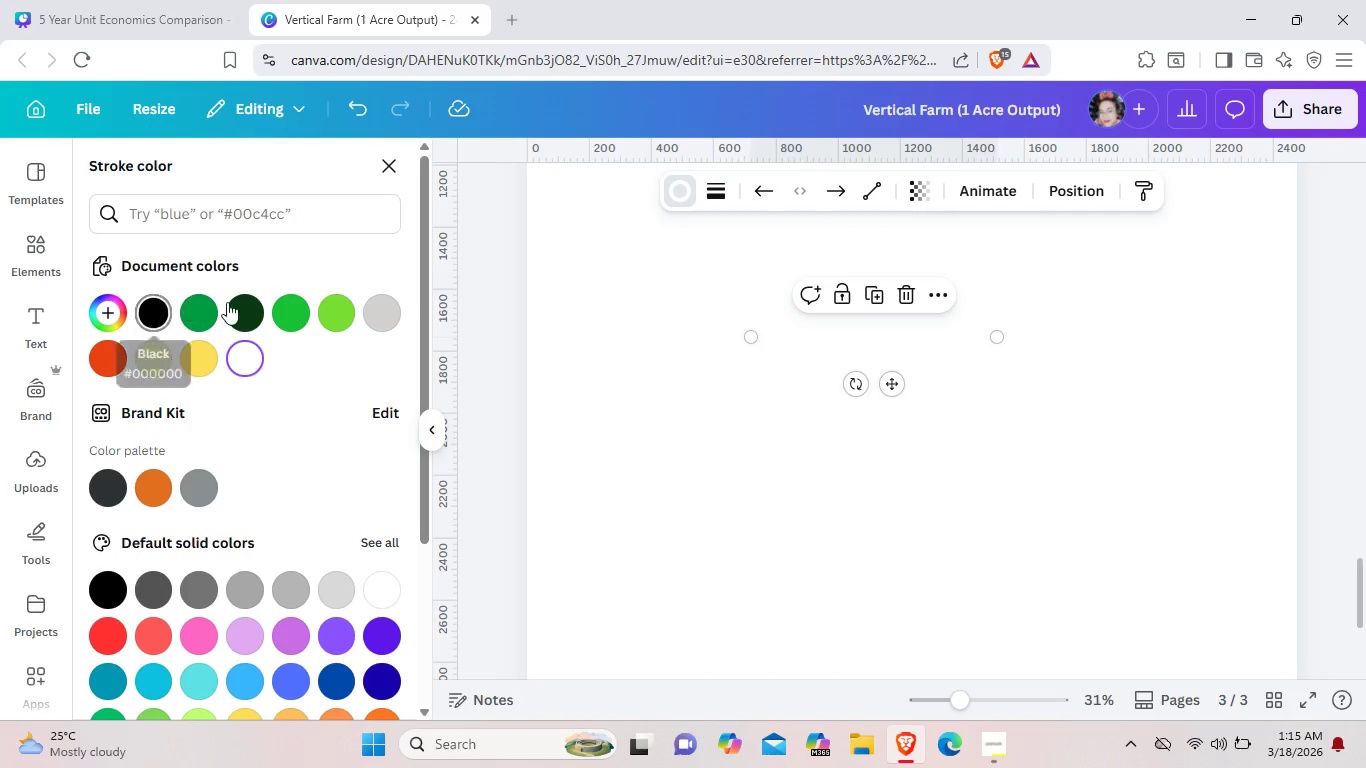 
left_click([231, 307])
 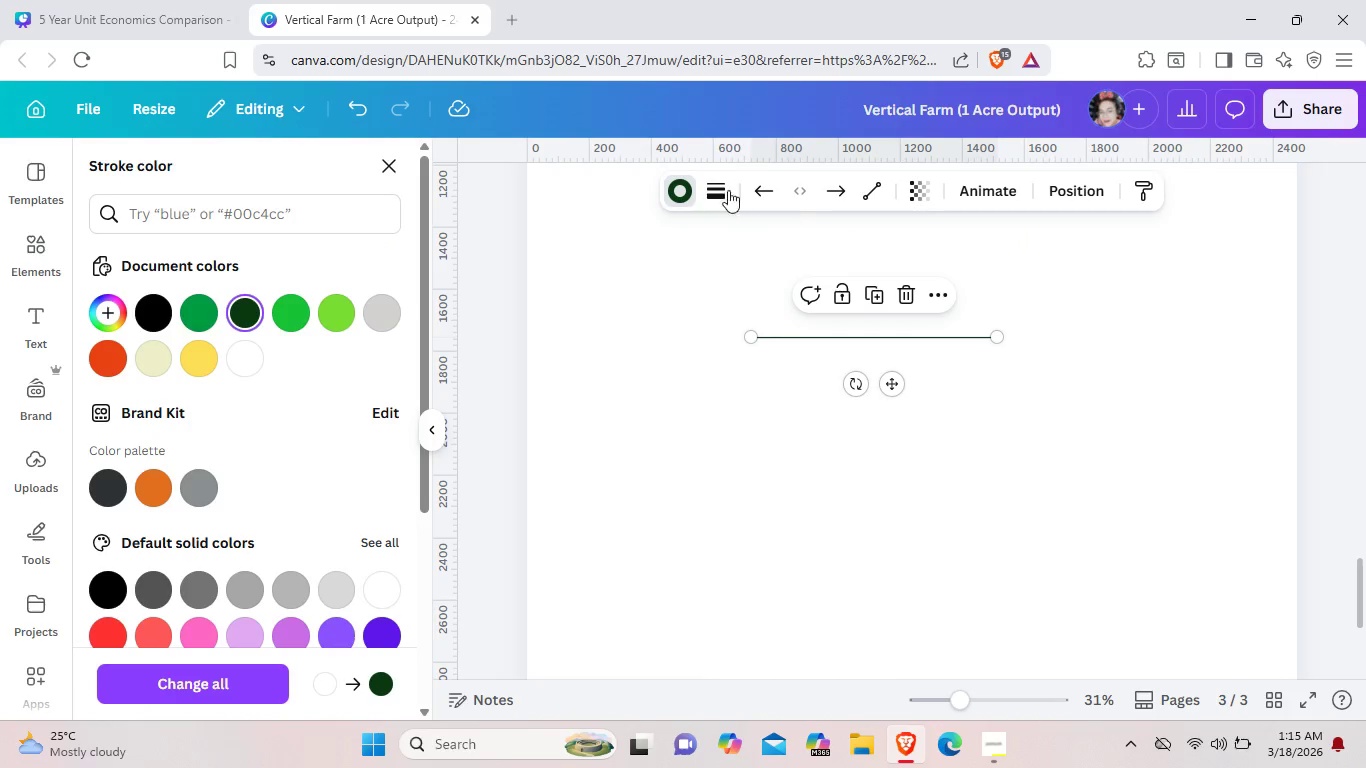 
left_click([721, 190])
 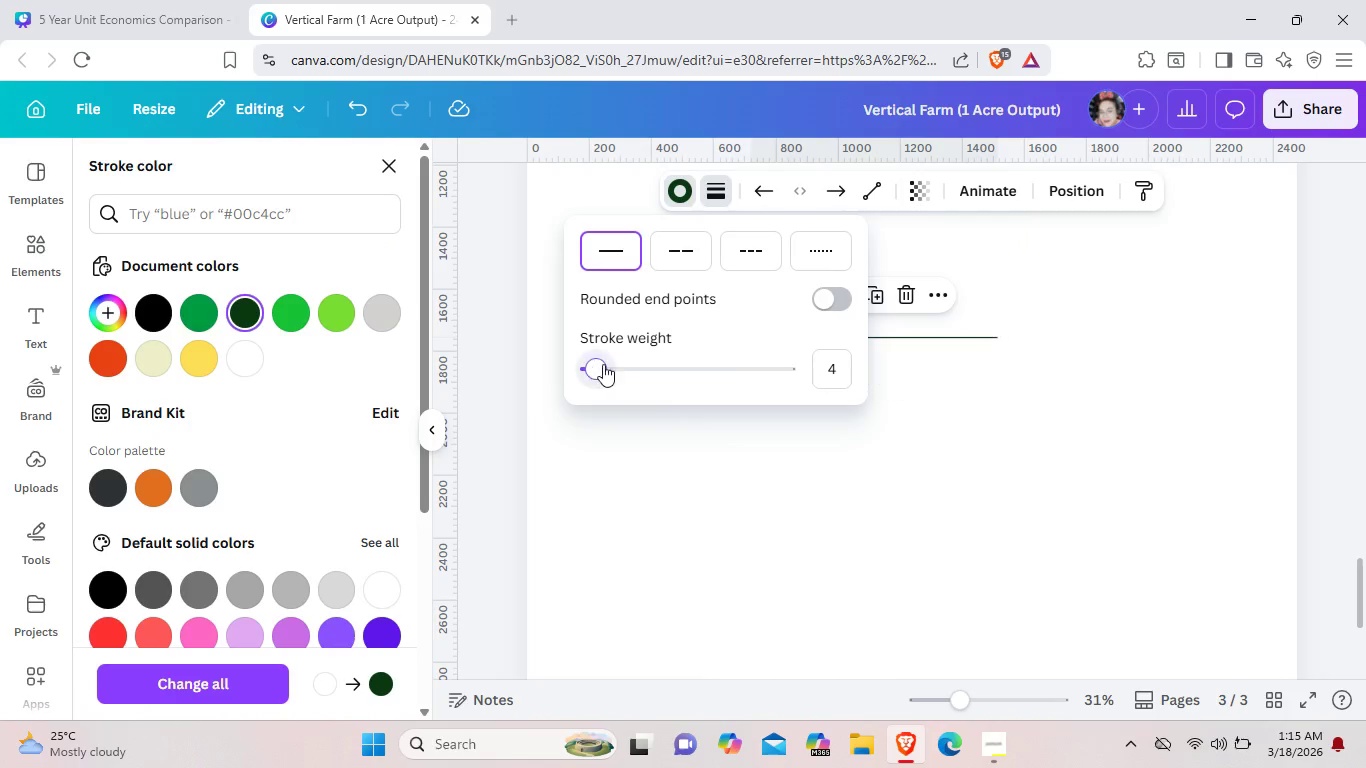 
left_click_drag(start_coordinate=[596, 364], to_coordinate=[613, 364])
 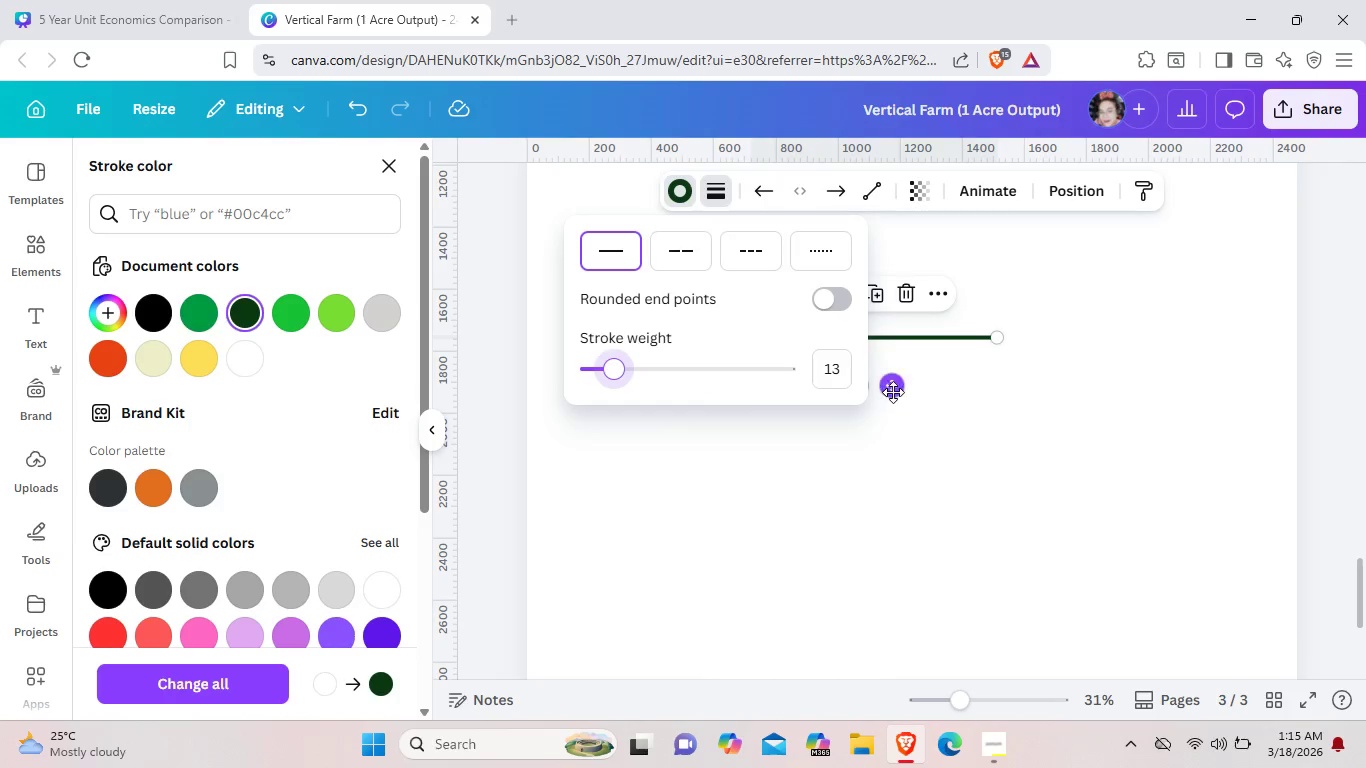 
left_click_drag(start_coordinate=[893, 392], to_coordinate=[840, 308])
 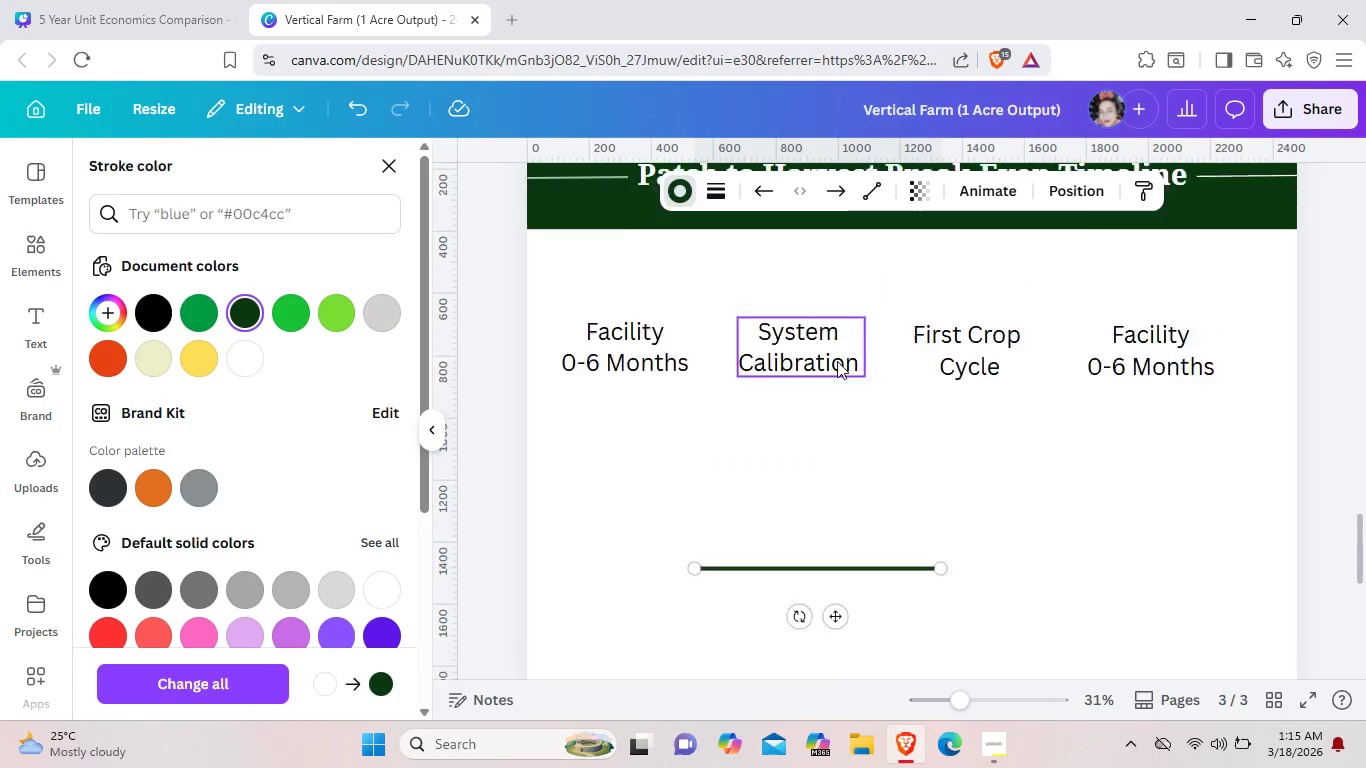 
scroll: coordinate [840, 309], scroll_direction: up, amount: 2.0
 